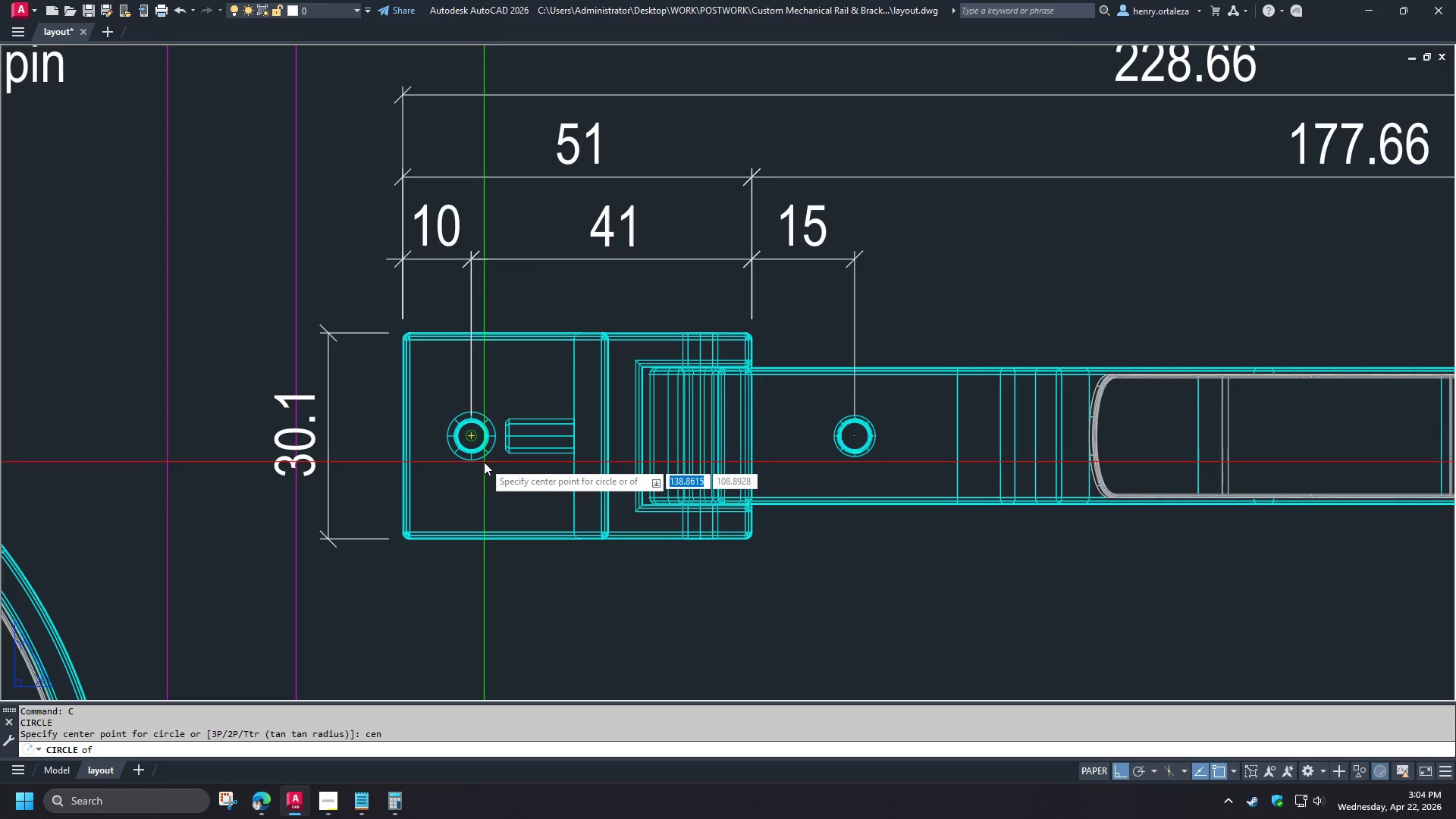 
wait(6.3)
 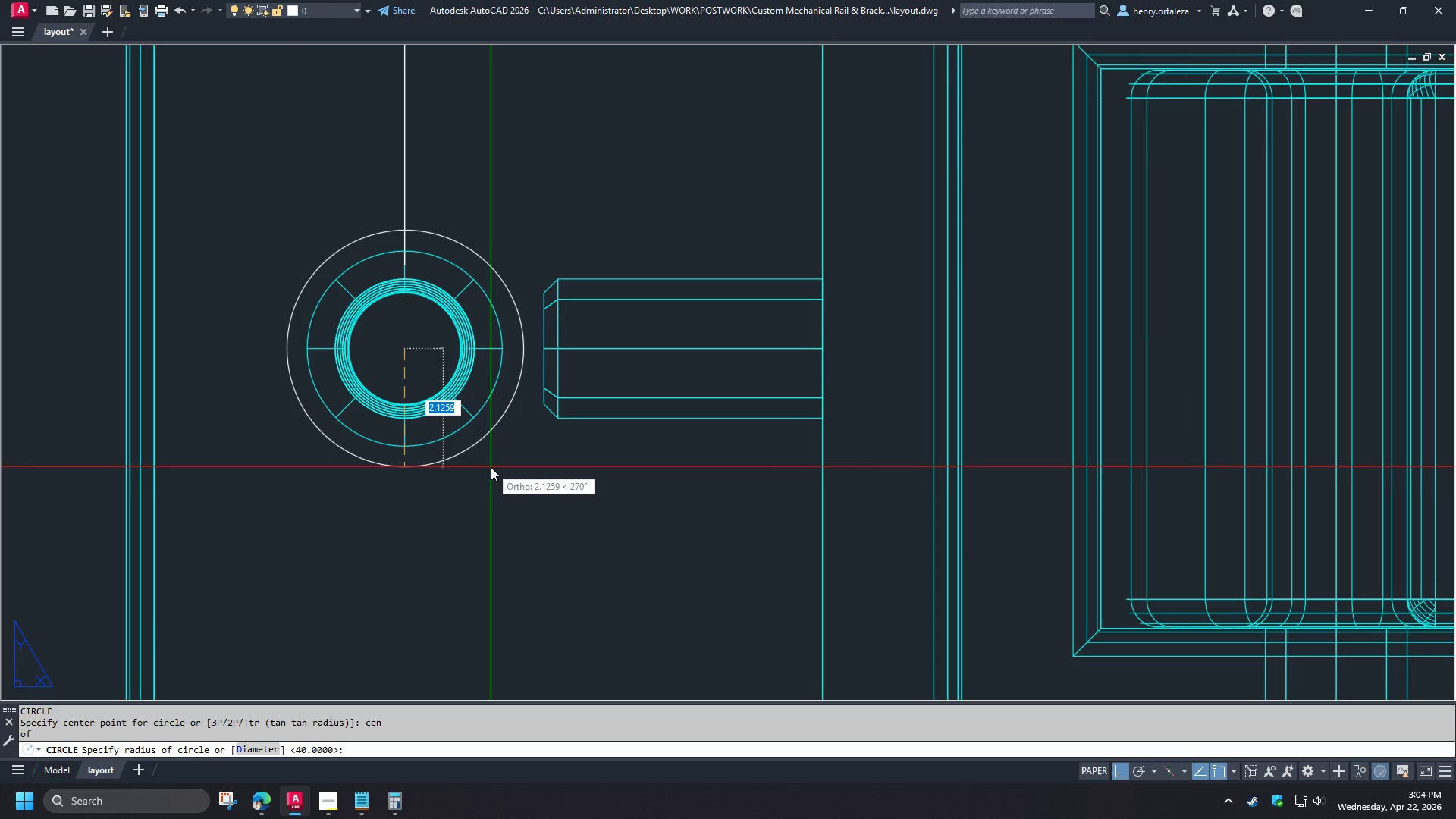 
key(D)
 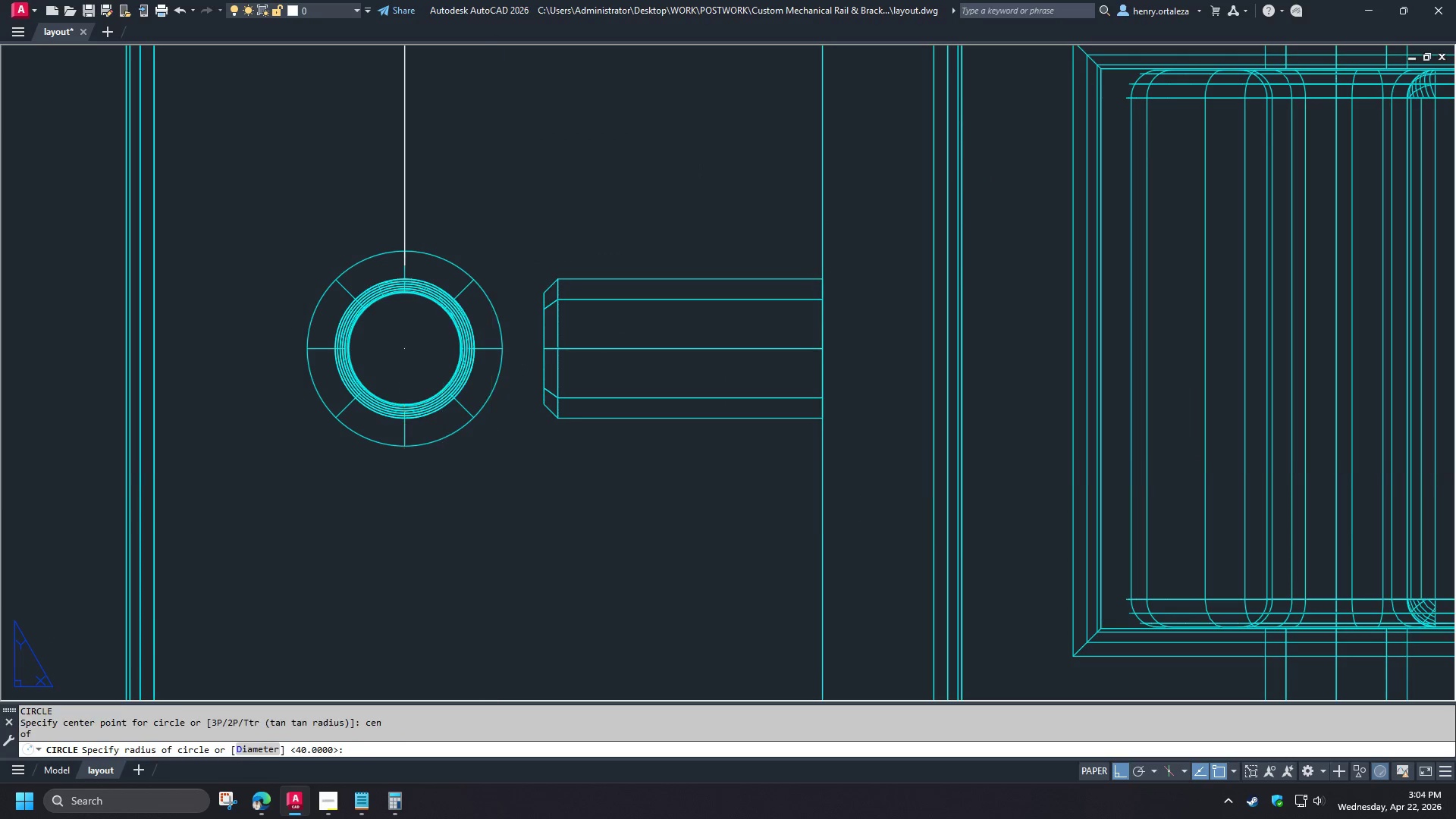 
key(Space)
 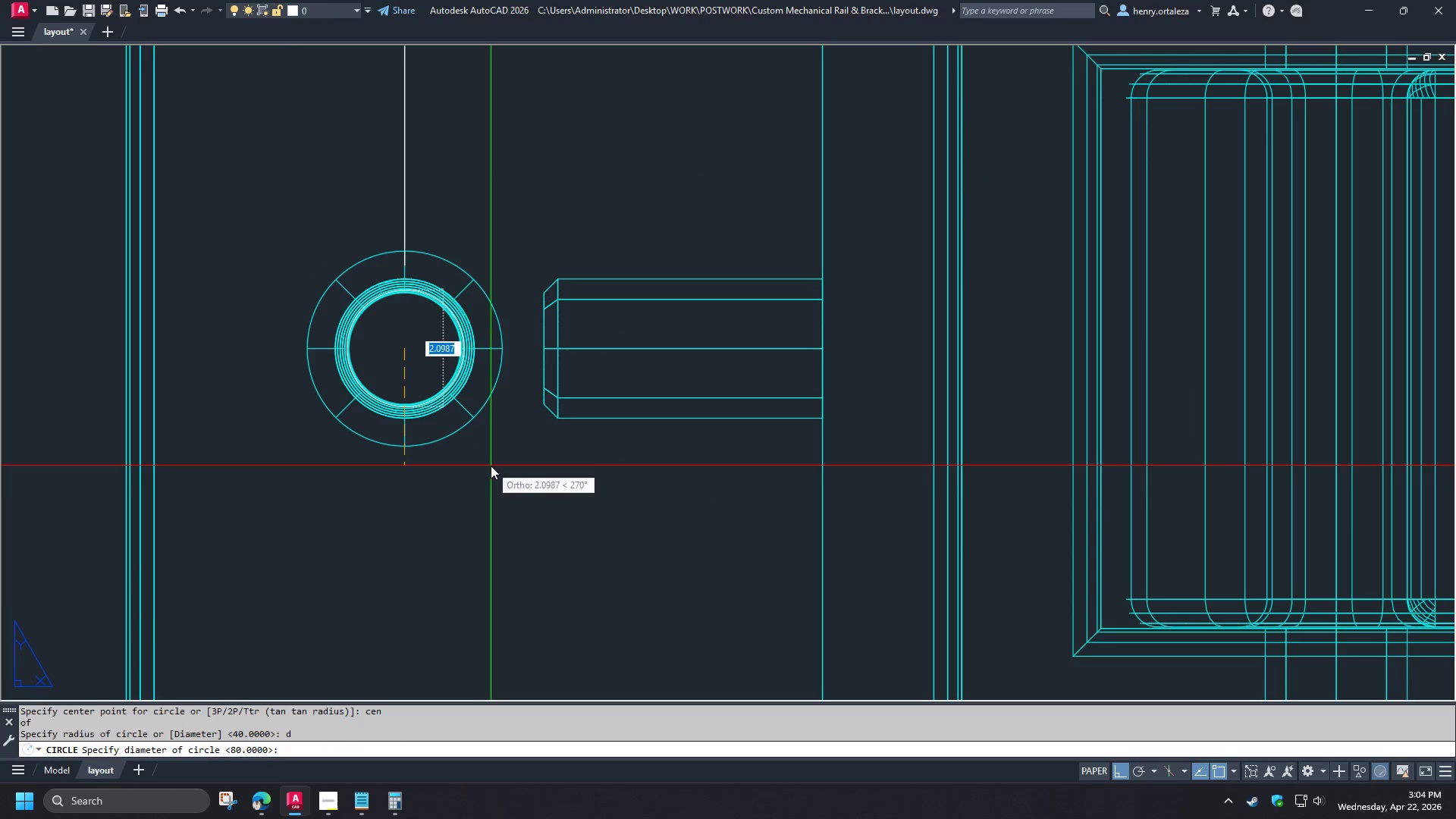 
key(Numpad5)
 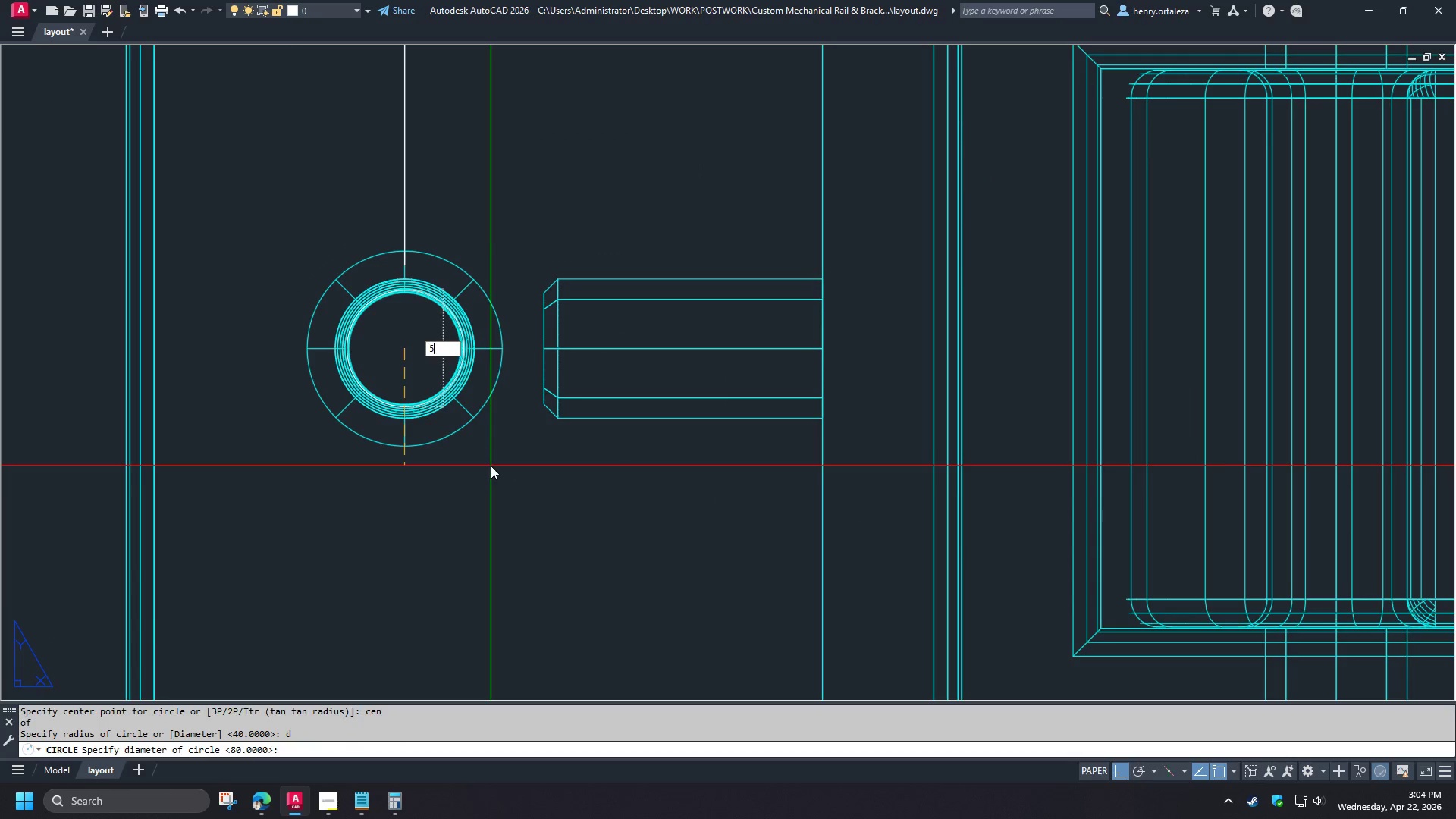 
key(NumpadEnter)
 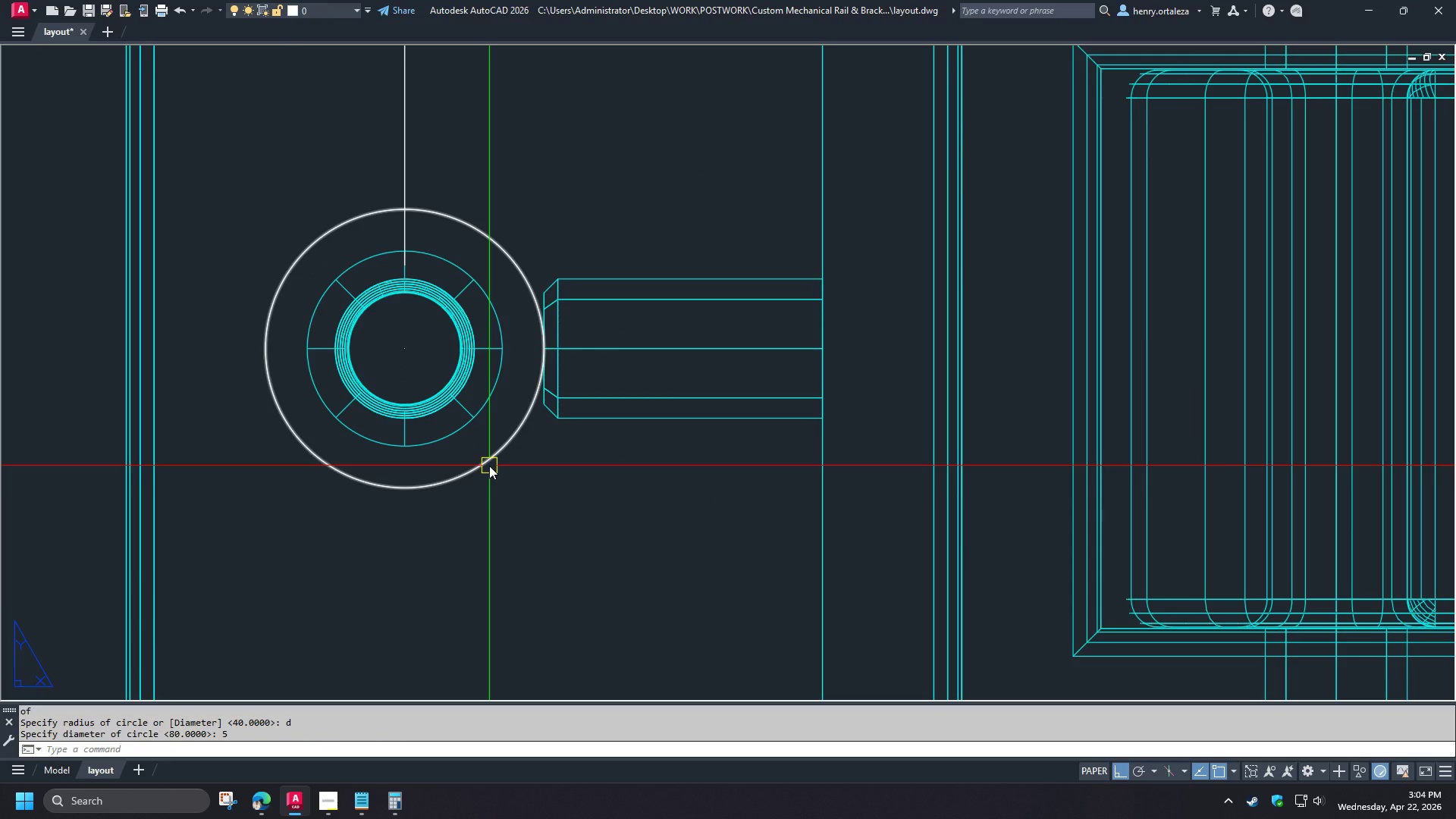 
scroll: coordinate [489, 466], scroll_direction: up, amount: 3.0
 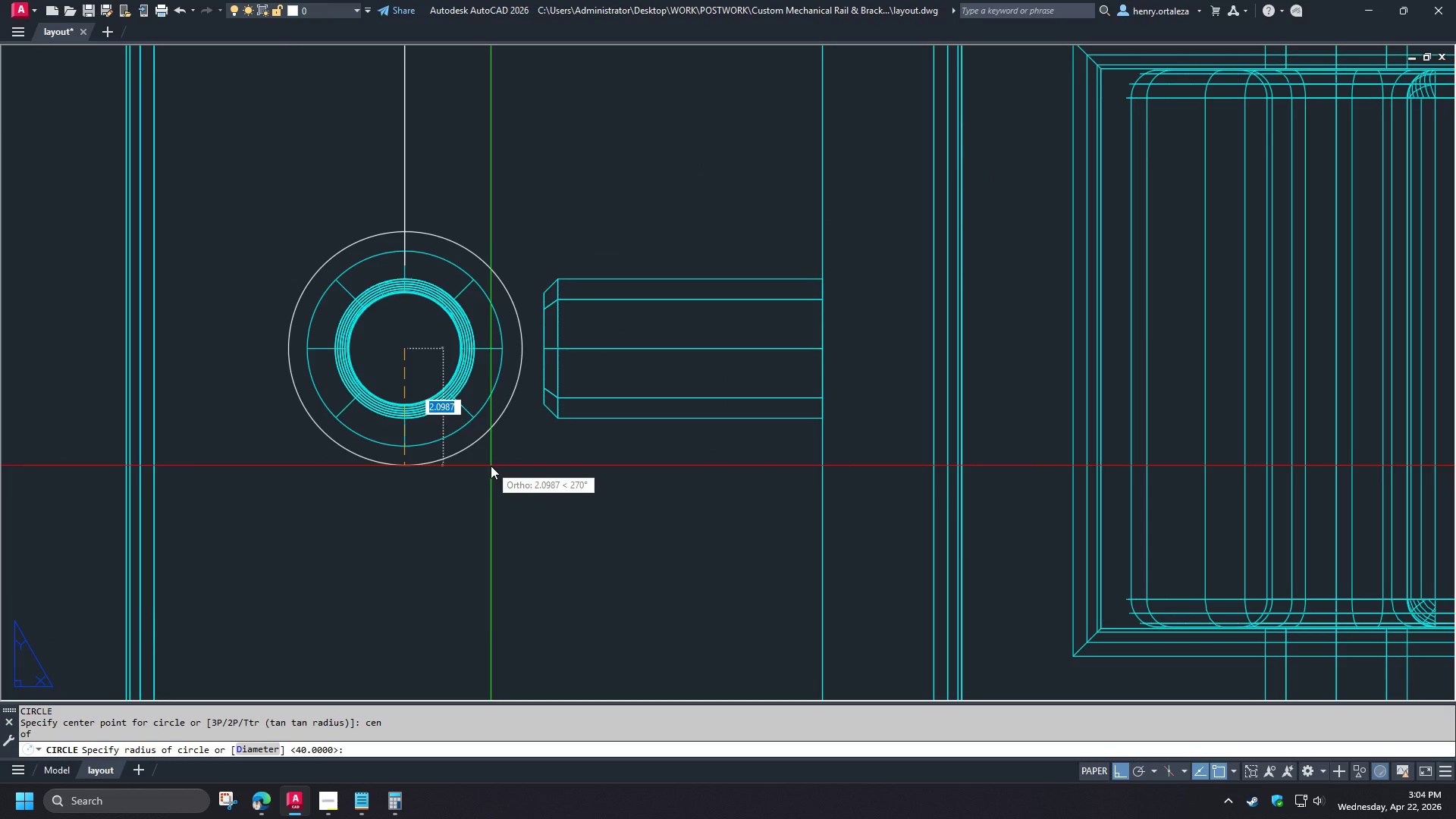 
left_click([489, 466])
 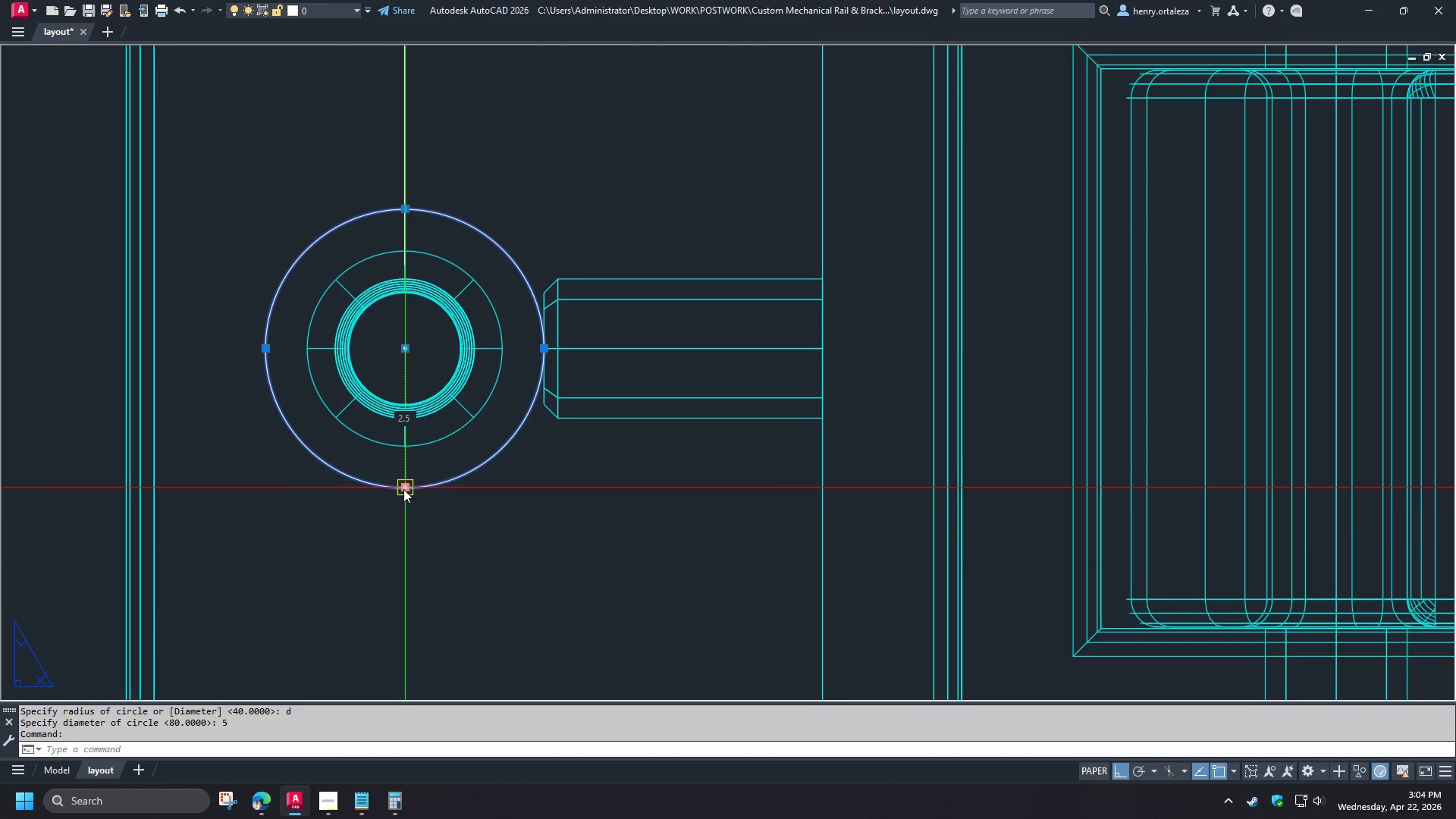 
left_click([403, 489])
 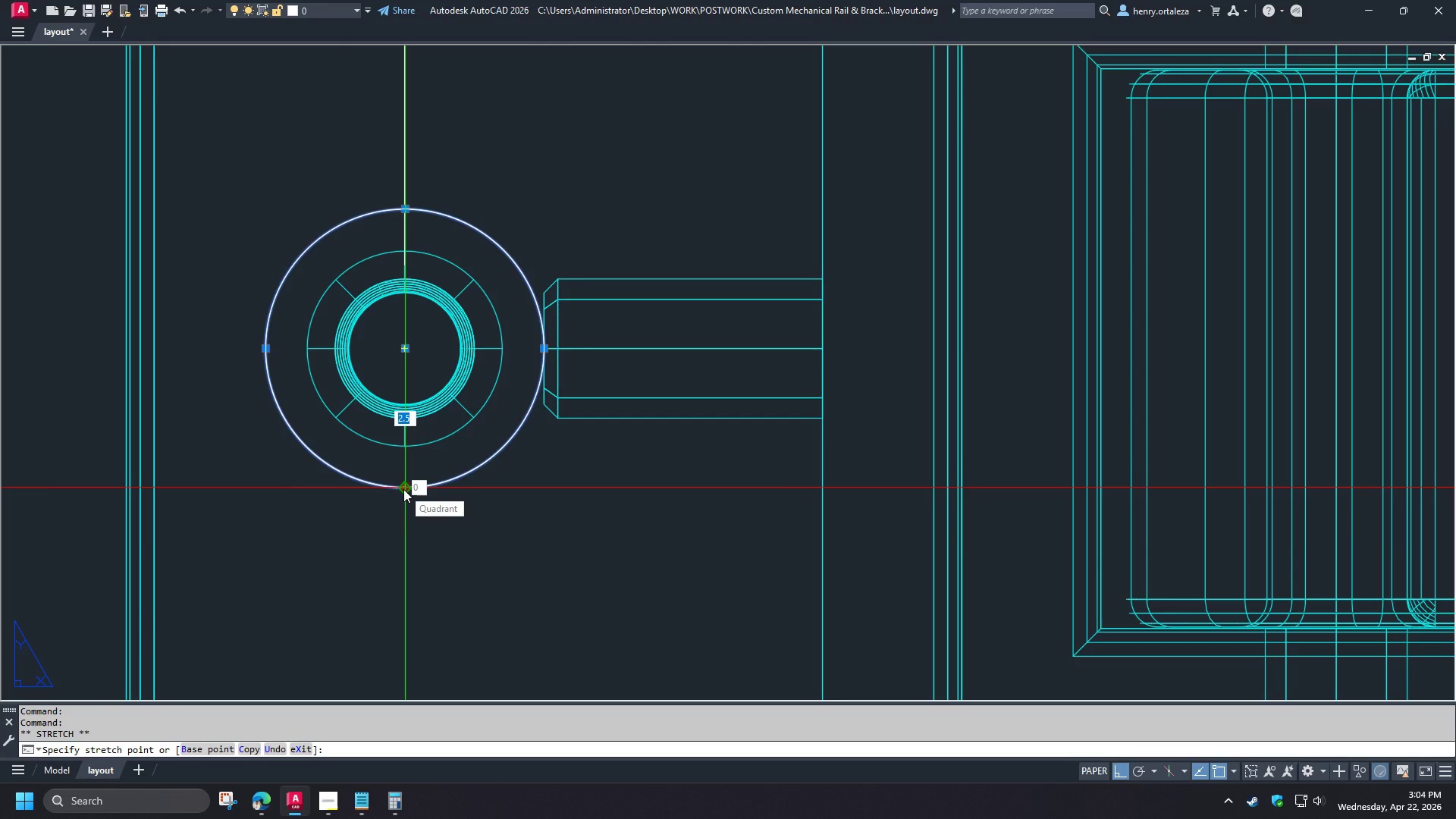 
key(Numpad1)
 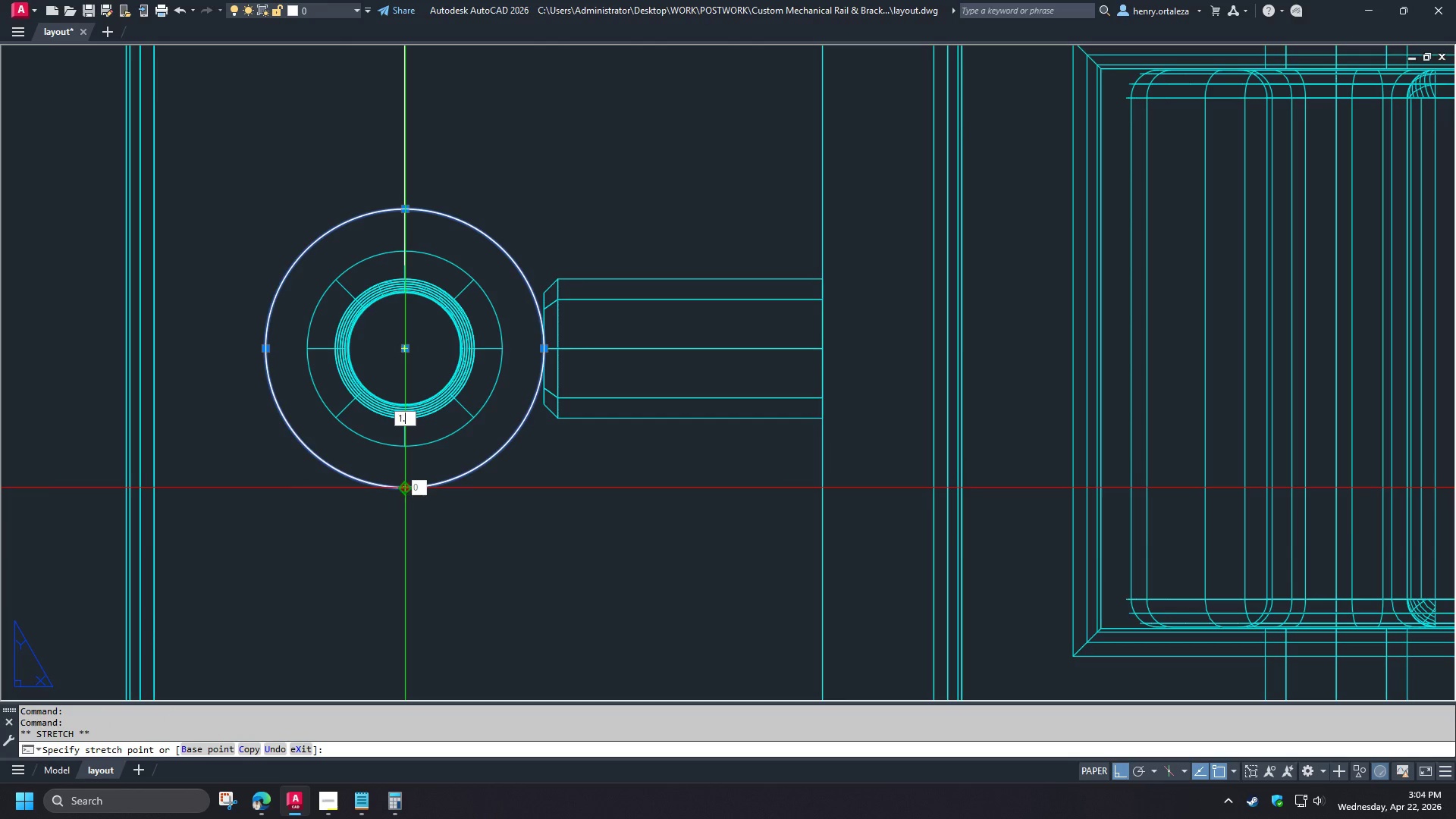 
key(NumpadDecimal)
 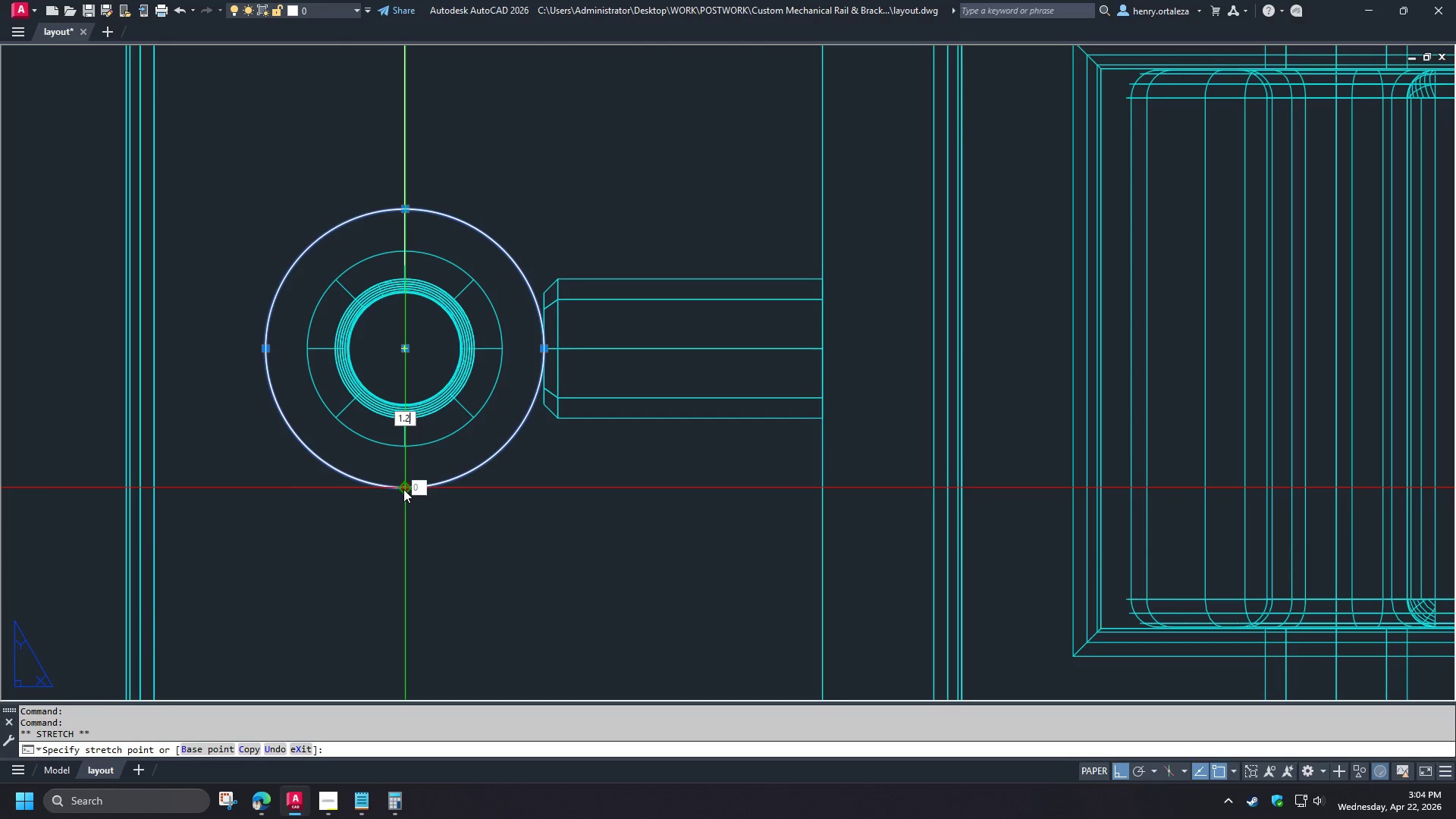 
type(25)
key(NumpadEnter)
key(Escape)
type(ma )
 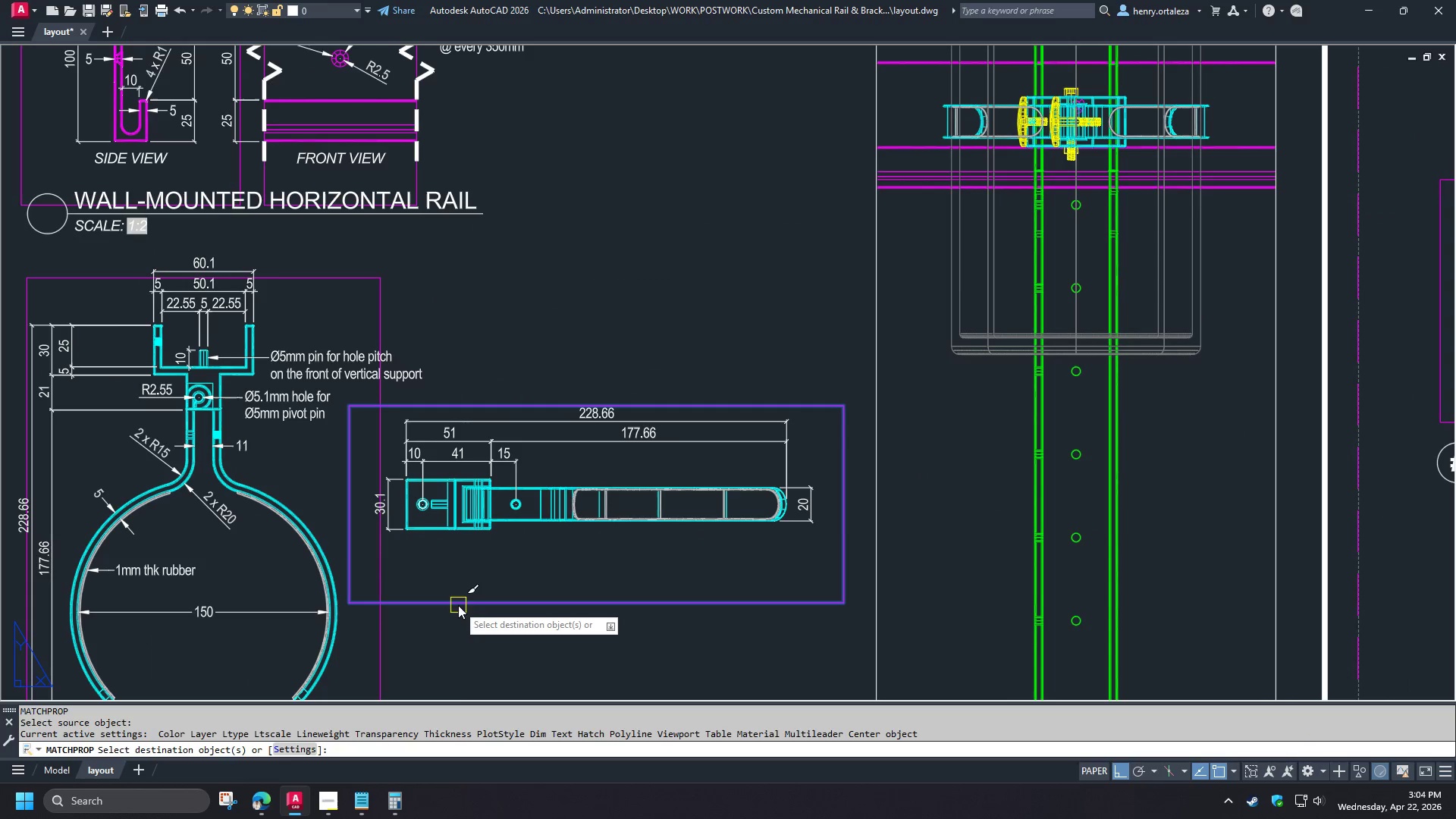 
left_click([383, 538])
 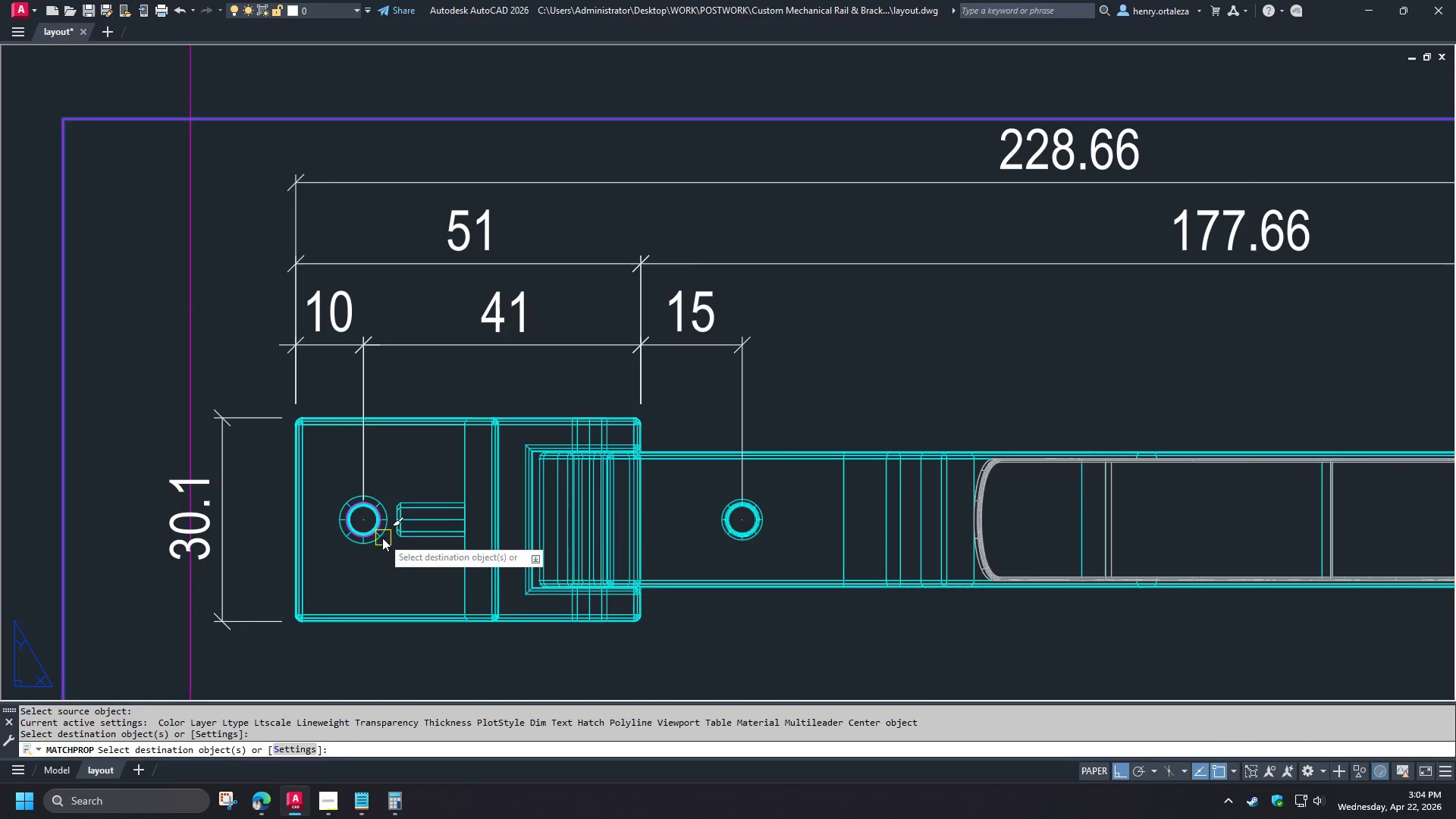 
key(Space)
 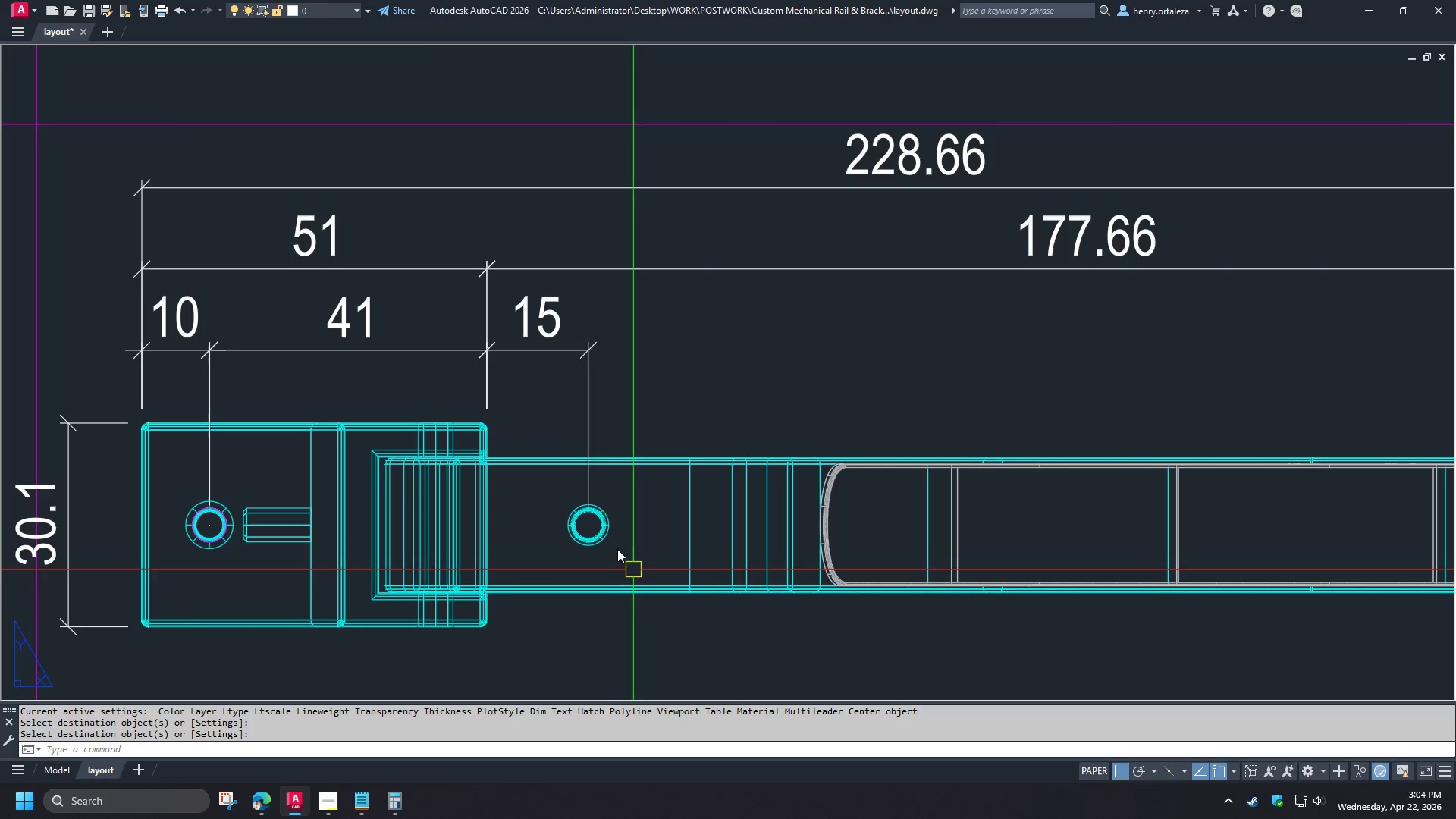 
scroll: coordinate [424, 514], scroll_direction: down, amount: 6.0
 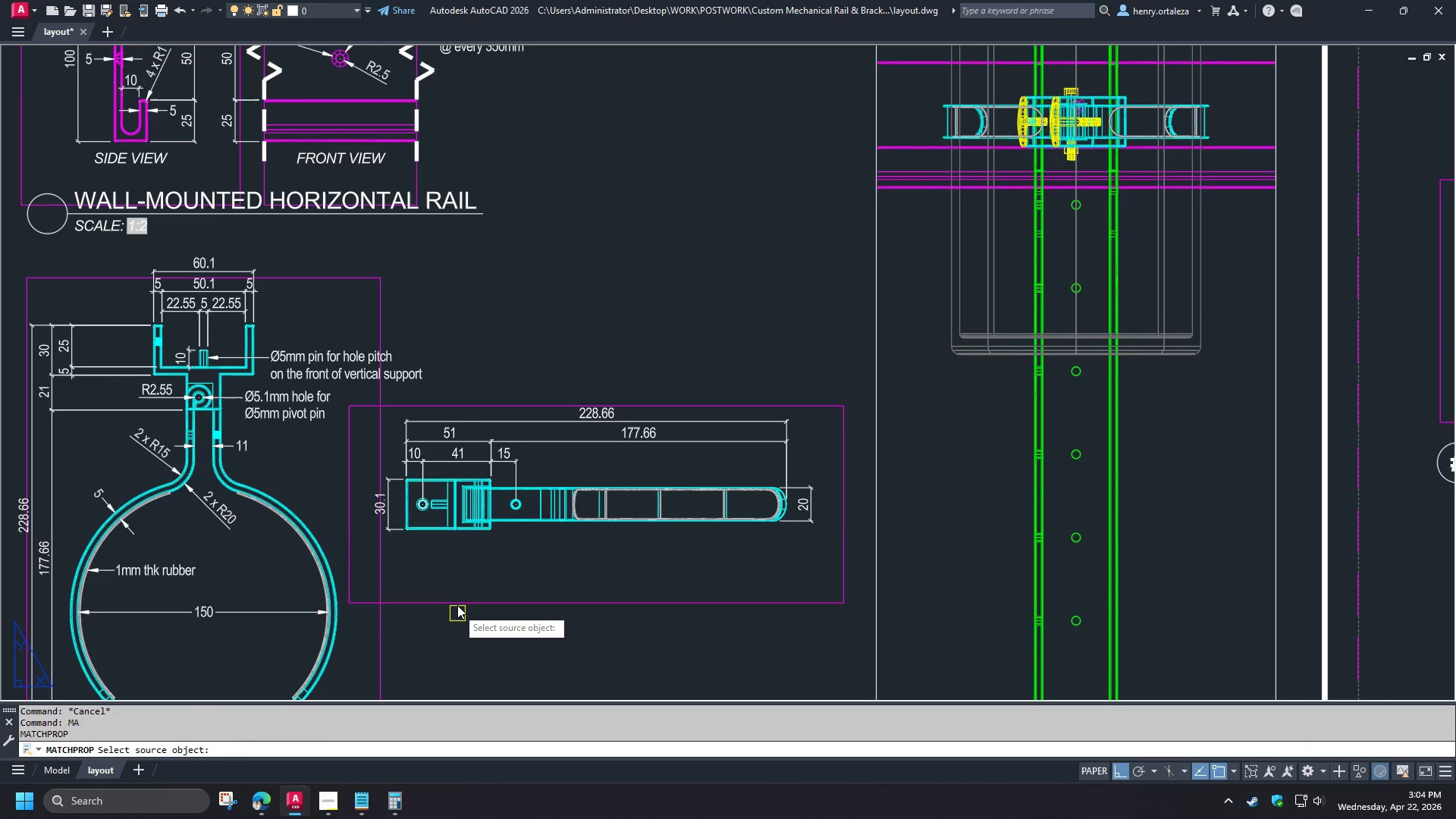 
key(C)
 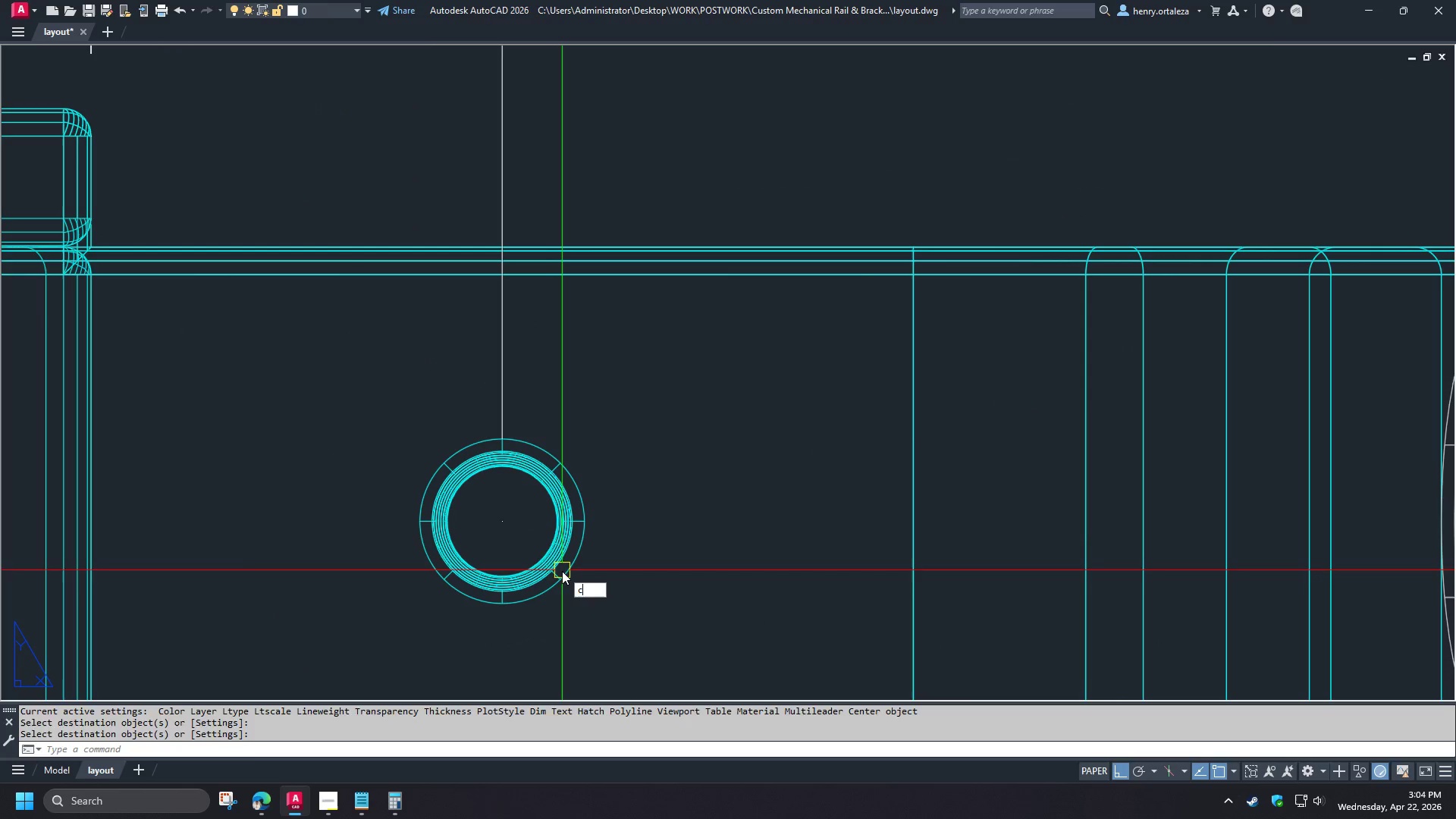 
scroll: coordinate [435, 501], scroll_direction: up, amount: 3.0
 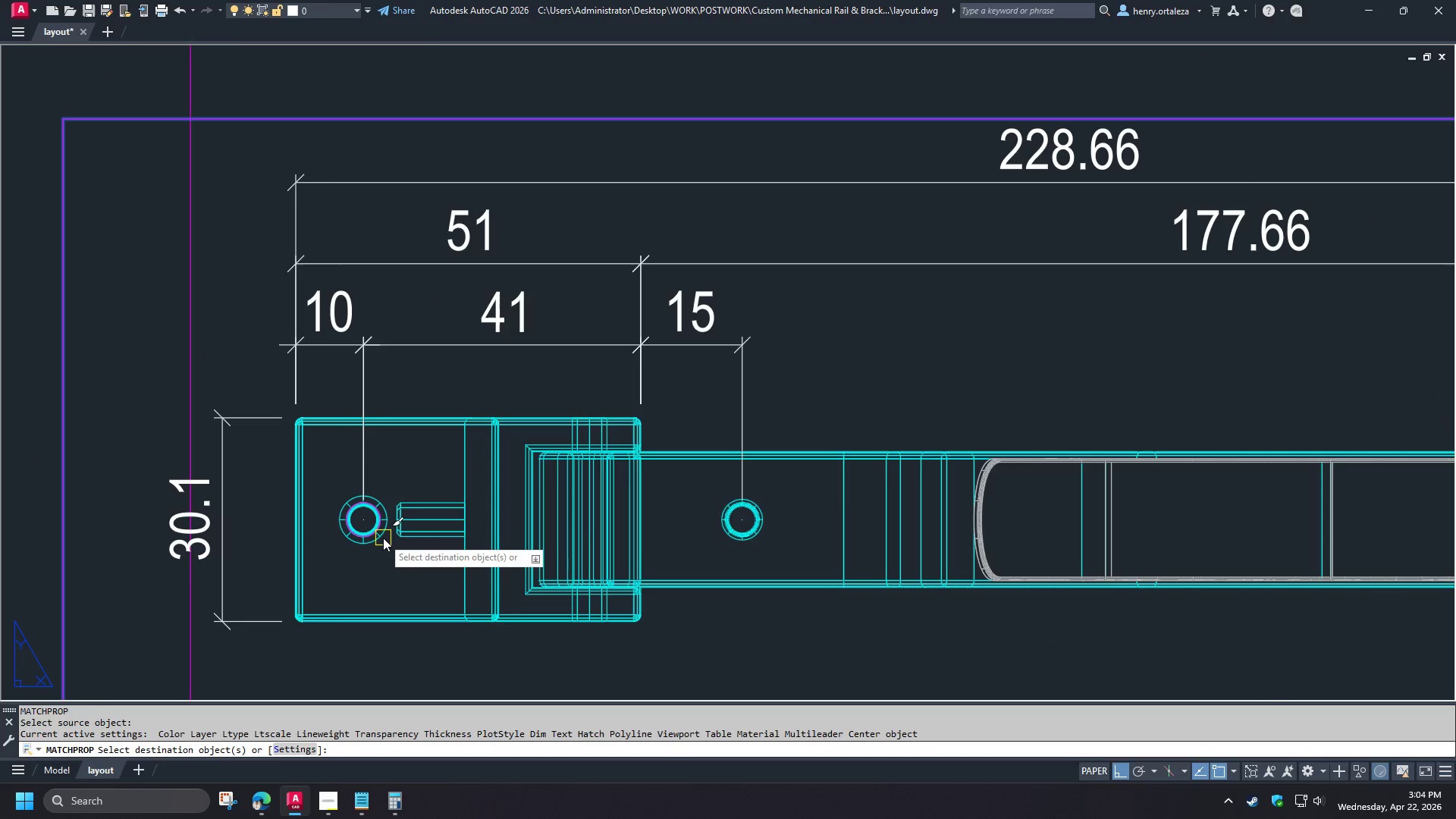 
key(Space)
 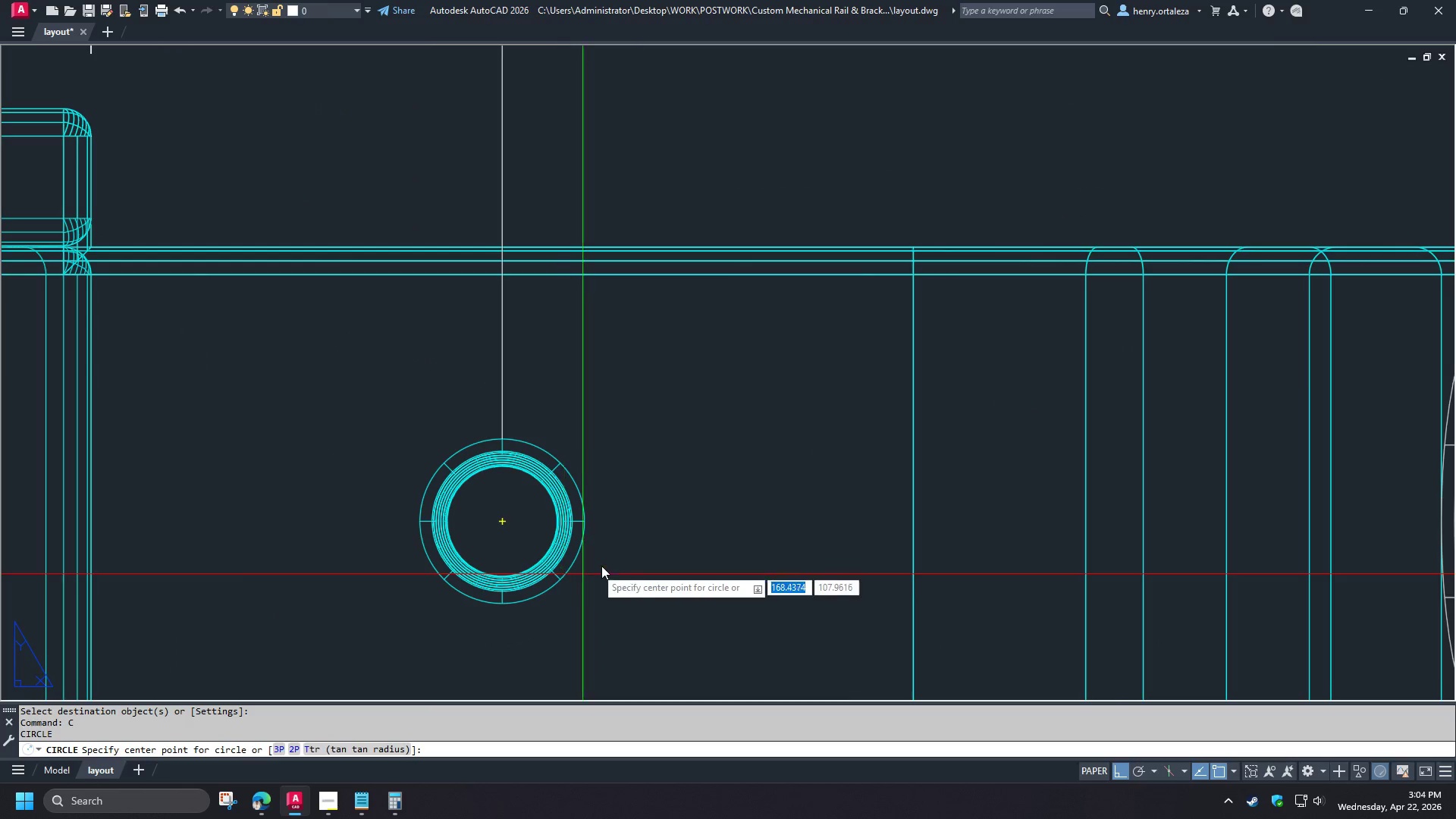 
key(Escape)
 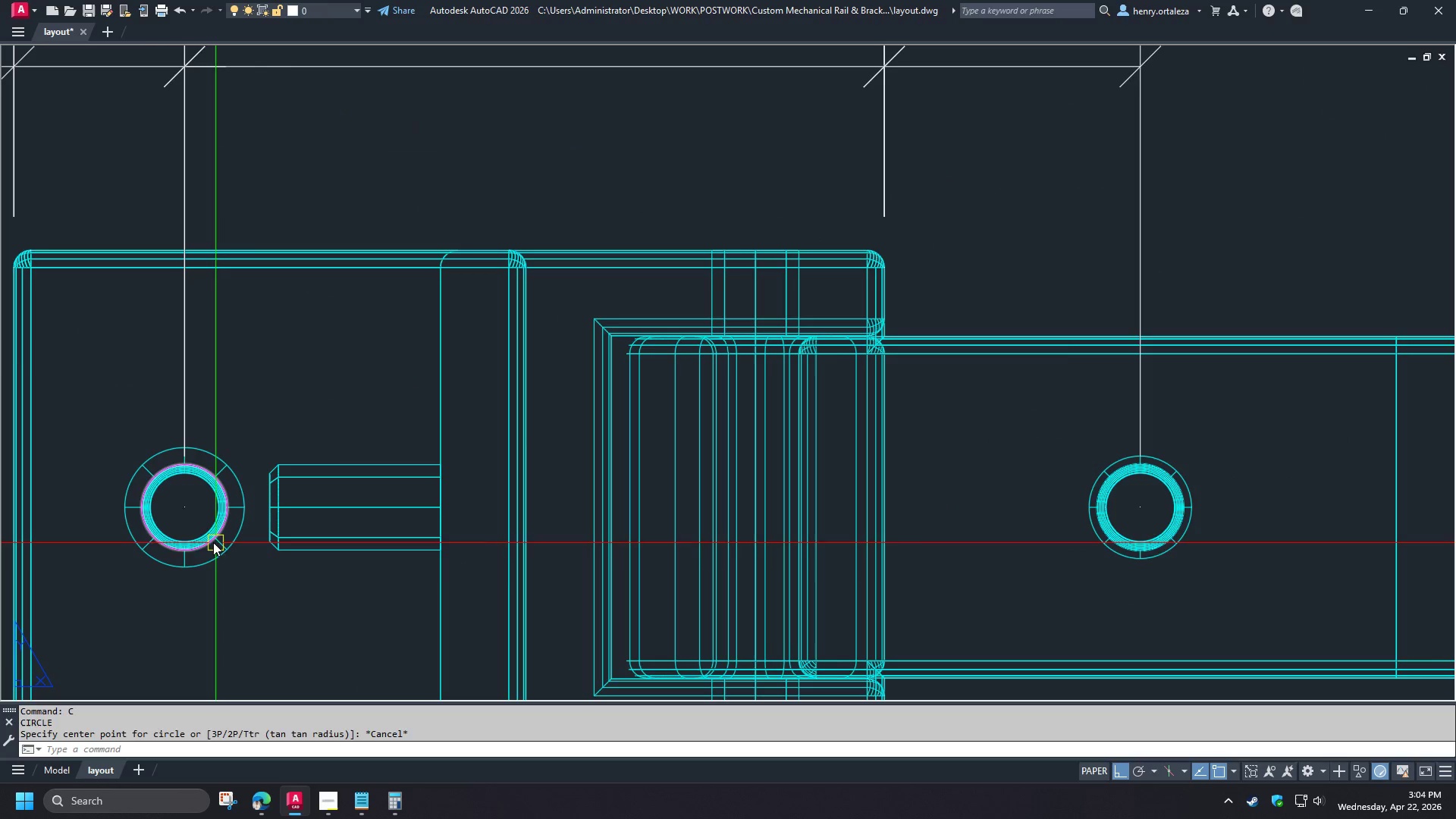 
scroll: coordinate [605, 541], scroll_direction: up, amount: 1.0
 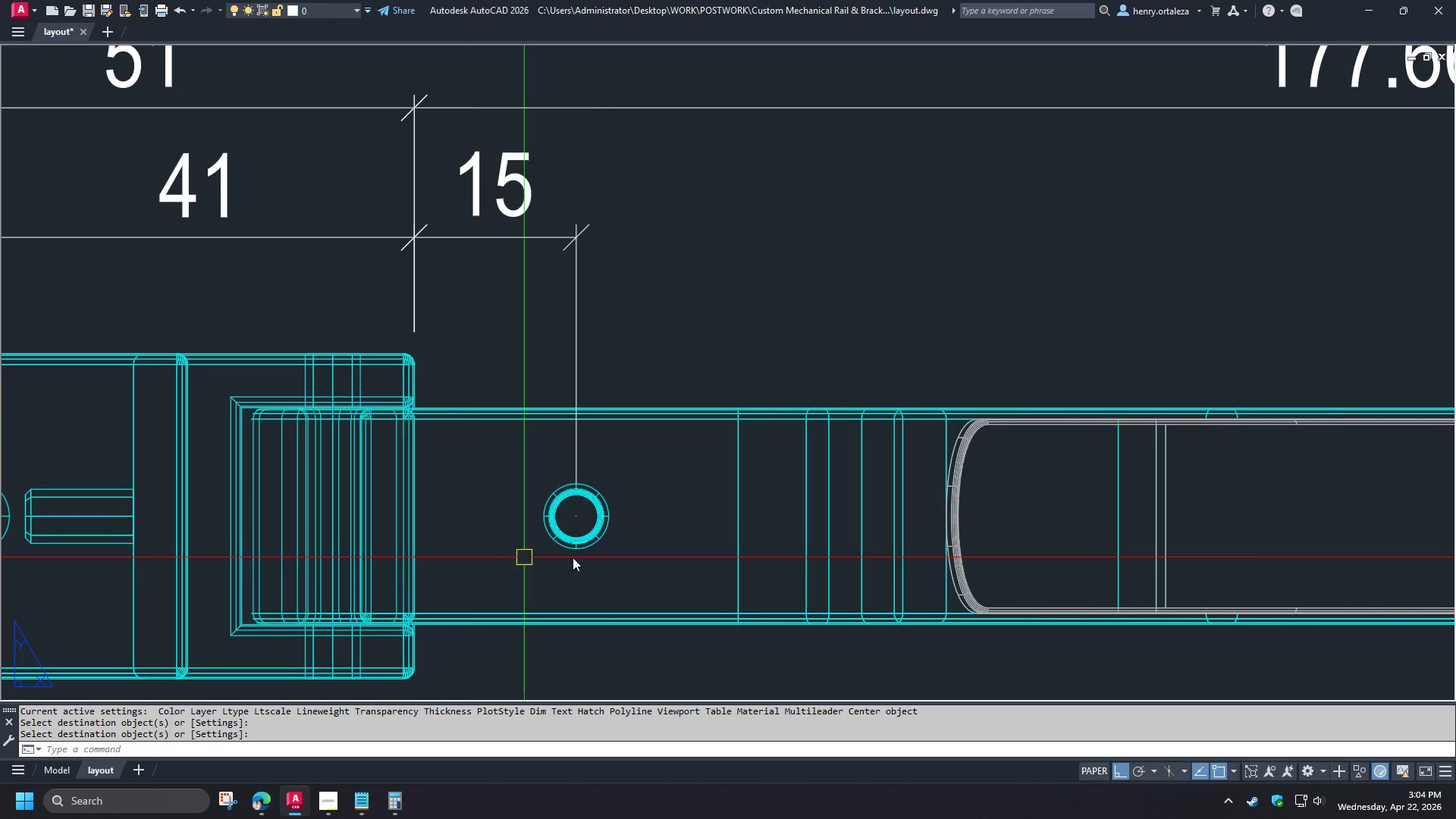 
left_click([213, 542])
 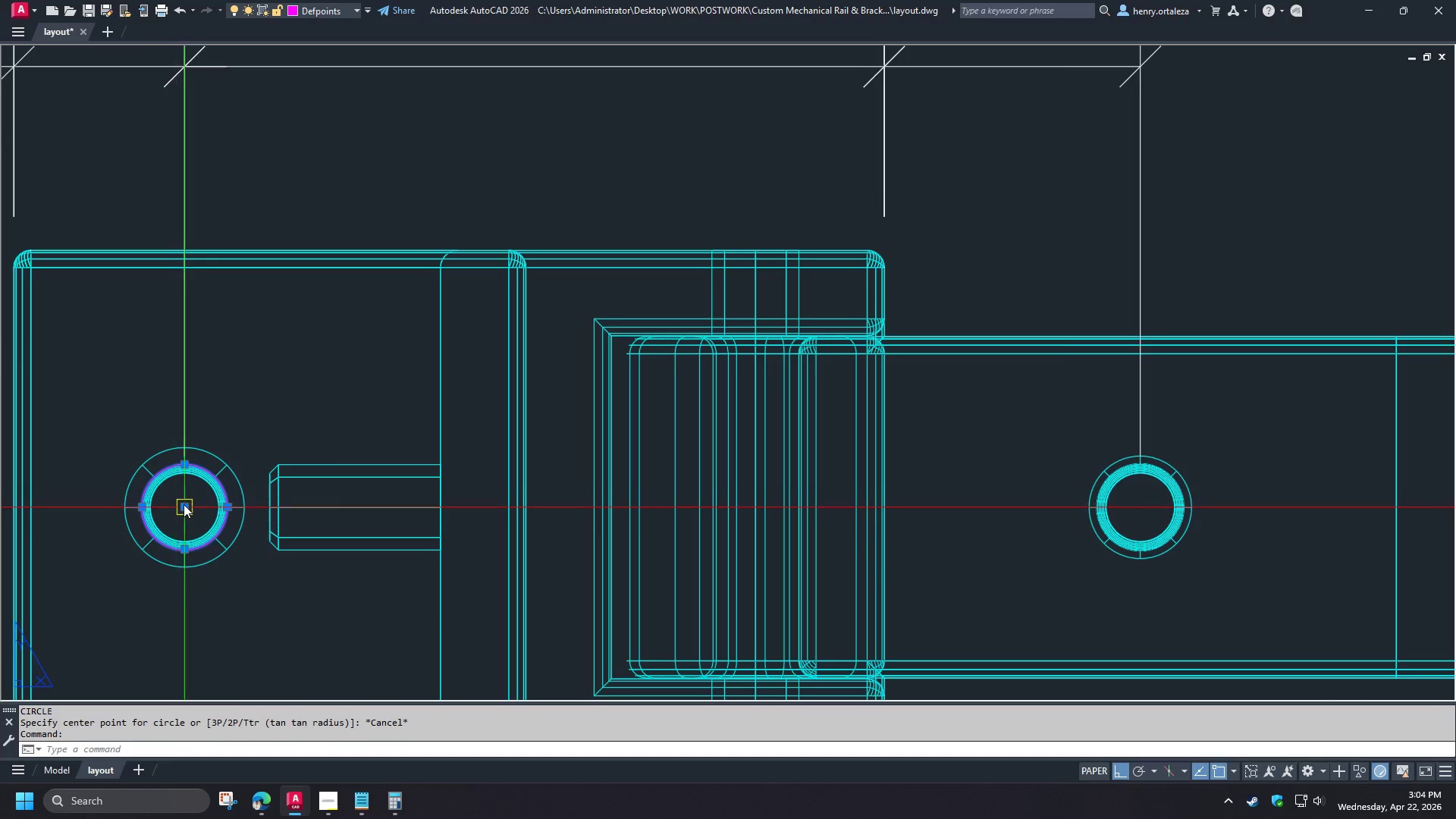 
left_click([184, 504])
 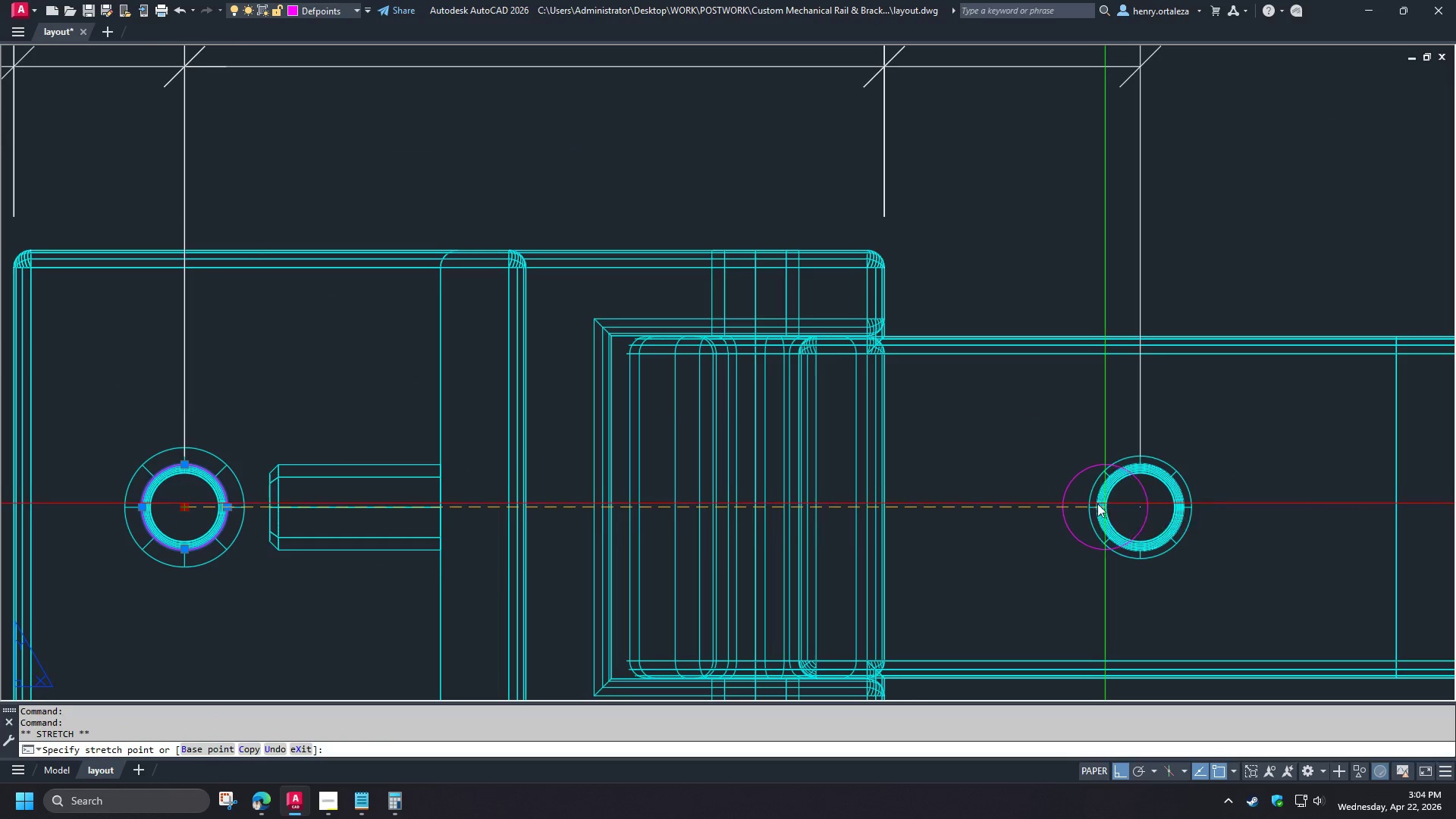 
scroll: coordinate [600, 513], scroll_direction: up, amount: 2.0
 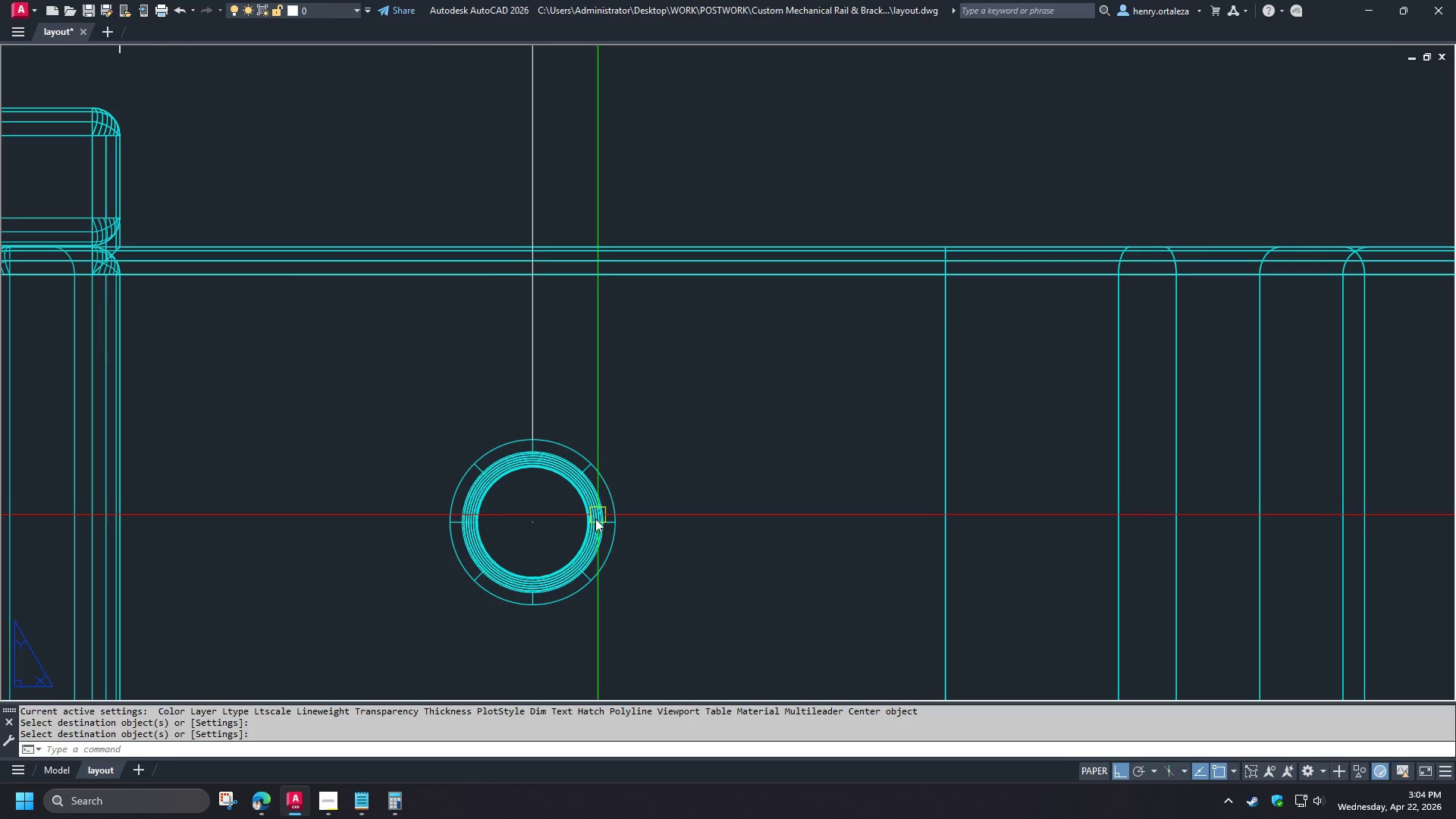 
key(C)
 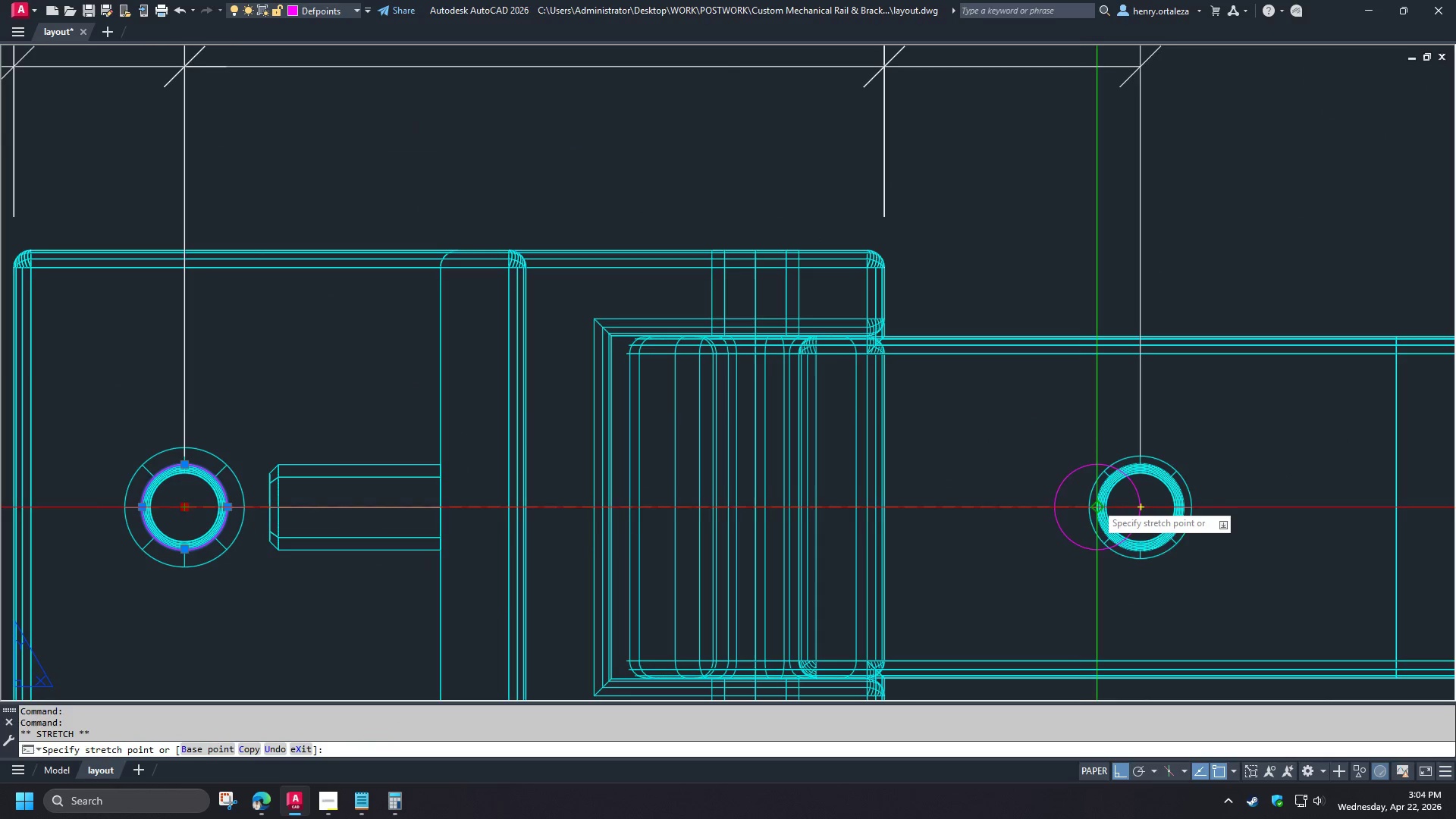 
key(Space)
 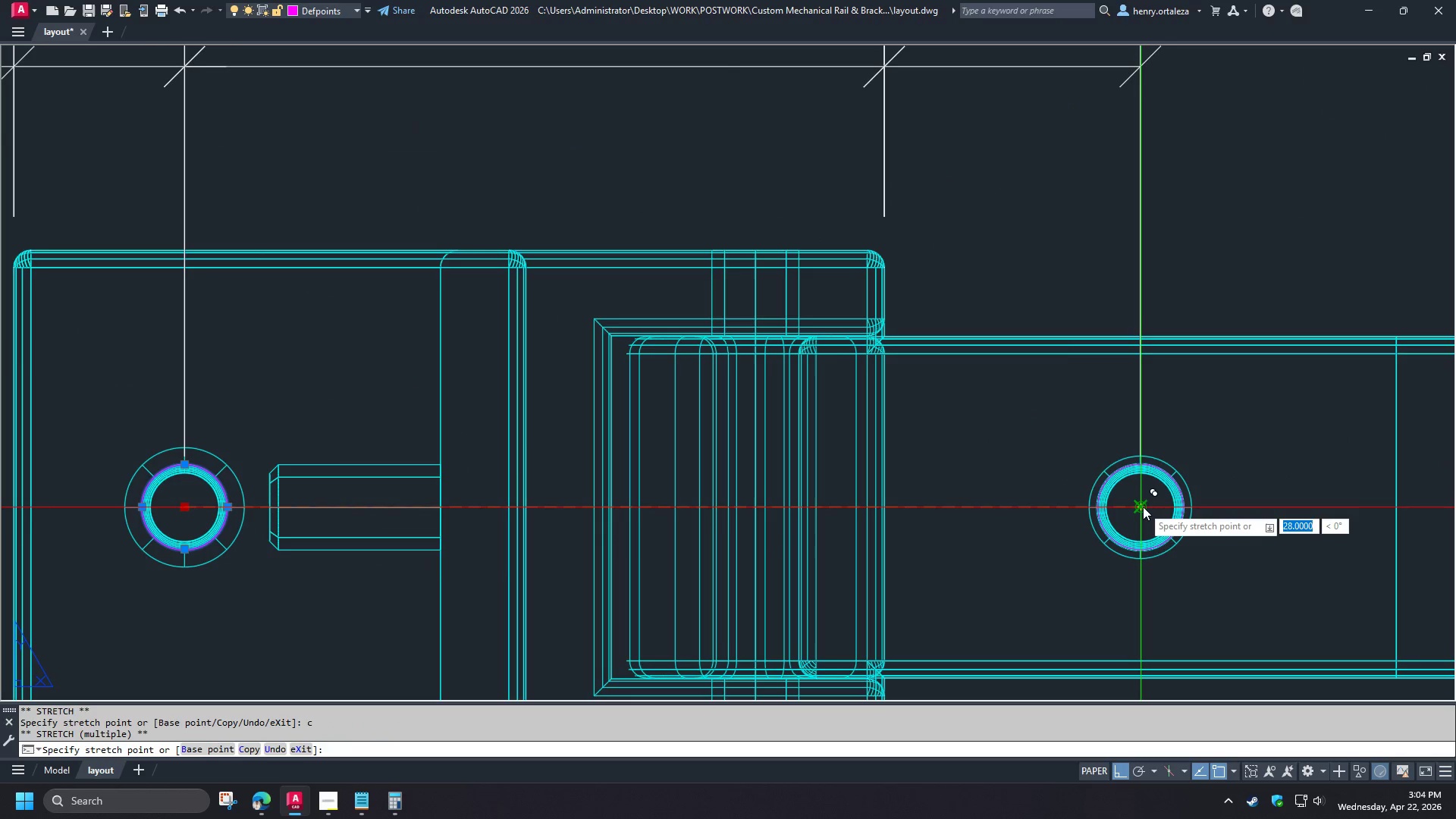 
left_click([1142, 507])
 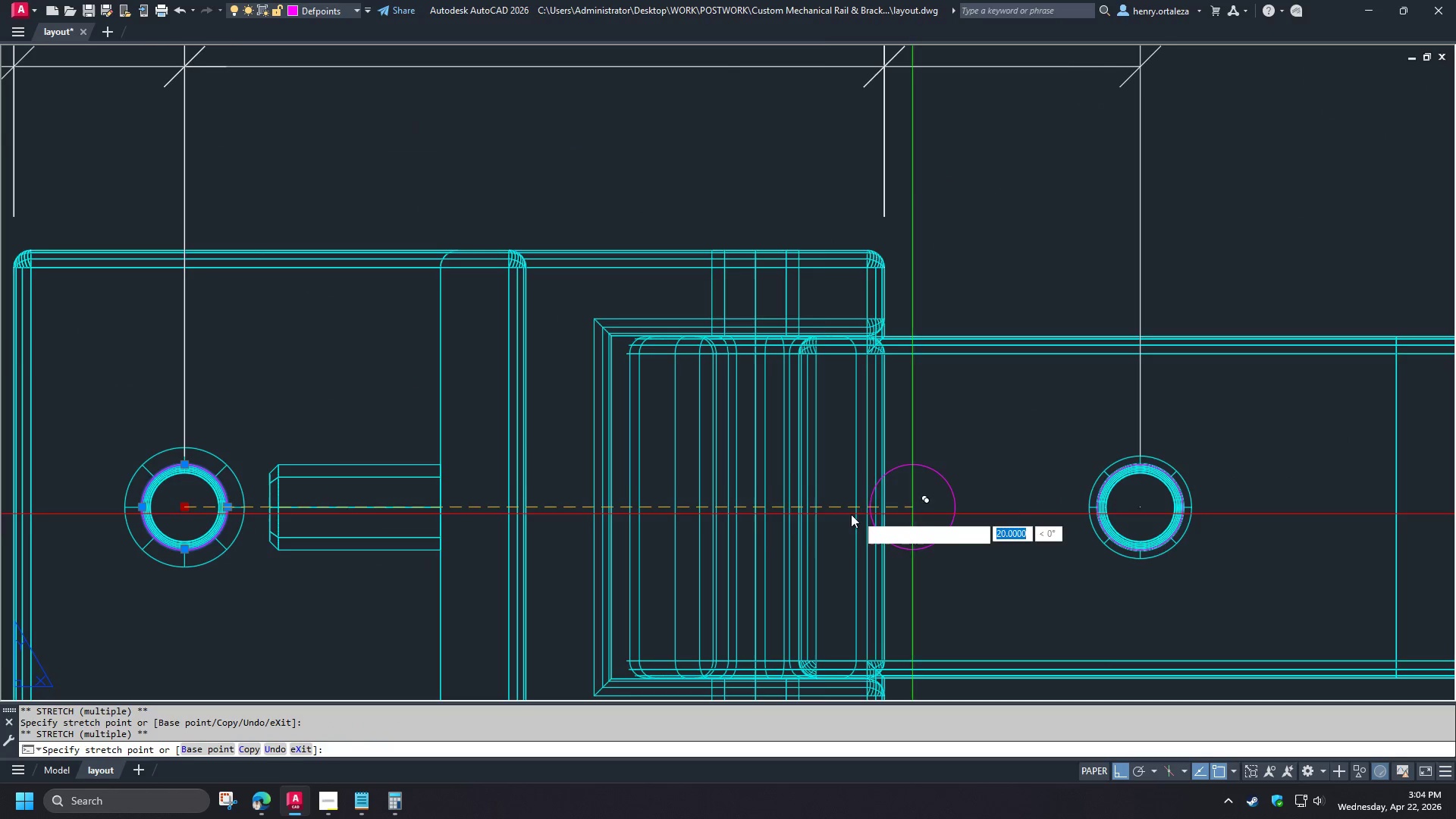 
scroll: coordinate [537, 518], scroll_direction: none, amount: 0.0
 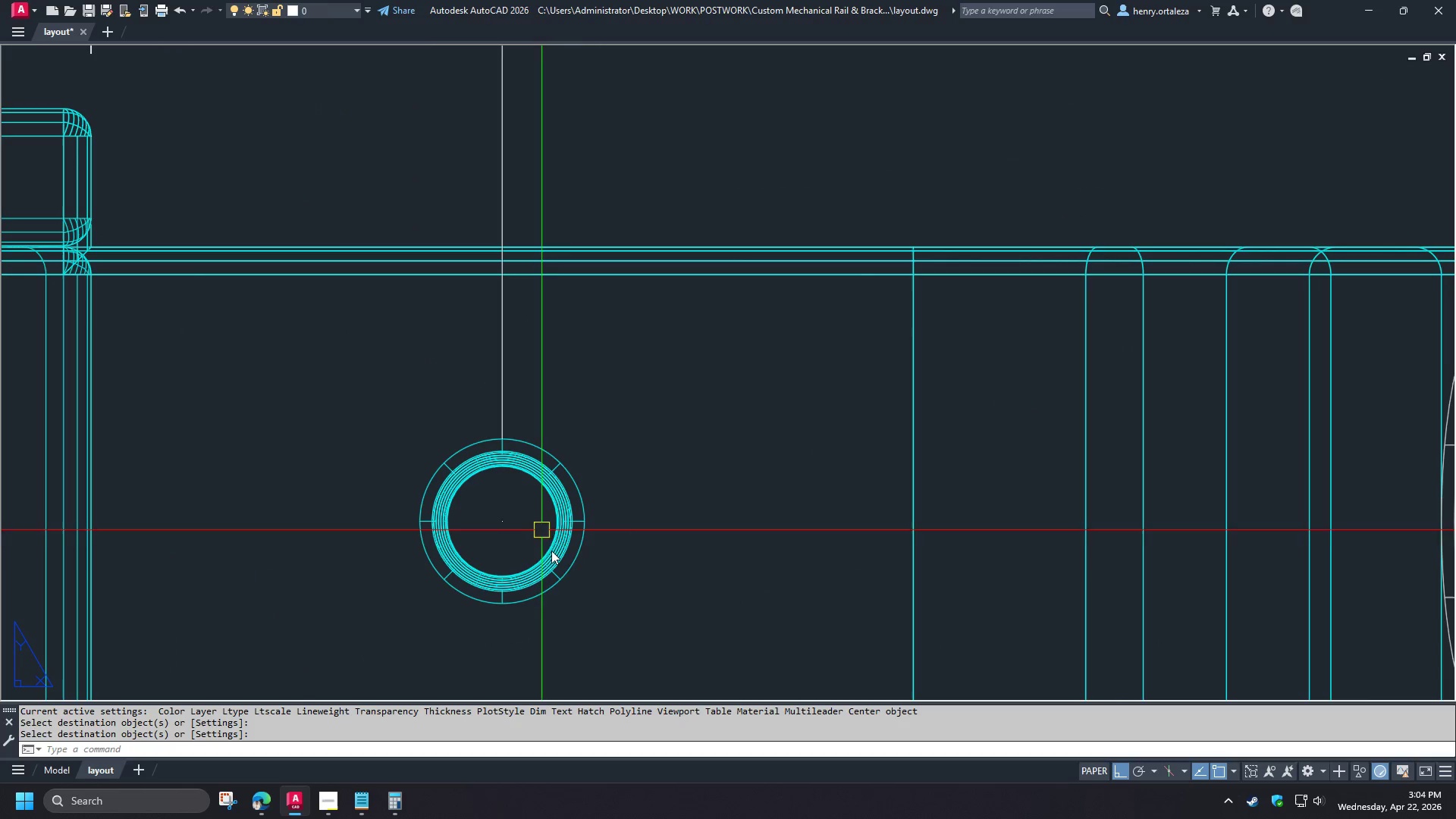 
key(Escape)
 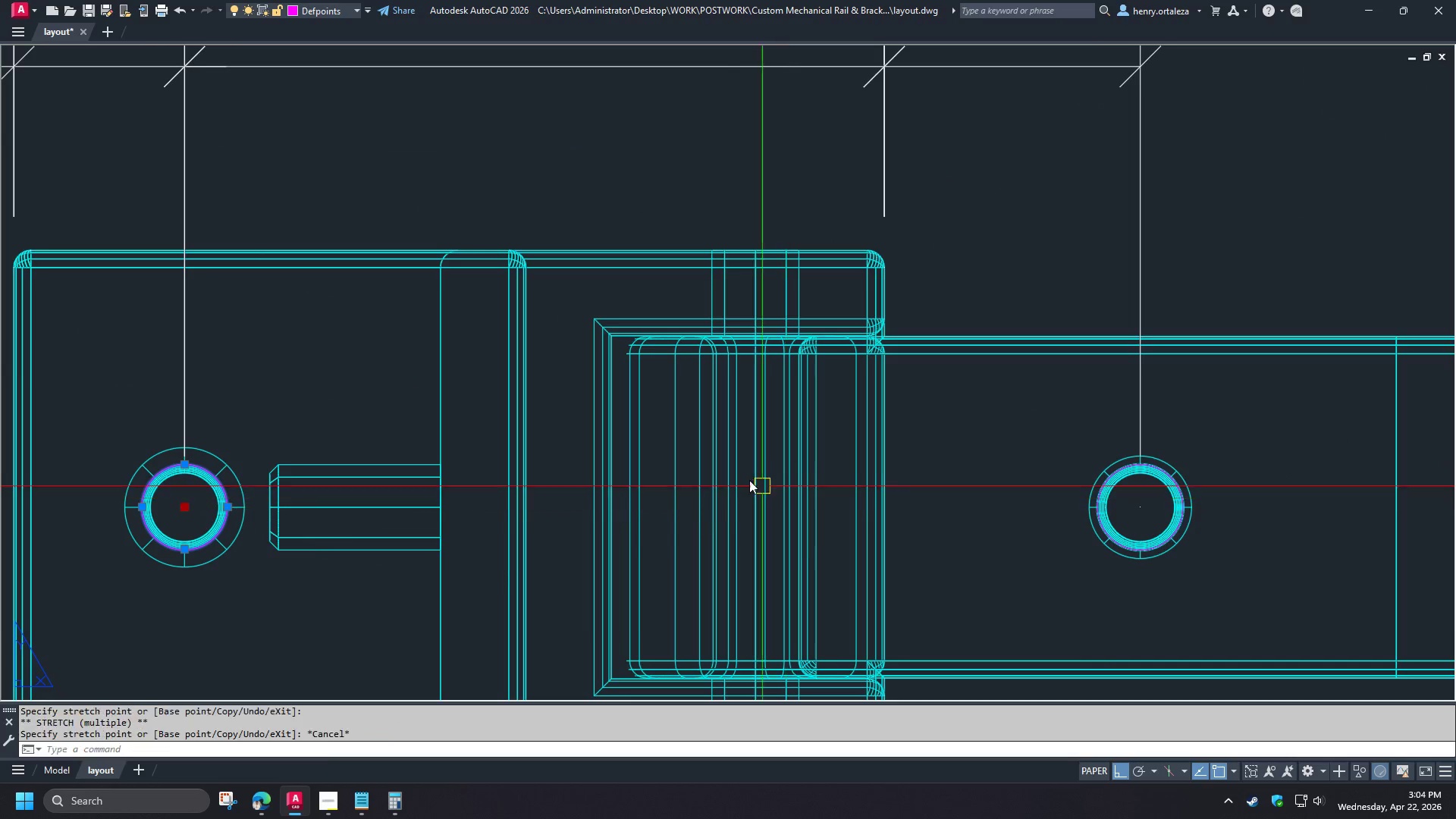 
key(Escape)
 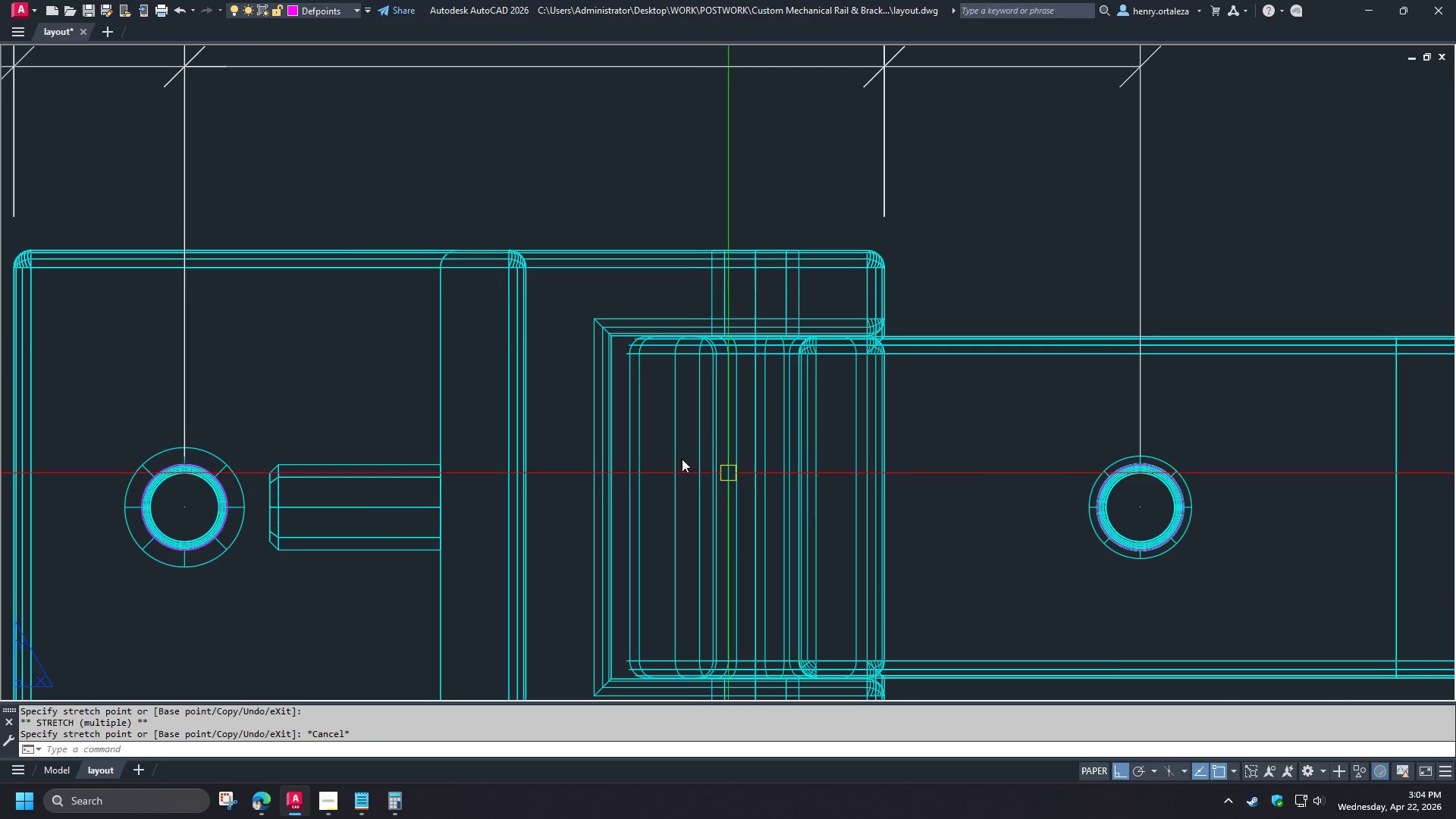 
scroll: coordinate [667, 556], scroll_direction: down, amount: 3.0
 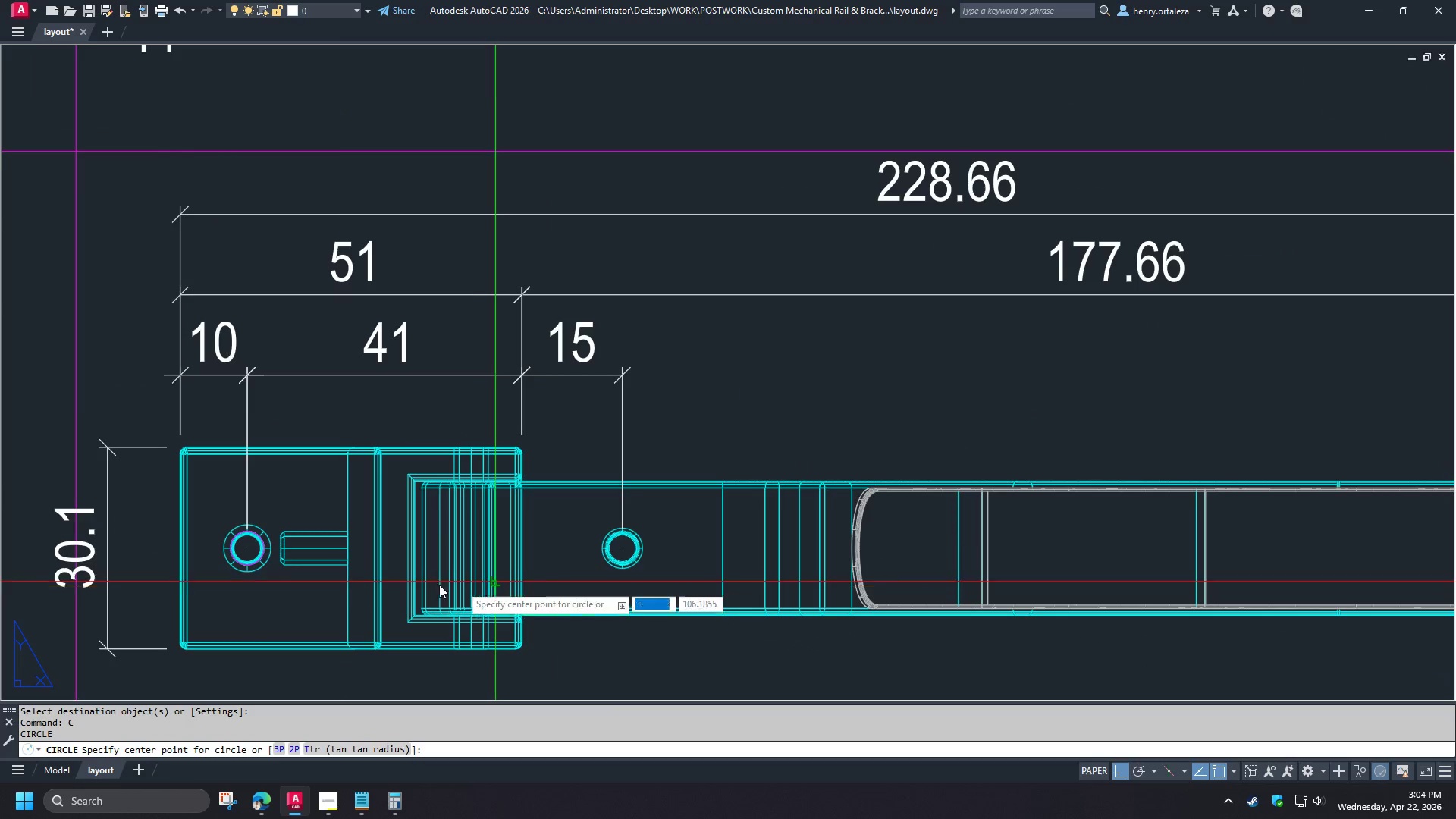 
type(re )
 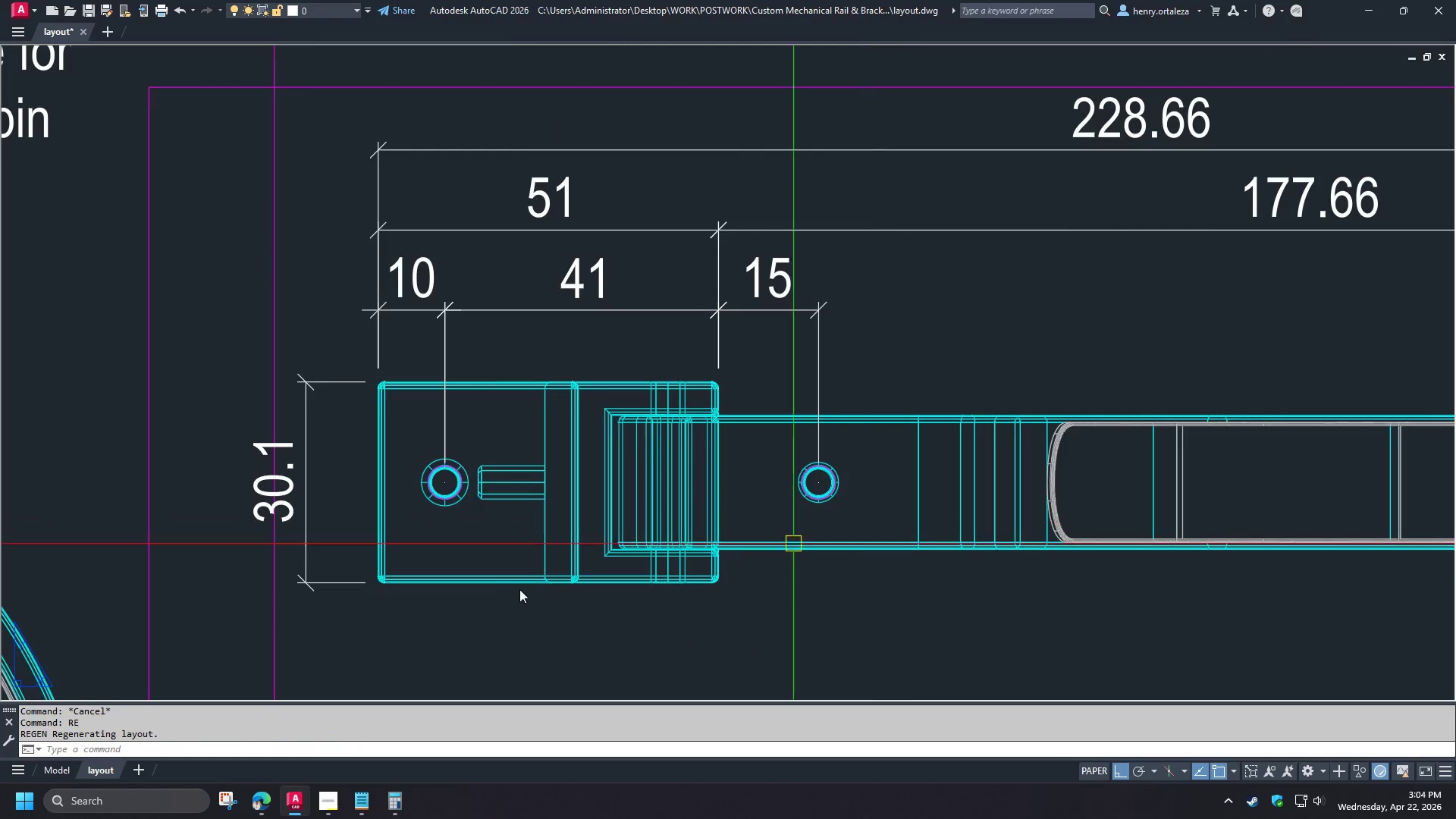 
scroll: coordinate [284, 573], scroll_direction: up, amount: 2.0
 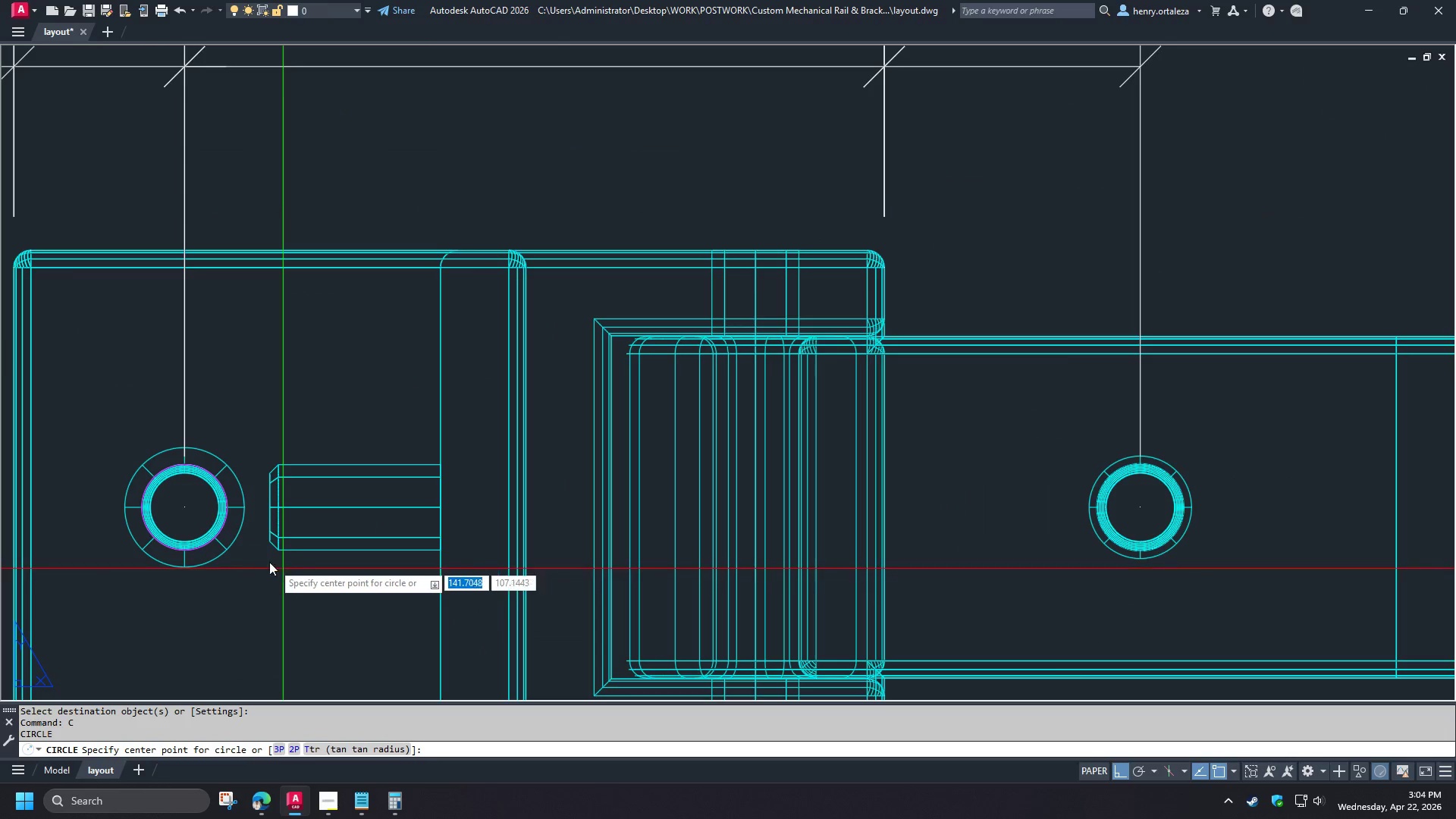 
type(dra )
 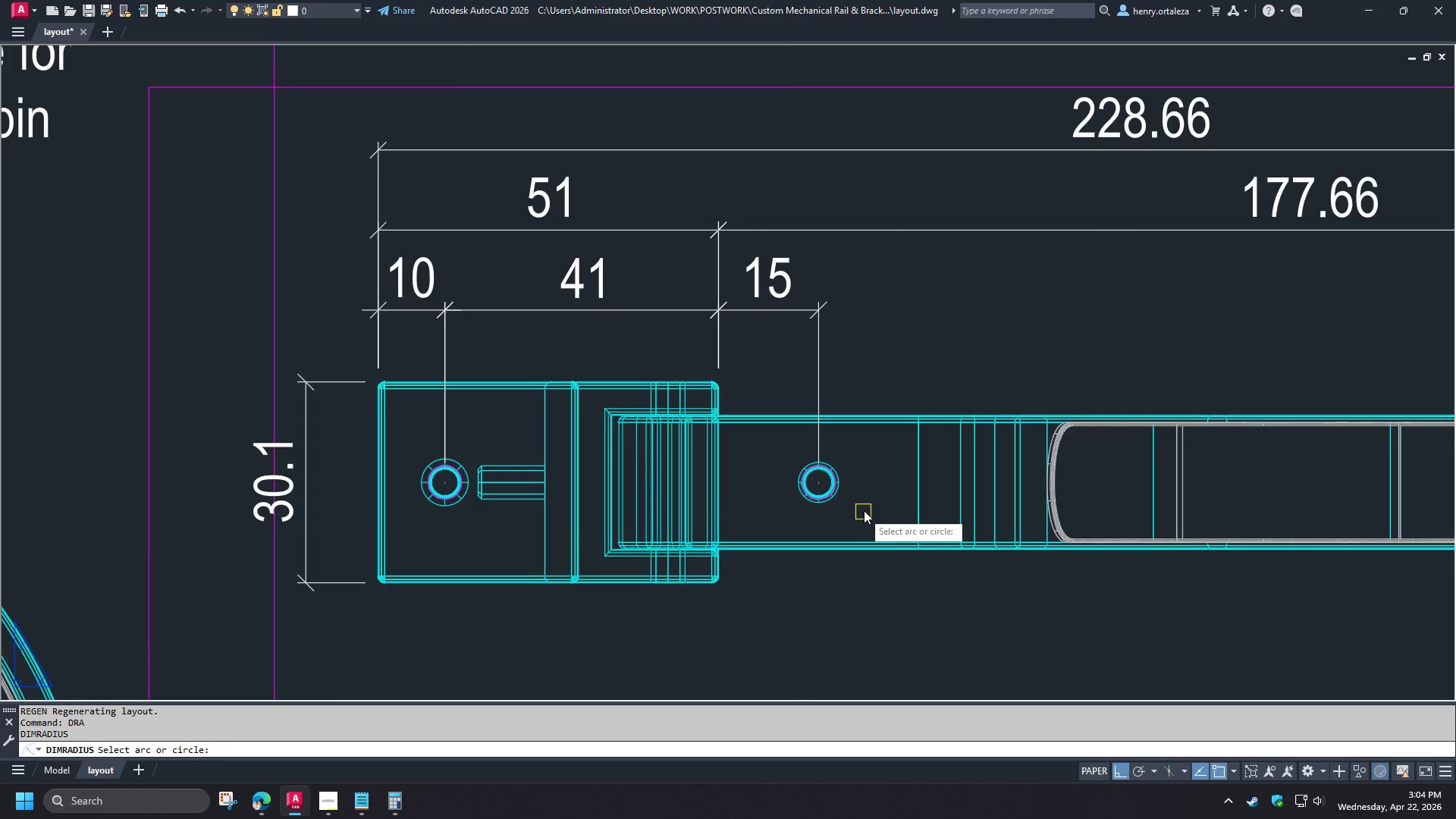 
scroll: coordinate [667, 451], scroll_direction: down, amount: 2.0
 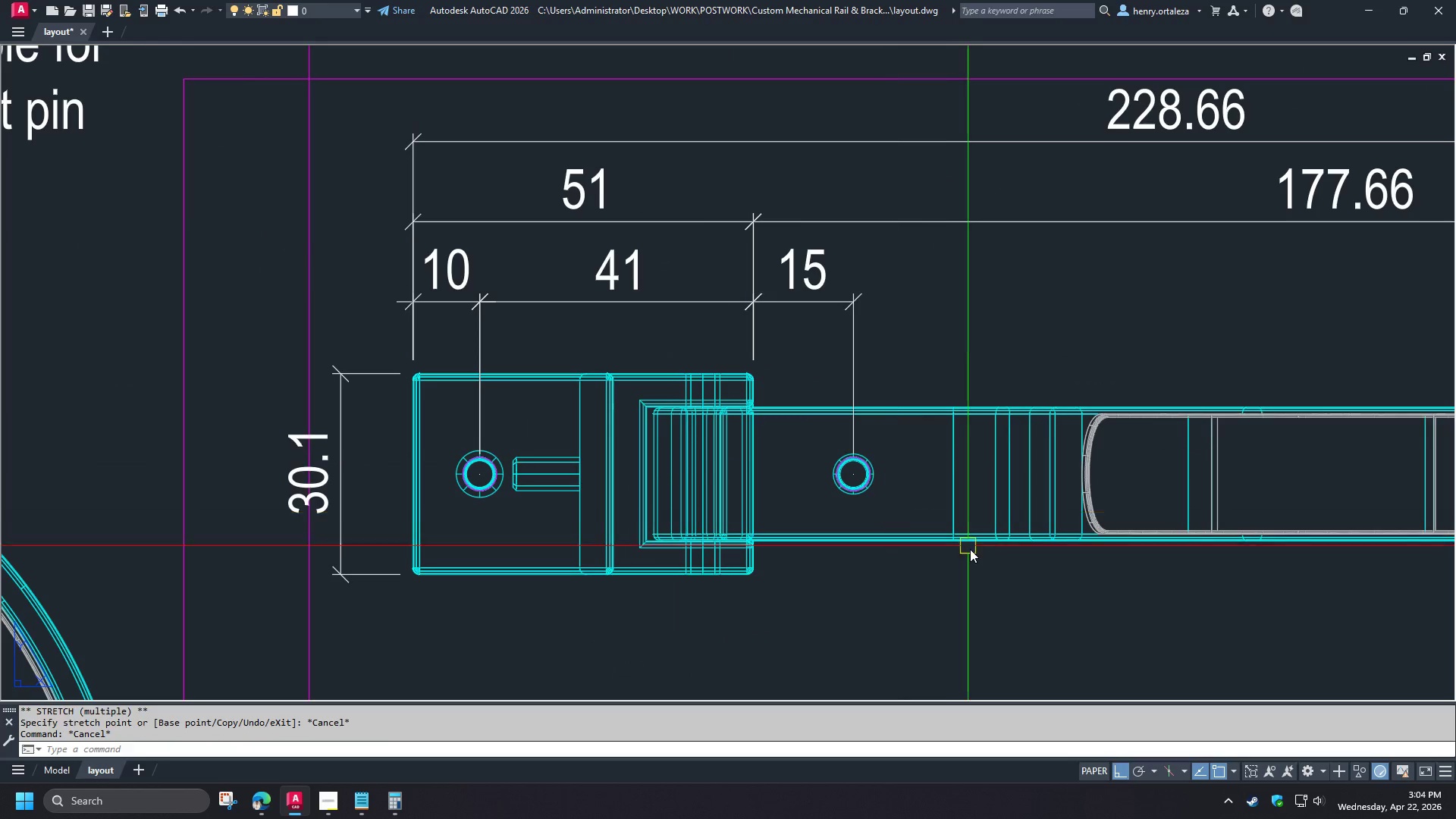 
wait(9.19)
 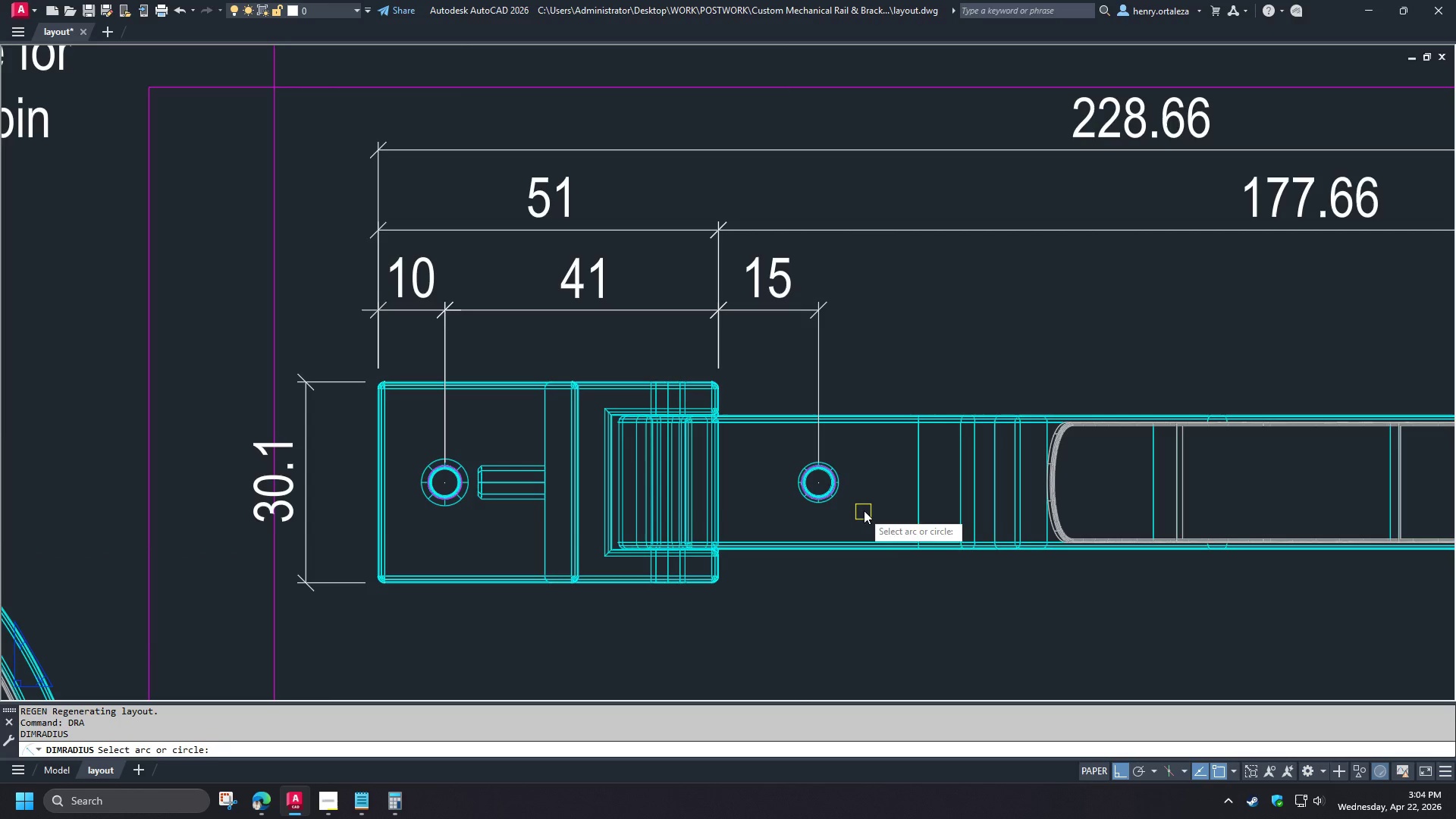 
key(Escape)
 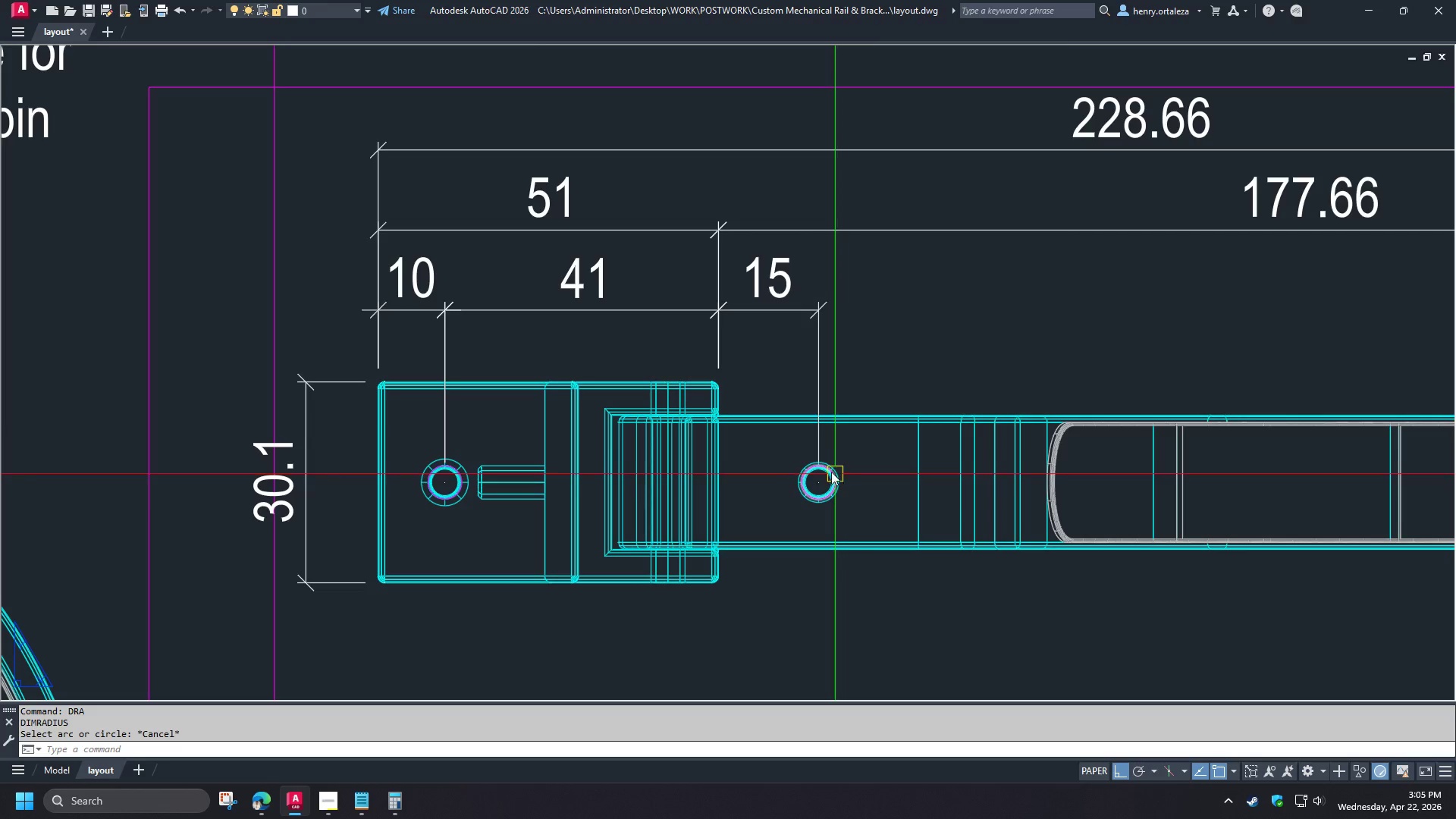 
wait(5.76)
 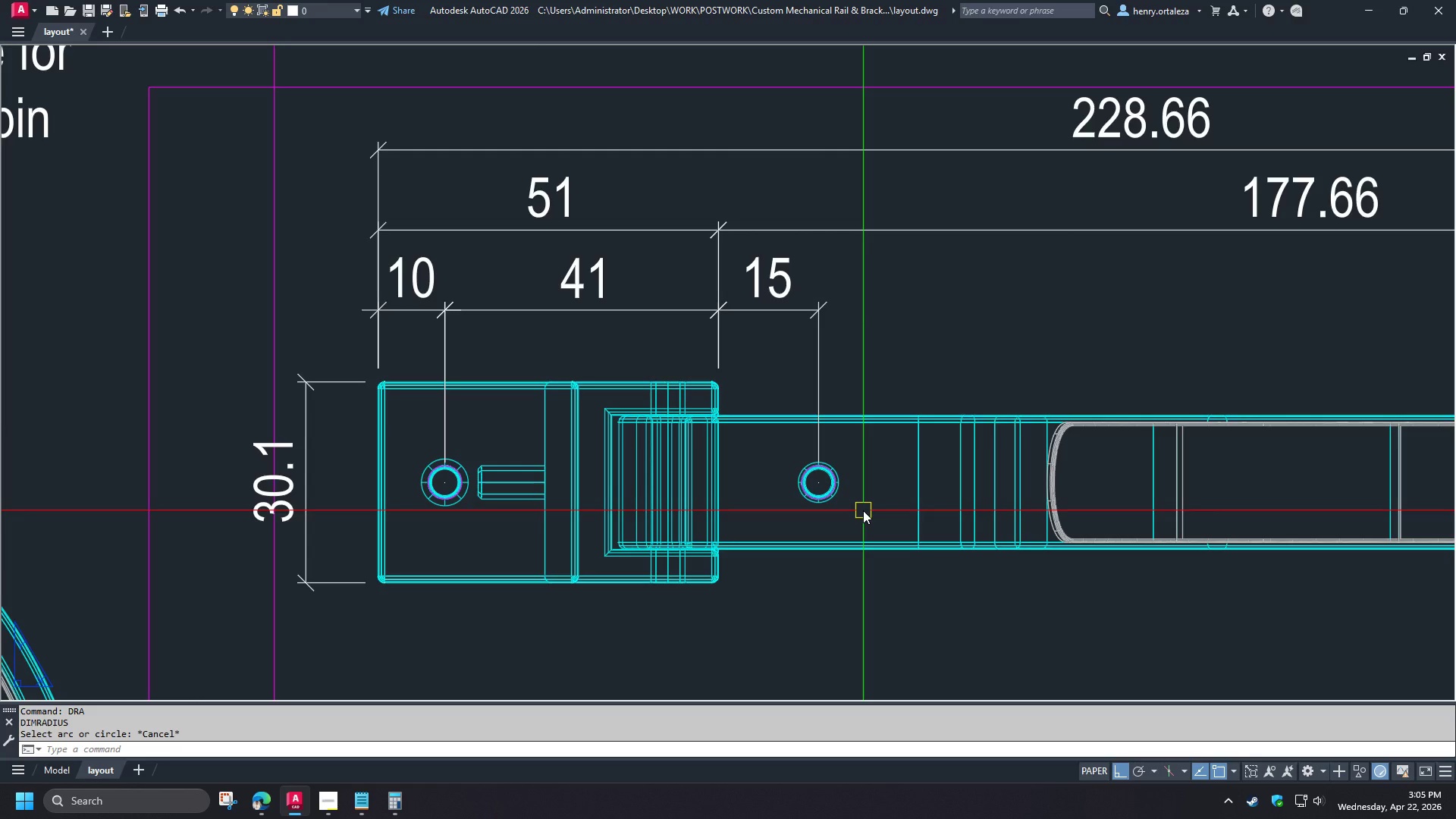 
scroll: coordinate [666, 462], scroll_direction: down, amount: 1.0
 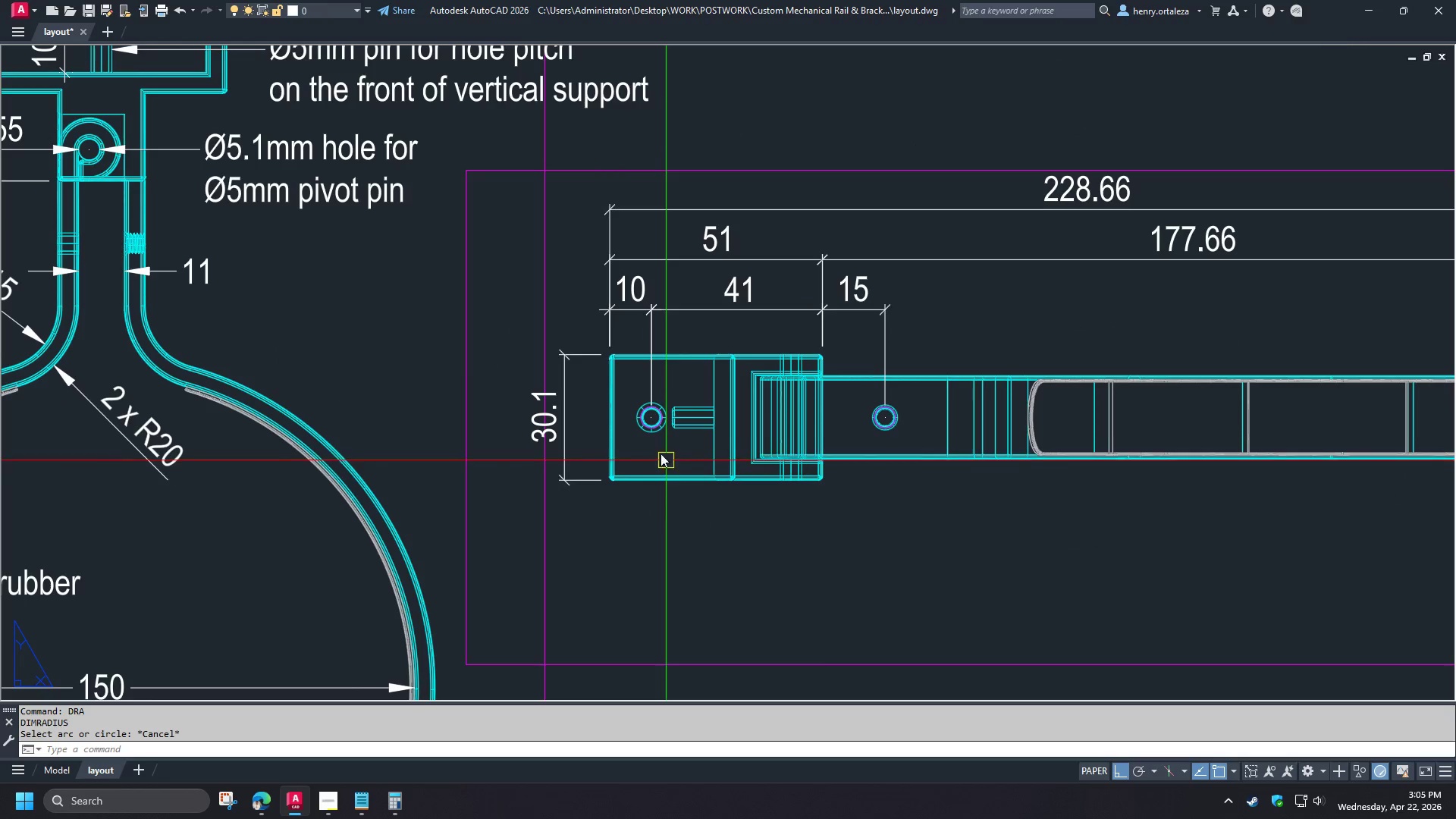 
wait(5.5)
 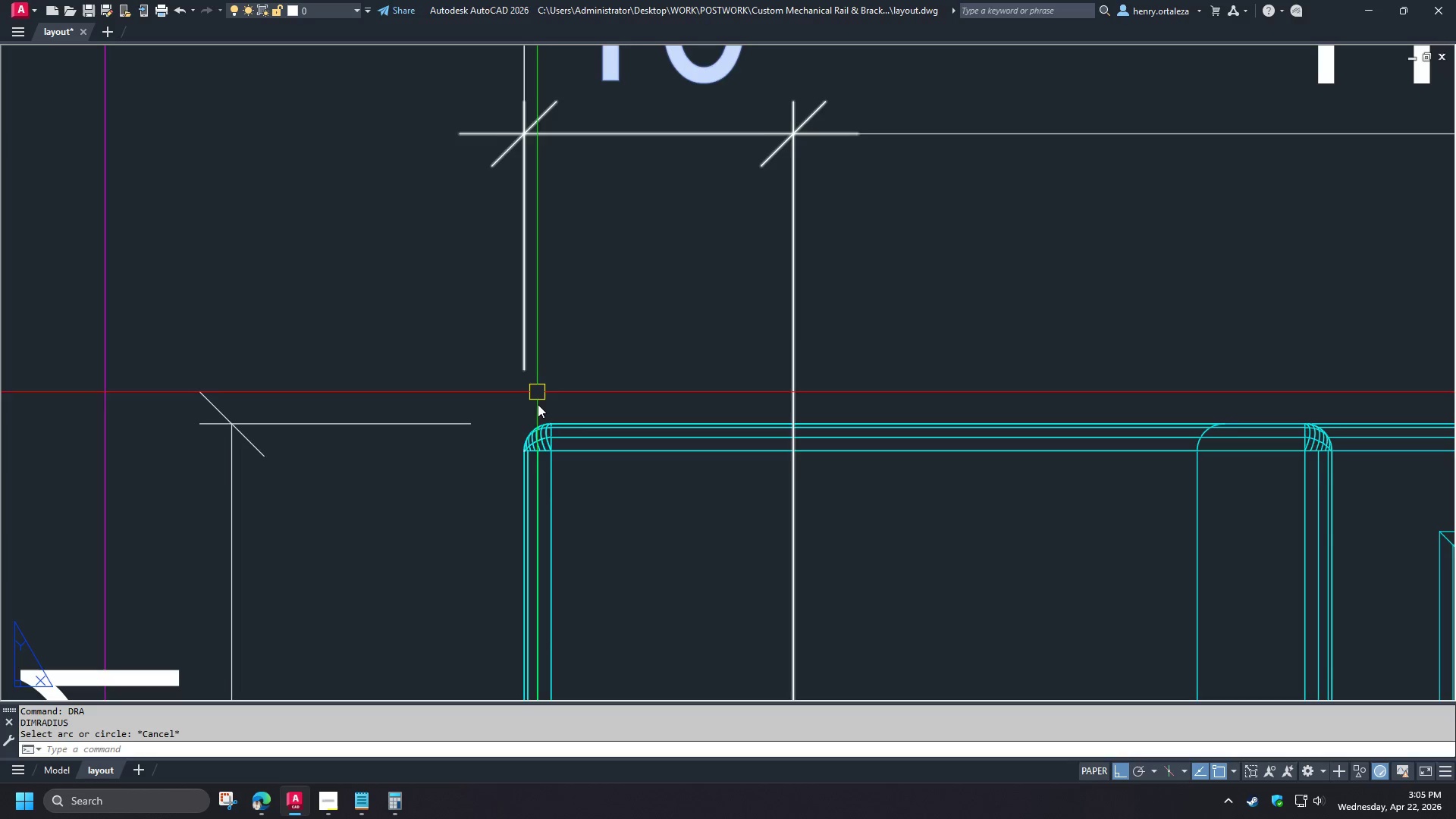 
key(D)
 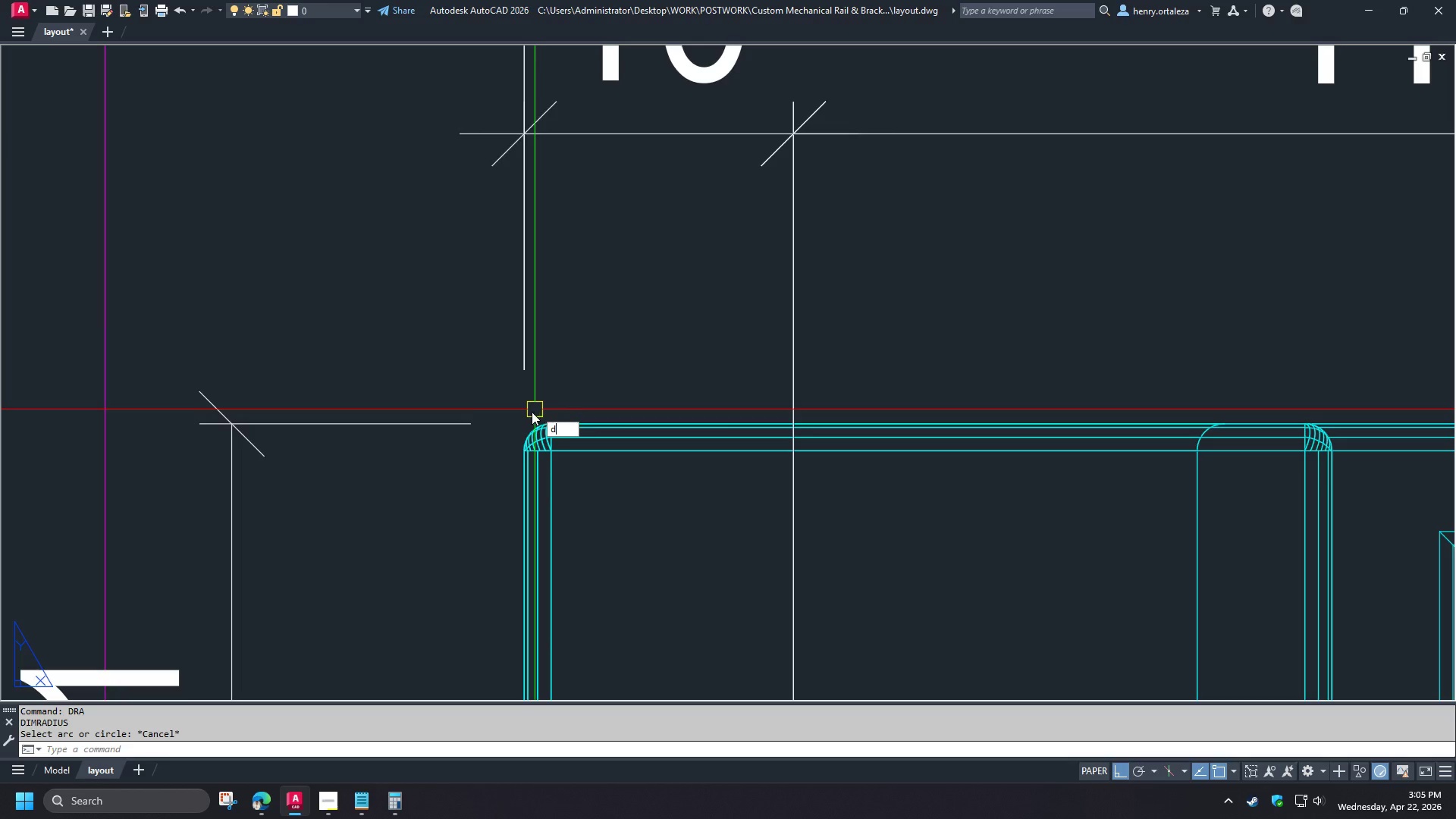 
type(ra )
 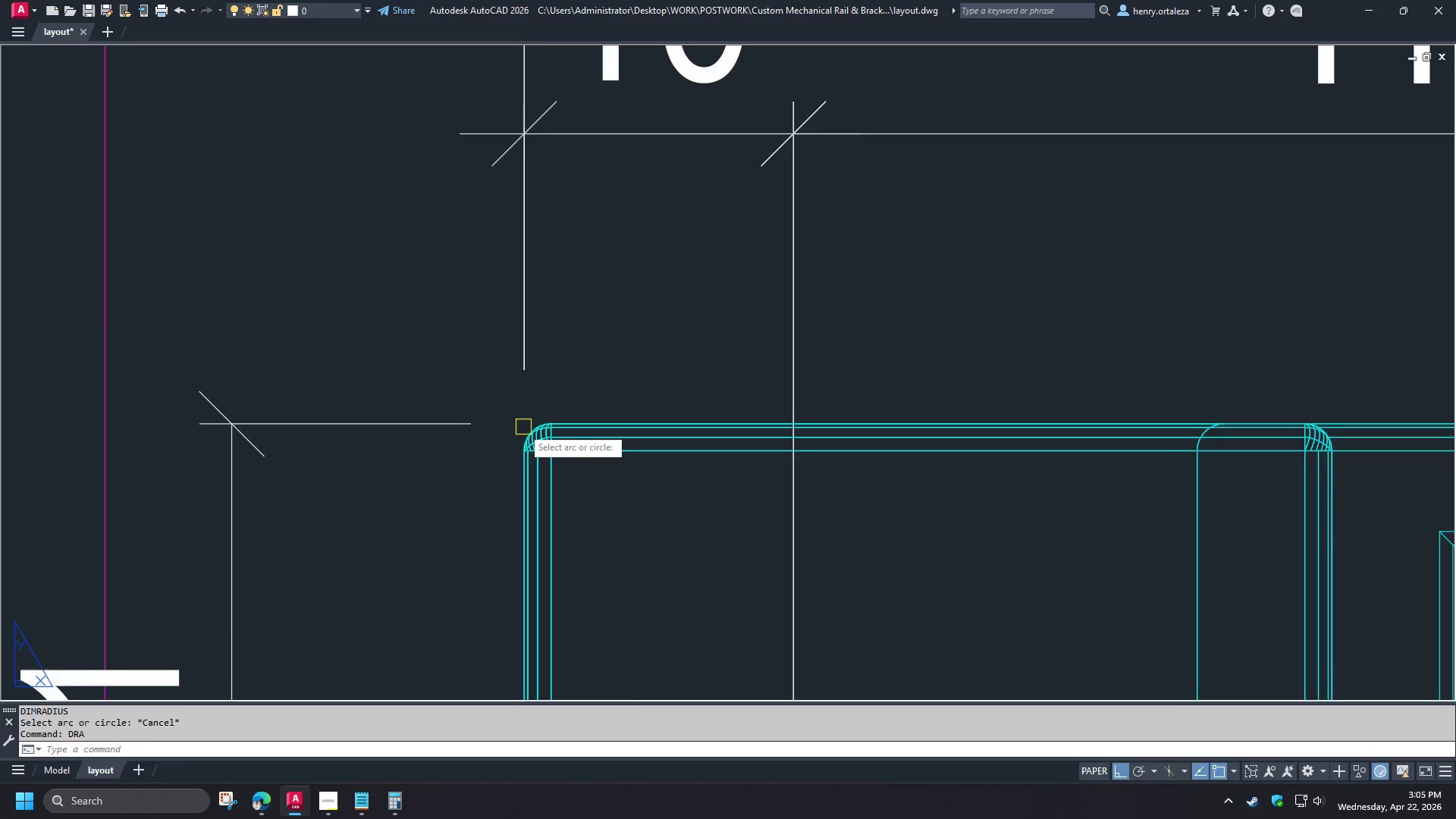 
scroll: coordinate [651, 437], scroll_direction: up, amount: 2.0
 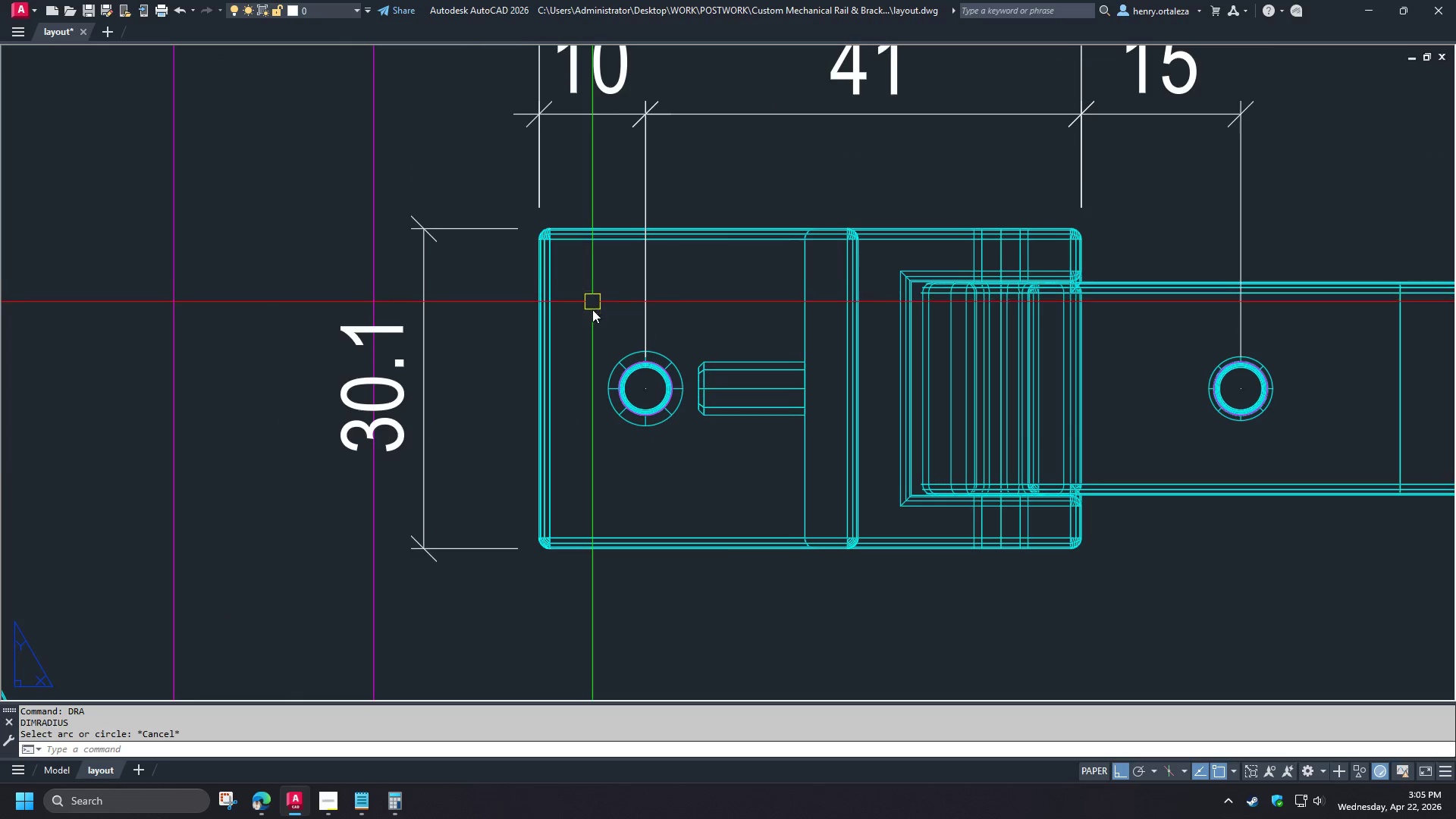 
scroll: coordinate [558, 405], scroll_direction: down, amount: 3.0
 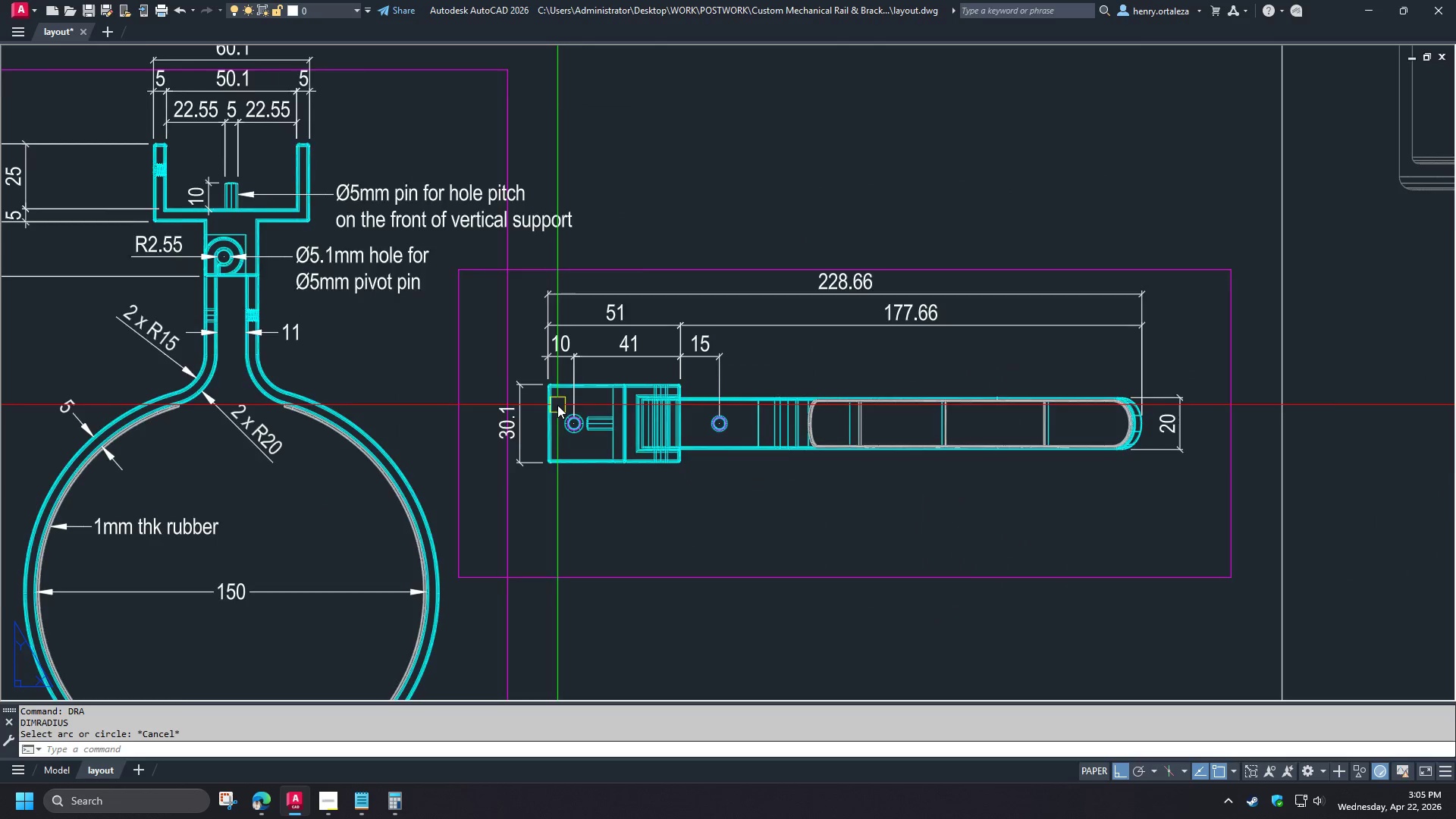 
left_click([557, 463])
 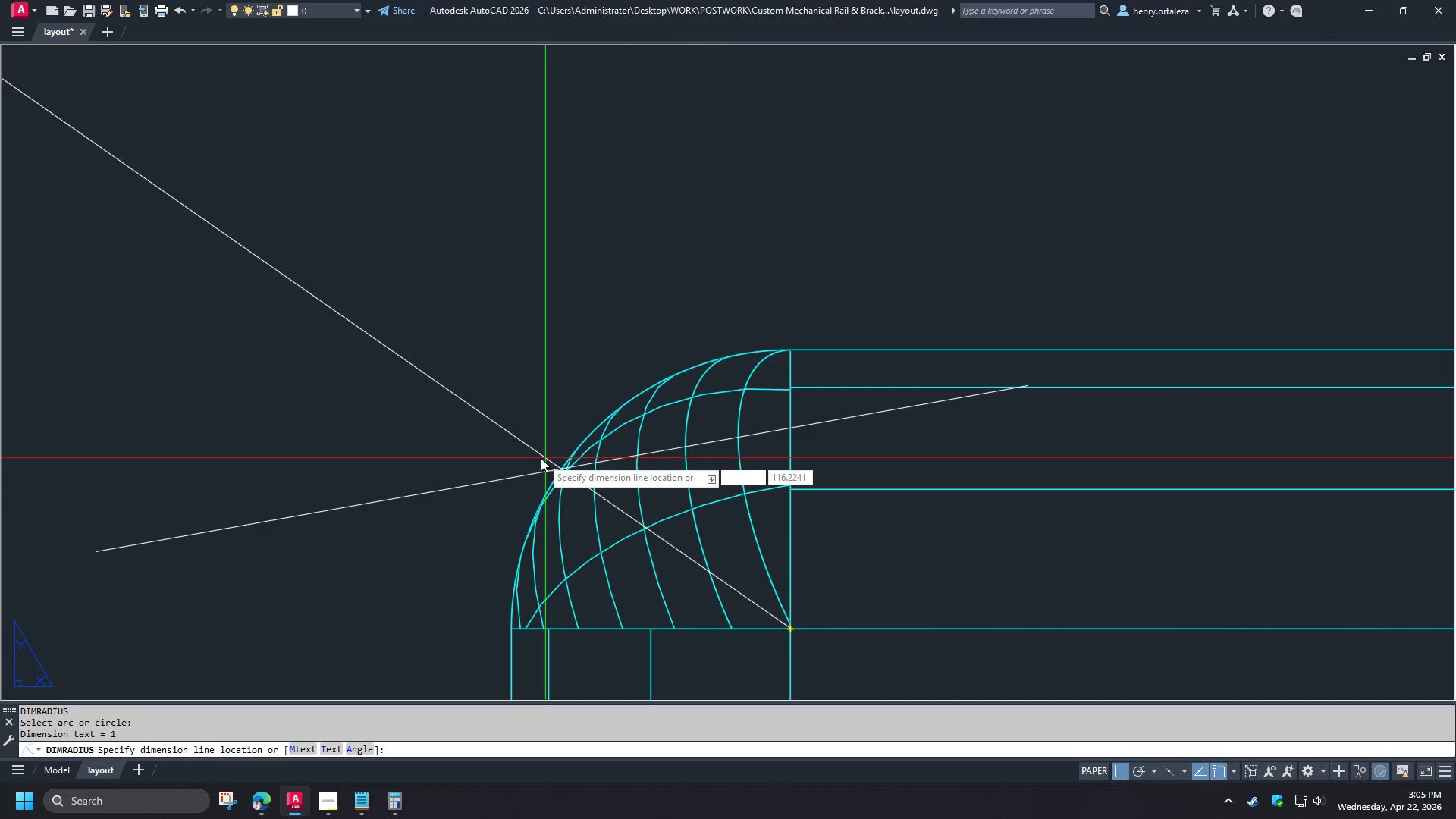 
scroll: coordinate [557, 405], scroll_direction: up, amount: 2.0
 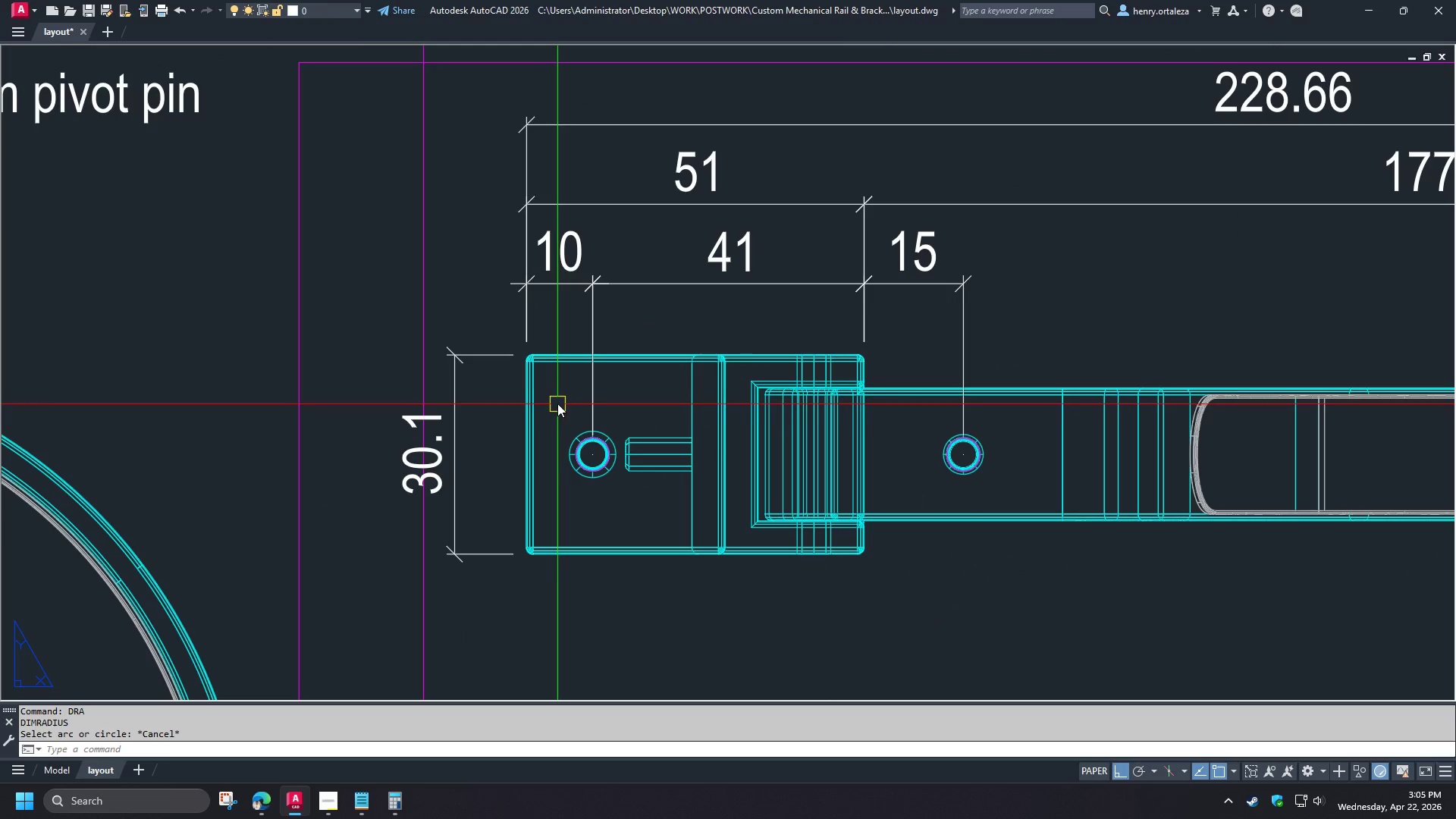 
left_click([472, 412])
 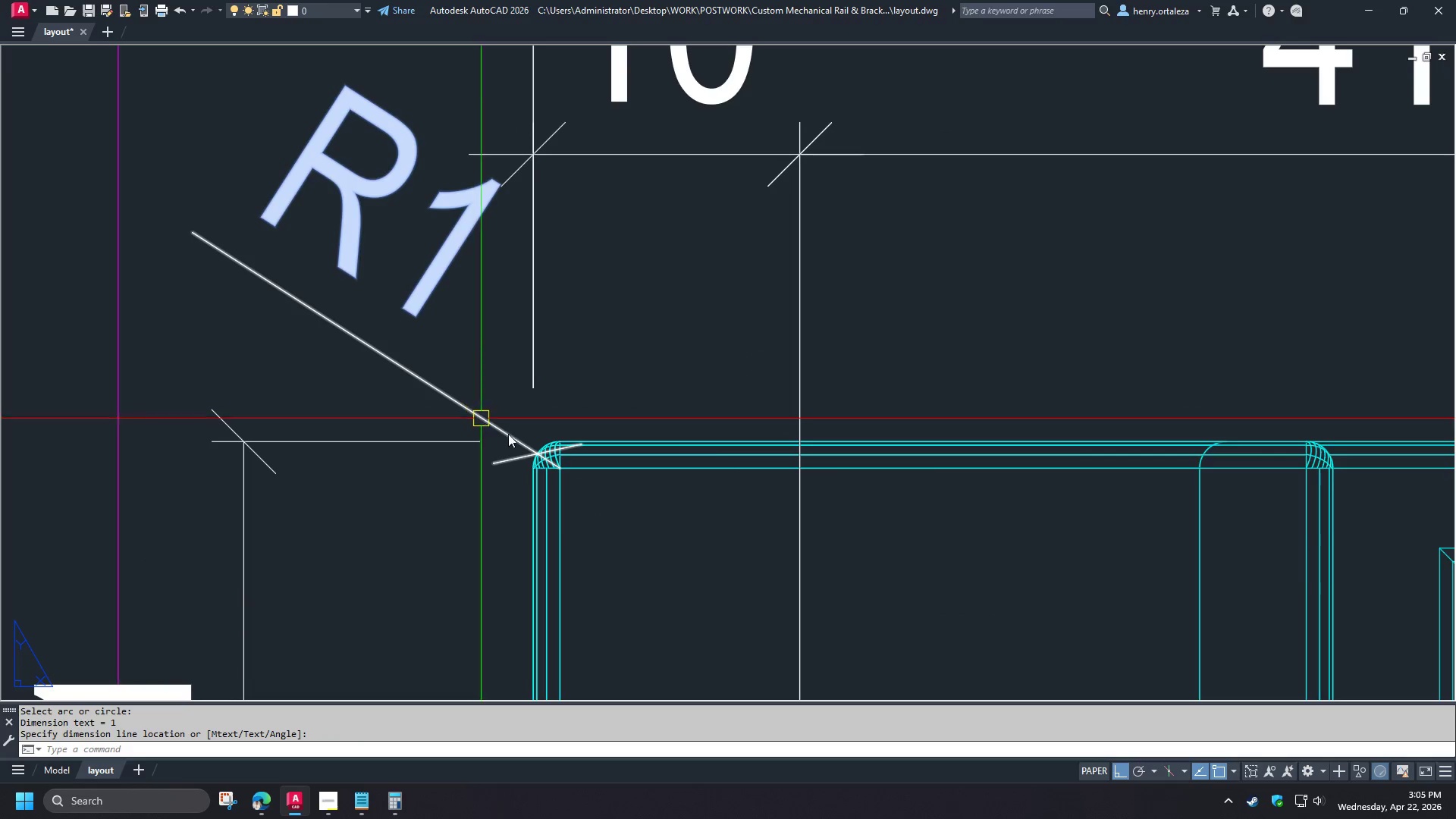 
scroll: coordinate [523, 332], scroll_direction: up, amount: 3.0
 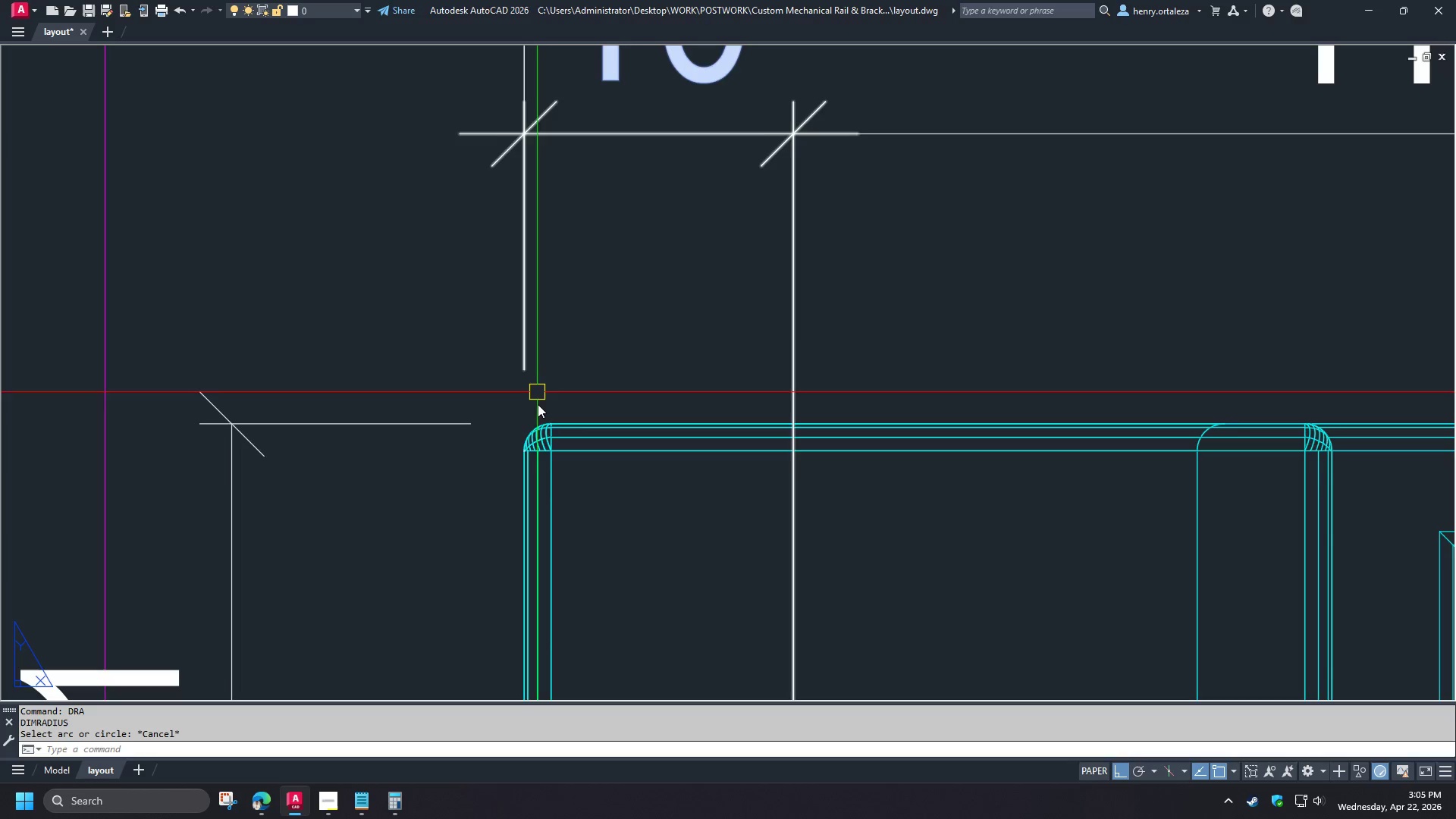 
double_click([482, 387])
 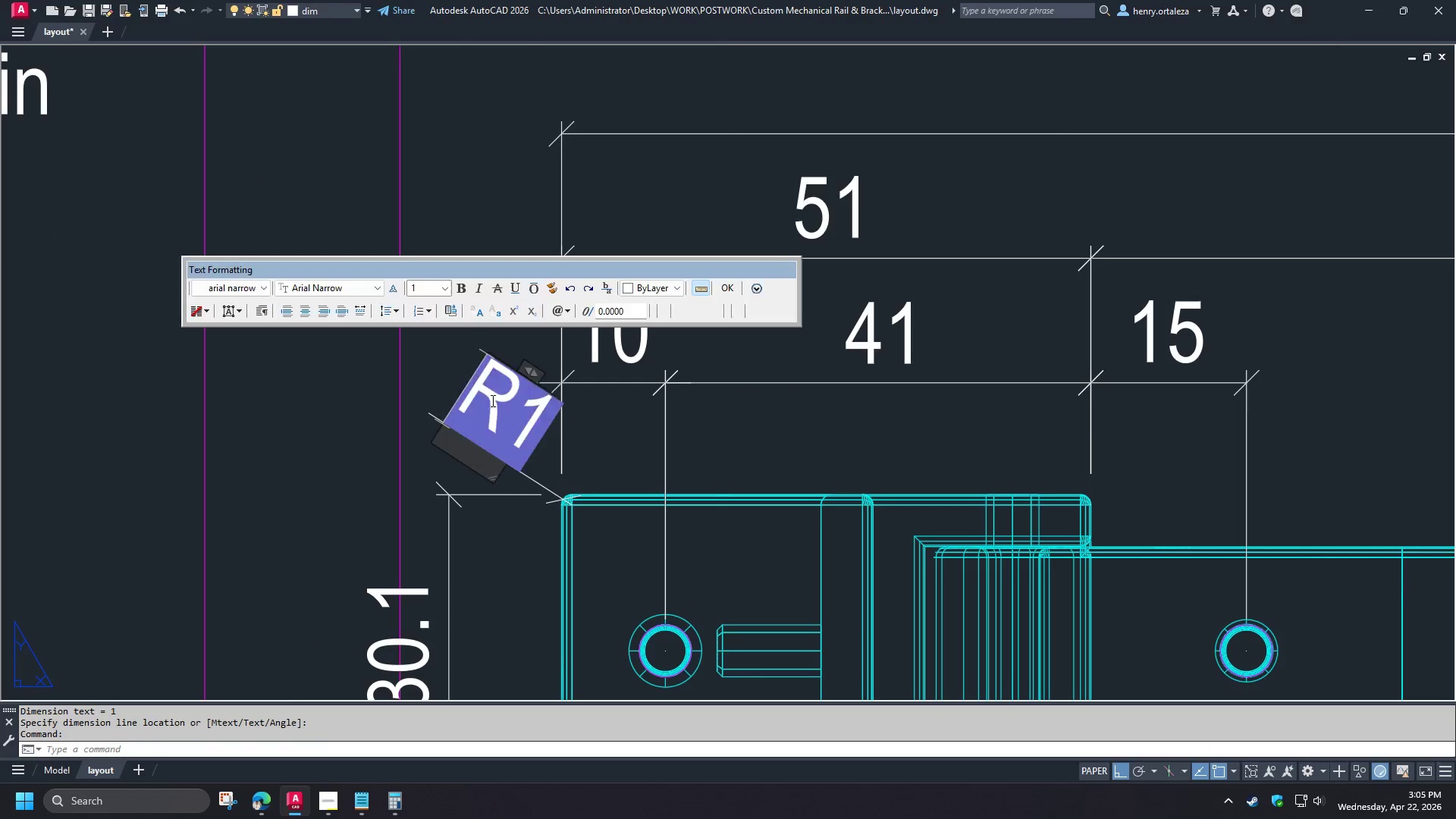 
scroll: coordinate [526, 438], scroll_direction: up, amount: 5.0
 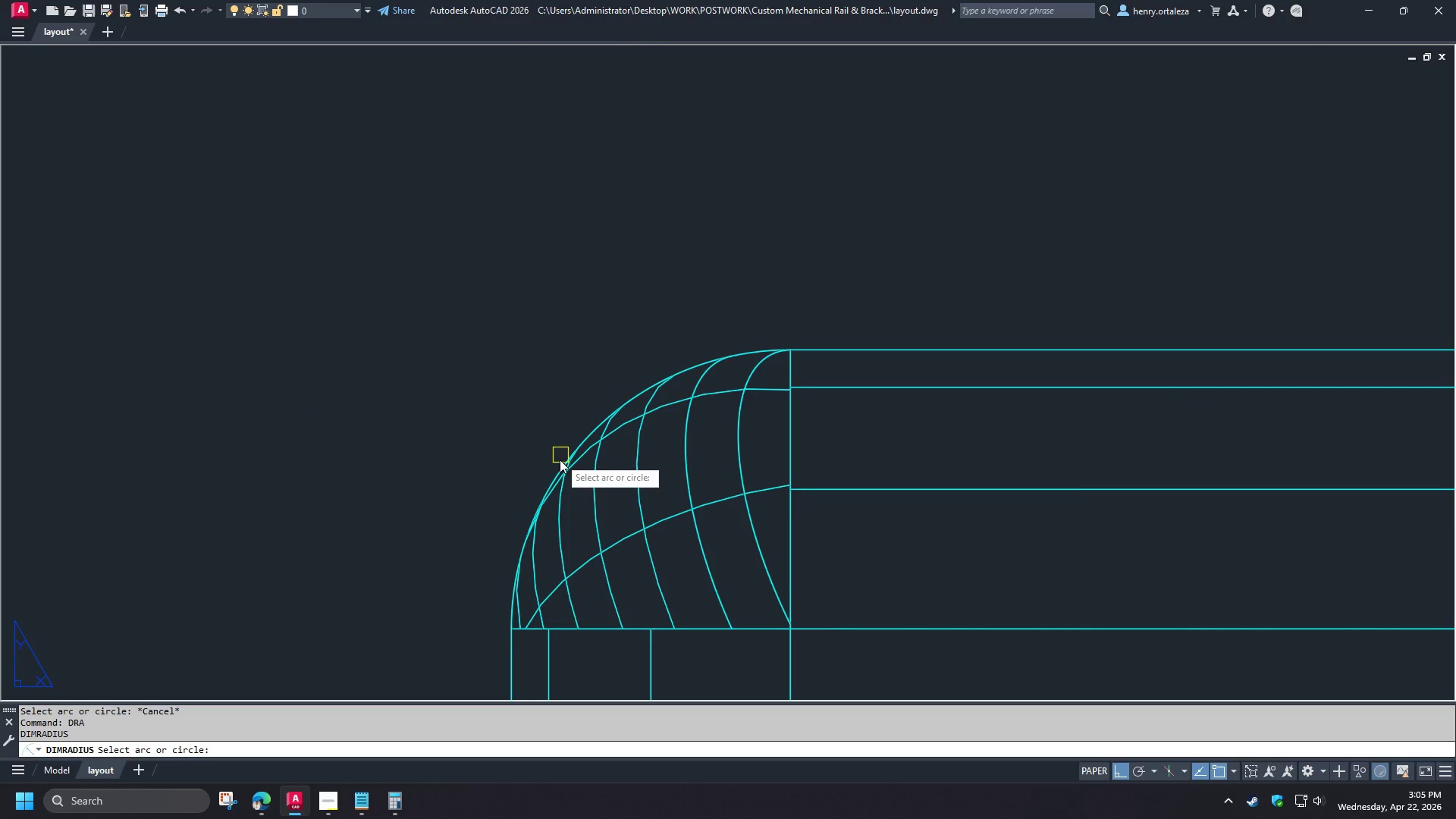 
key(4)
 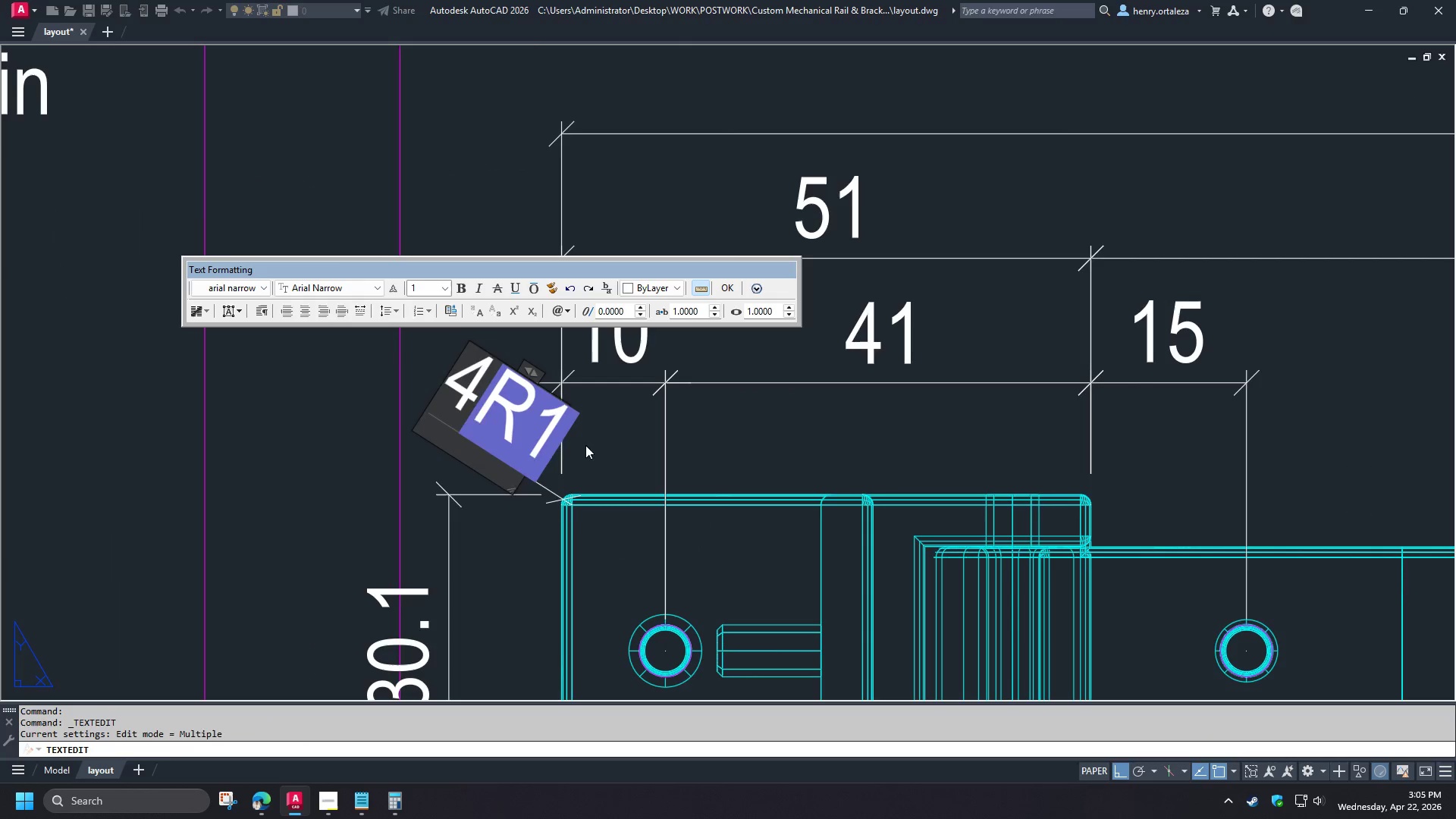 
key(Space)
 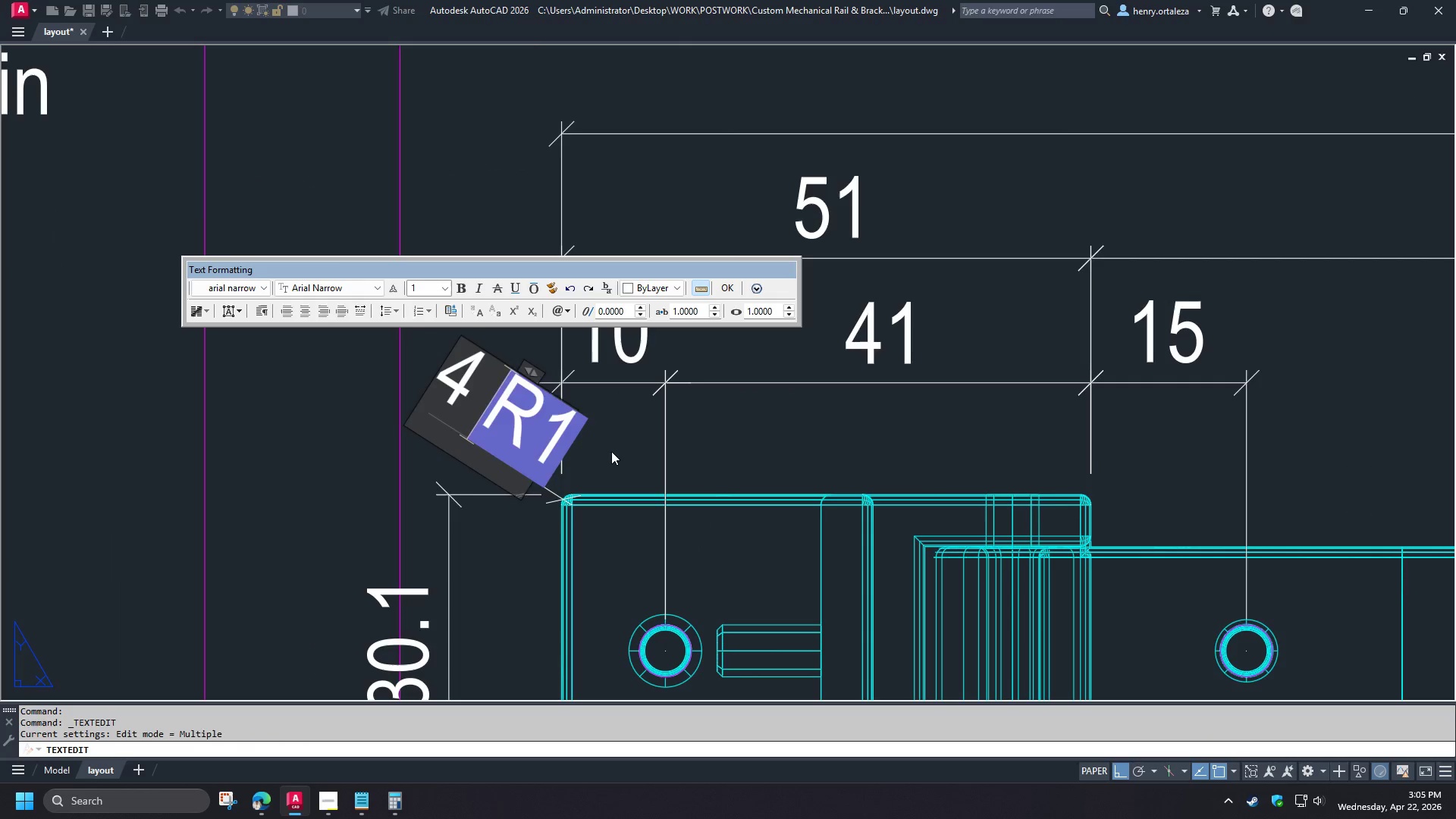 
key(X)
 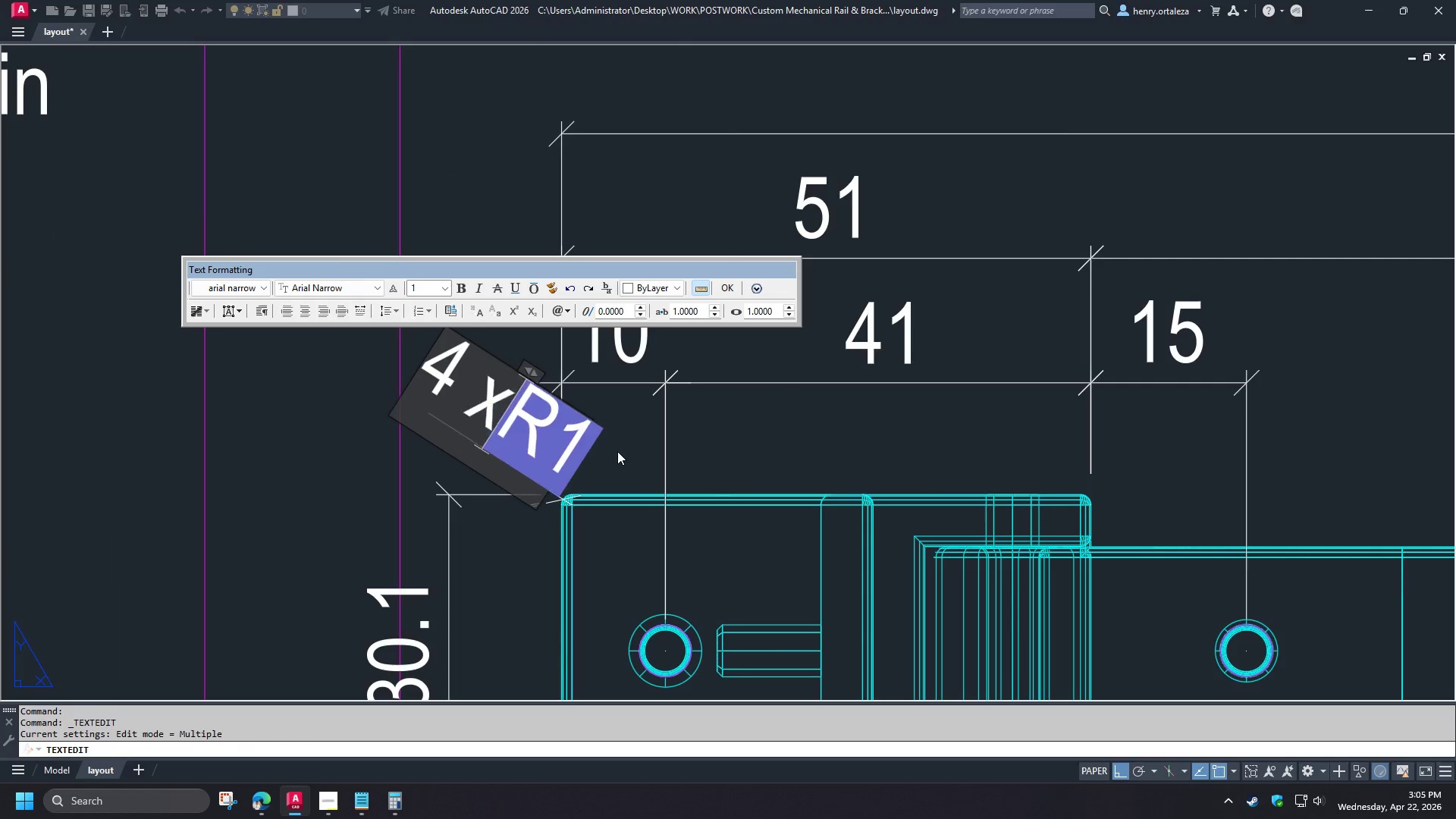 
key(Space)
 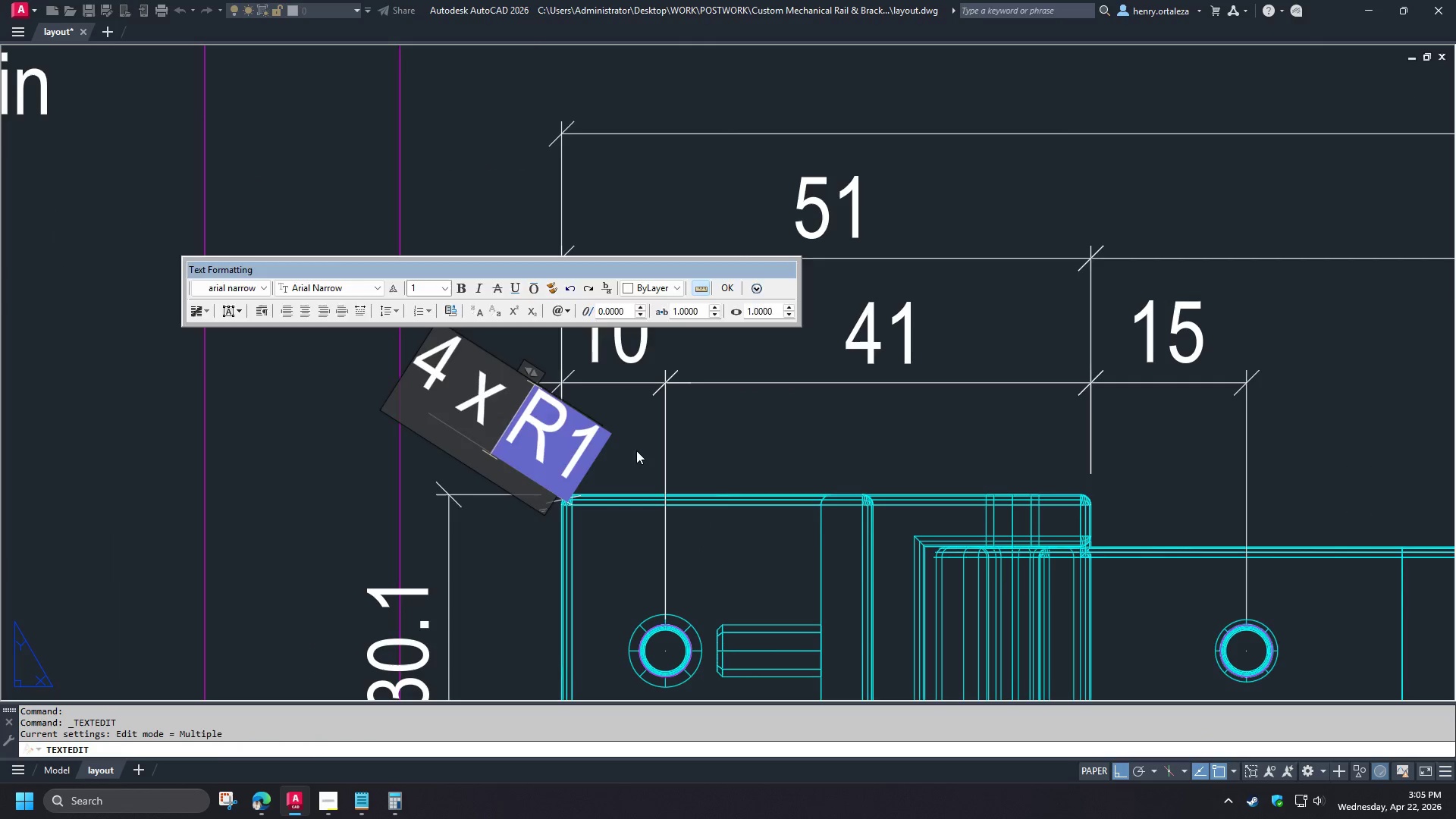 
left_click([637, 450])
 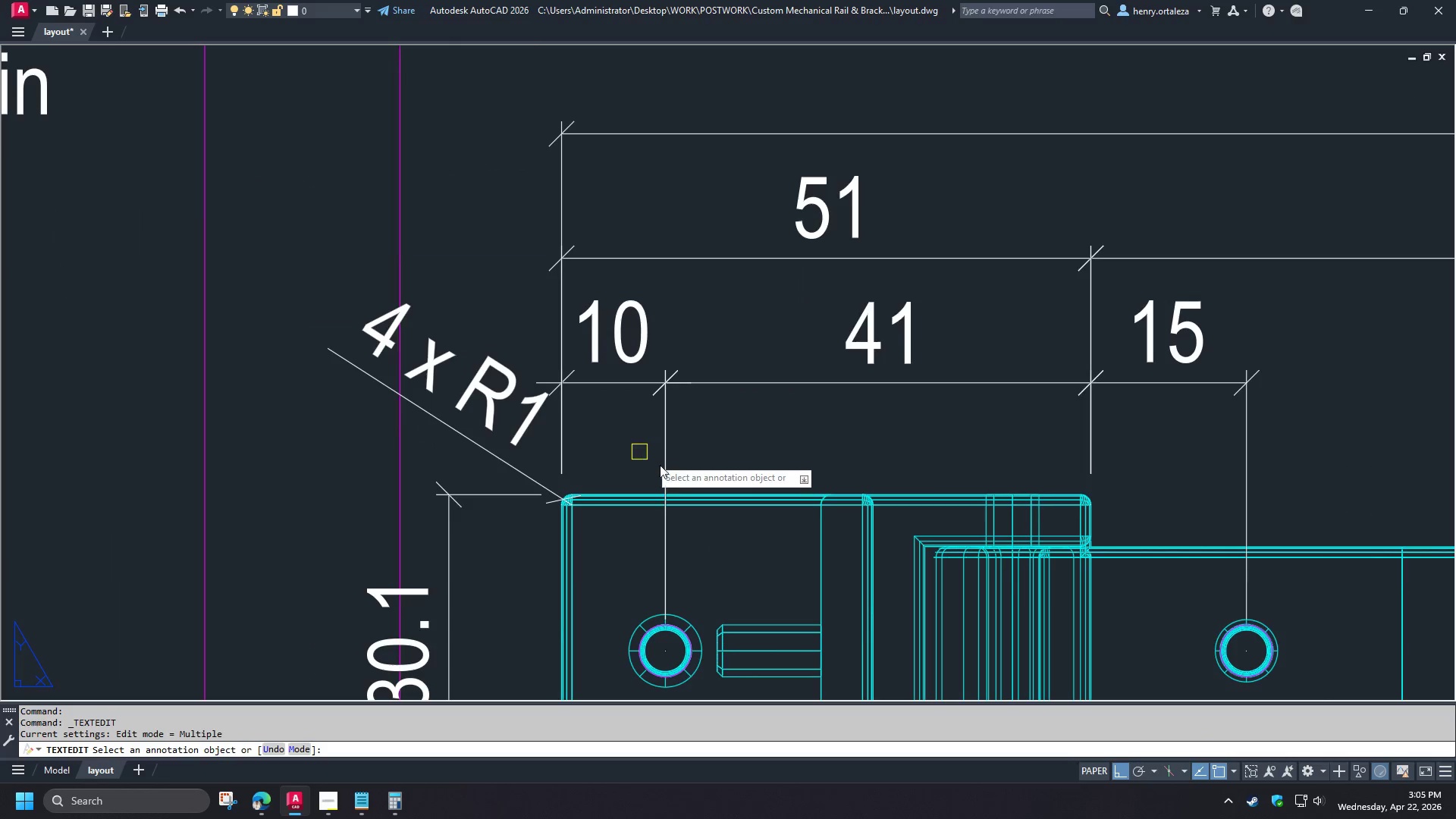 
type( ma )
 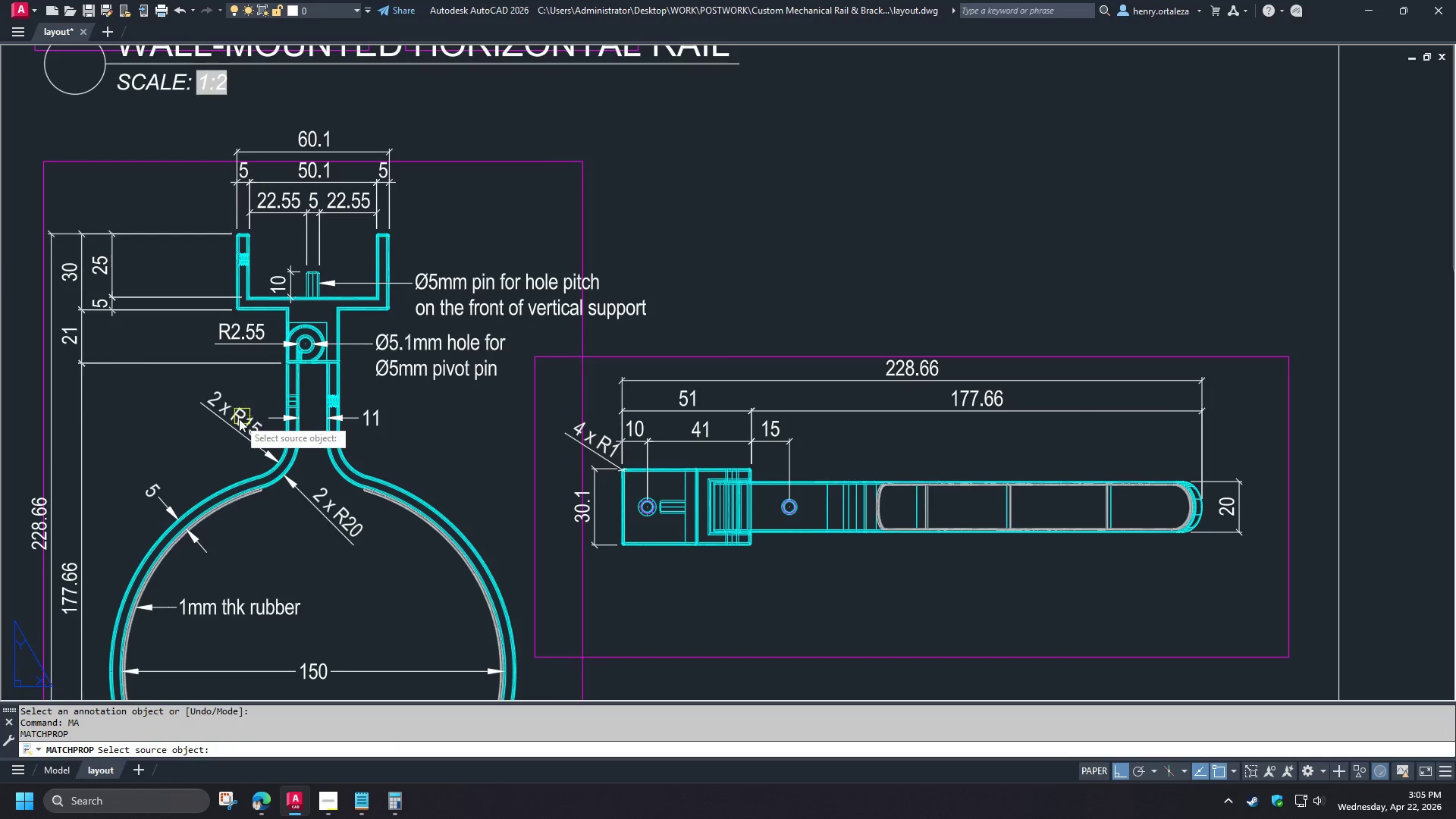 
scroll: coordinate [531, 446], scroll_direction: down, amount: 5.0
 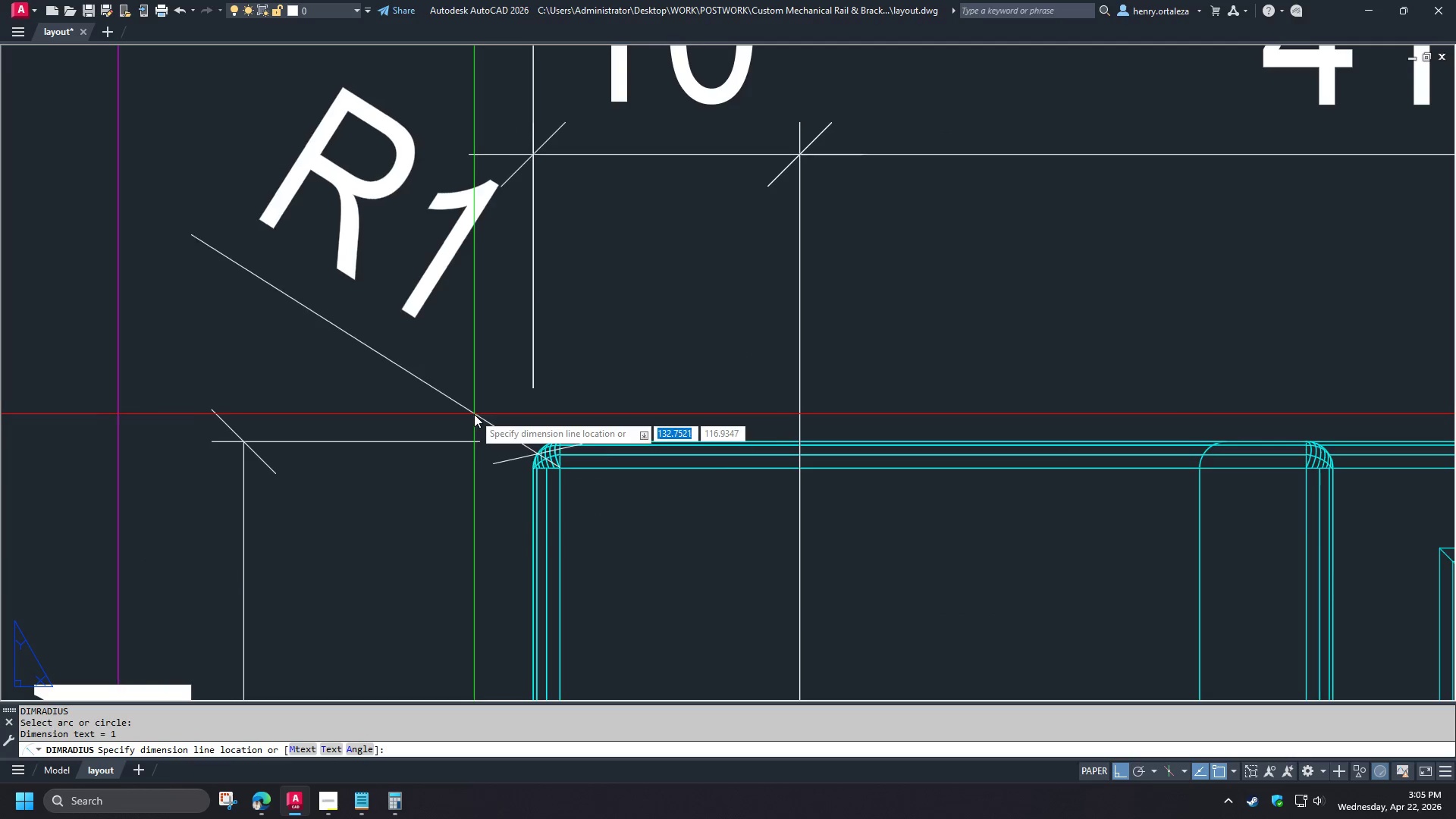 
left_click([239, 419])
 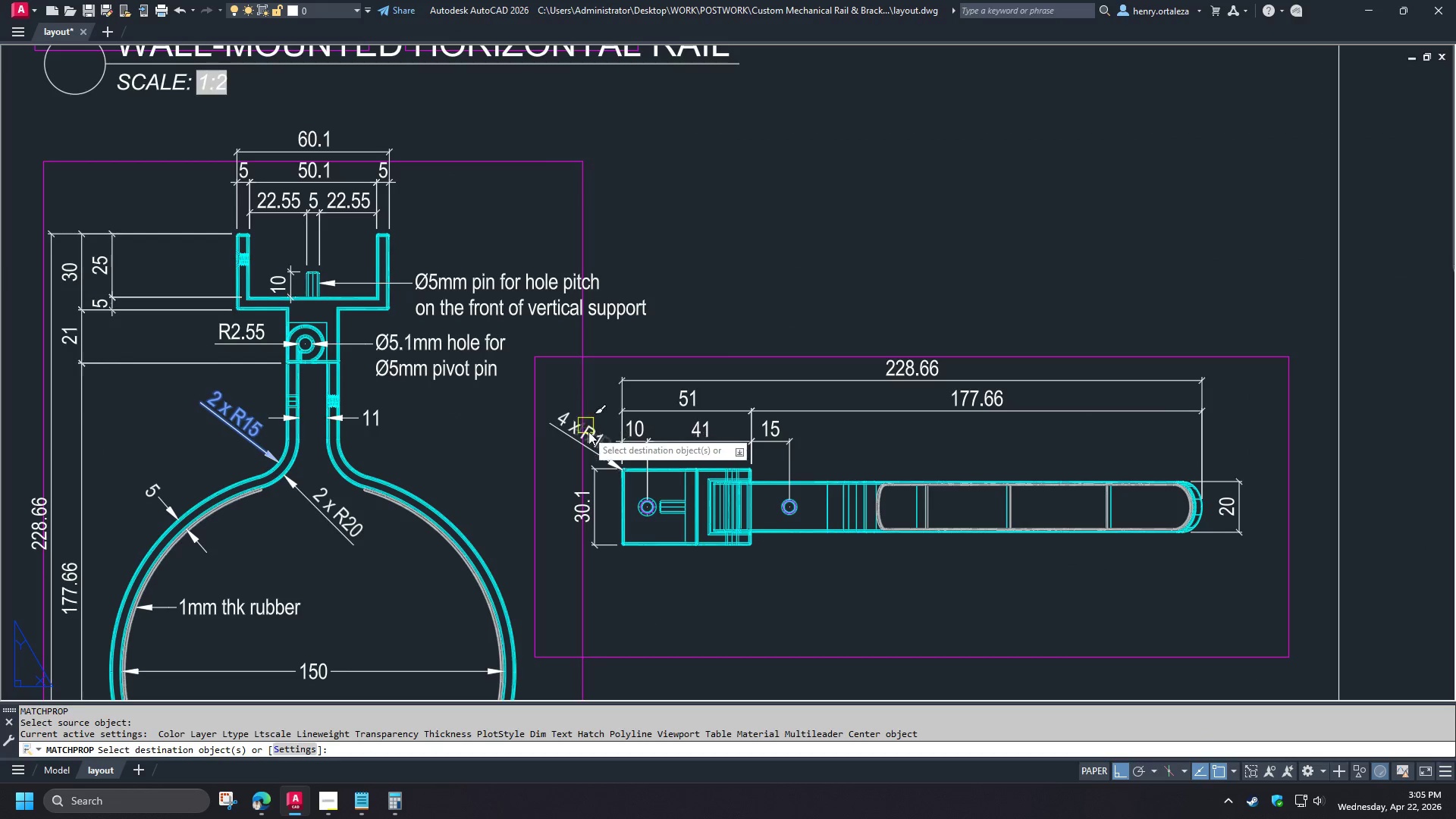 
scroll: coordinate [519, 434], scroll_direction: down, amount: 4.0
 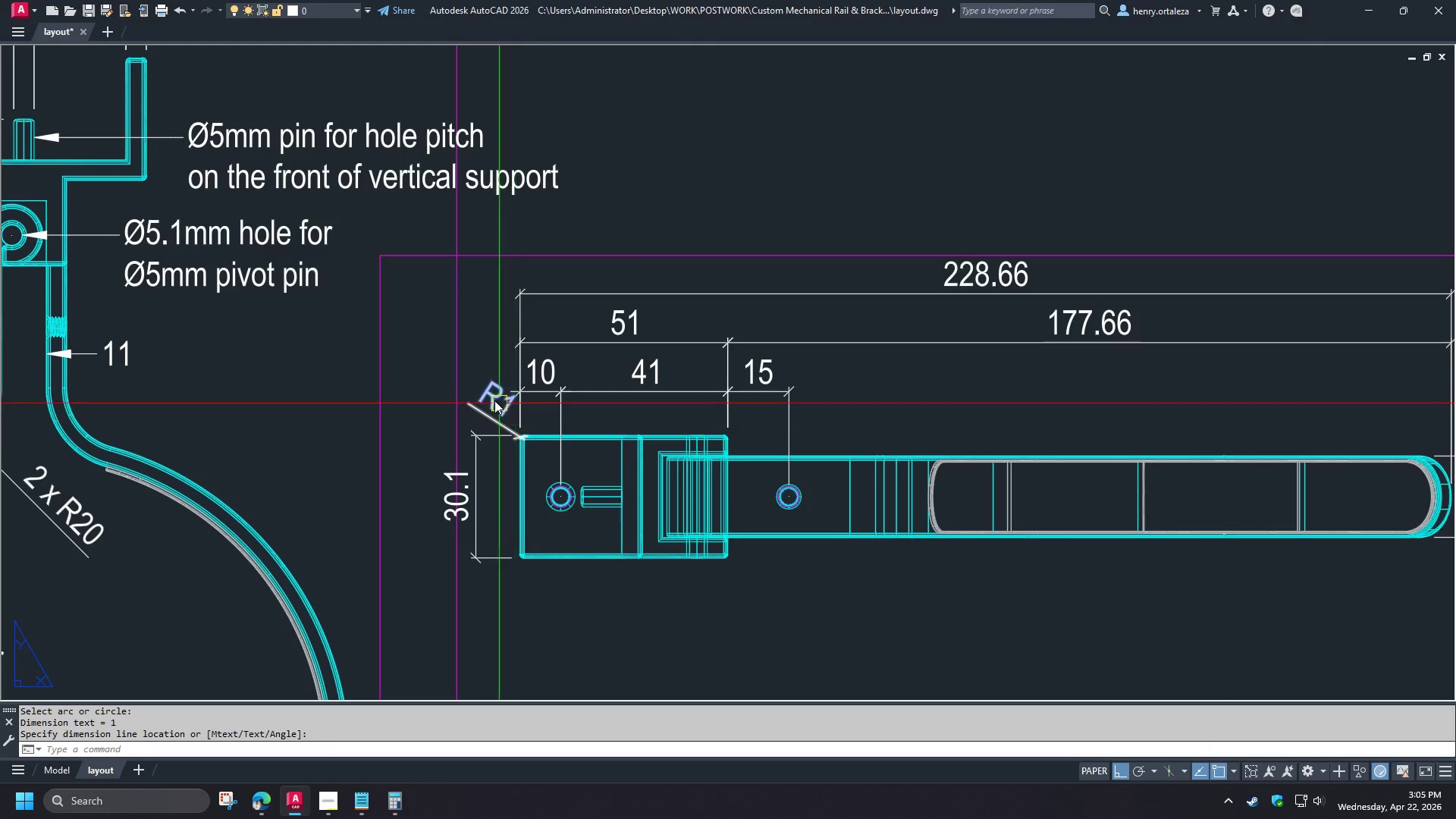 
left_click([589, 432])
 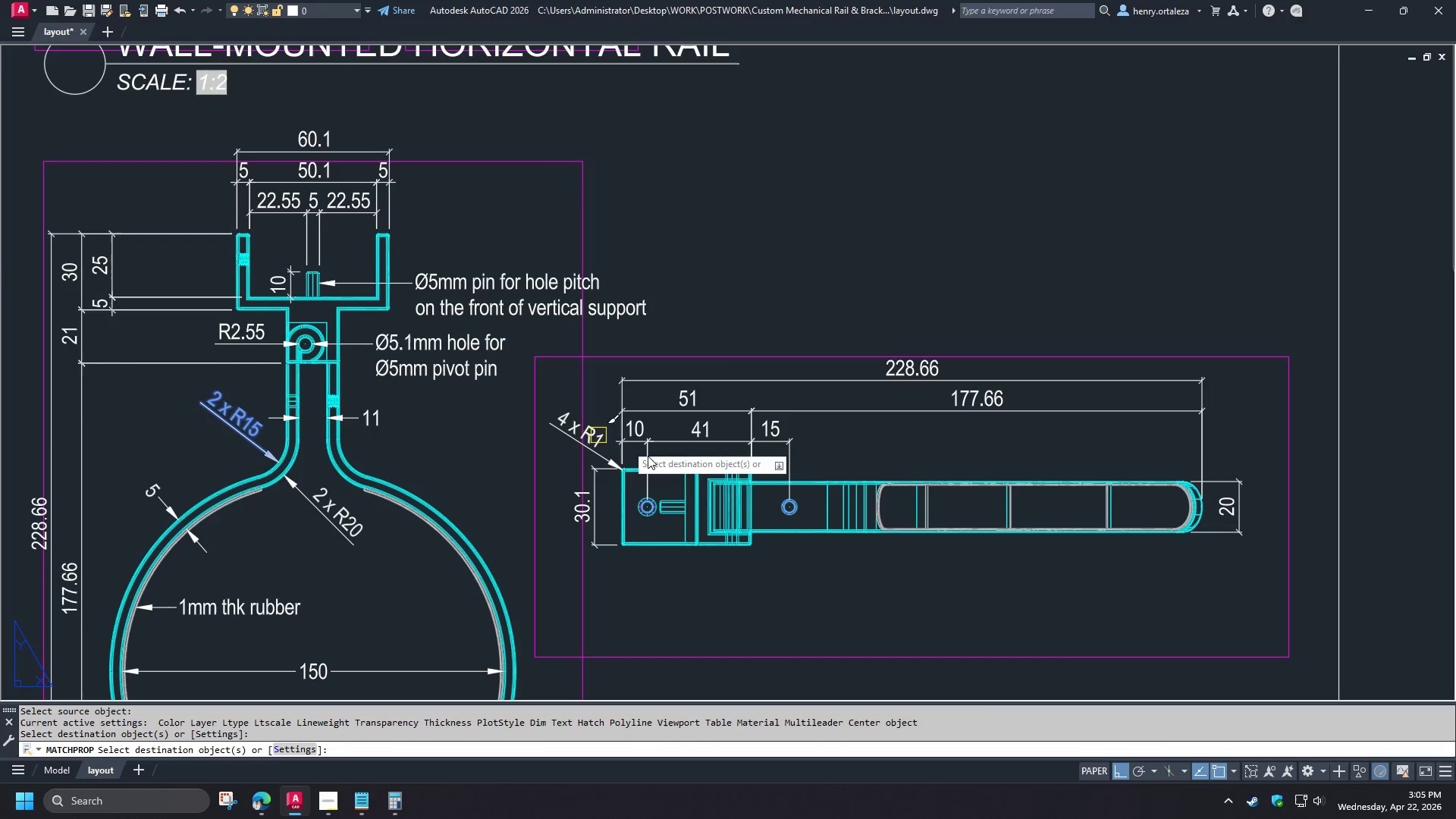 
key(Space)
 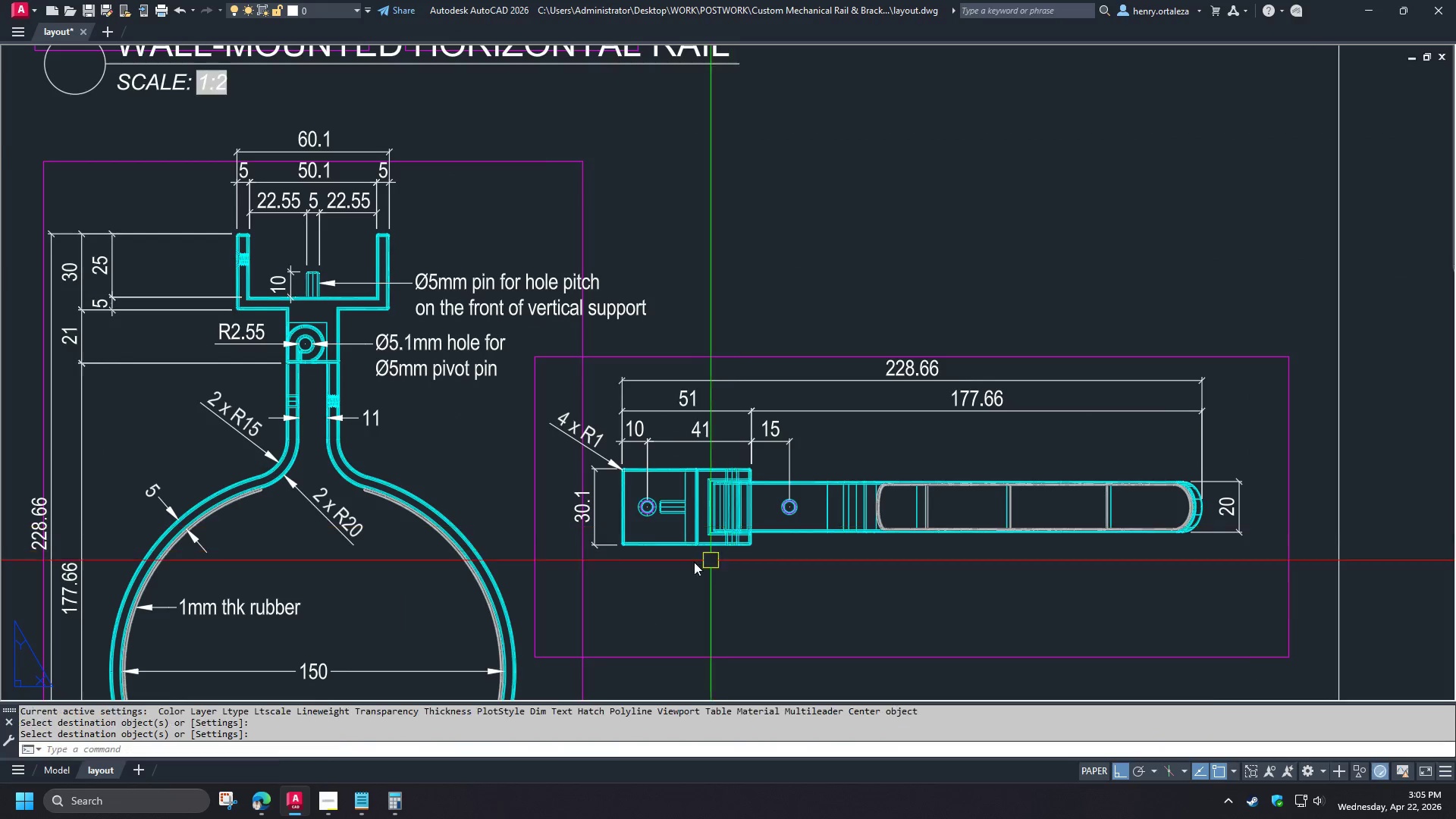 
scroll: coordinate [488, 394], scroll_direction: up, amount: 2.0
 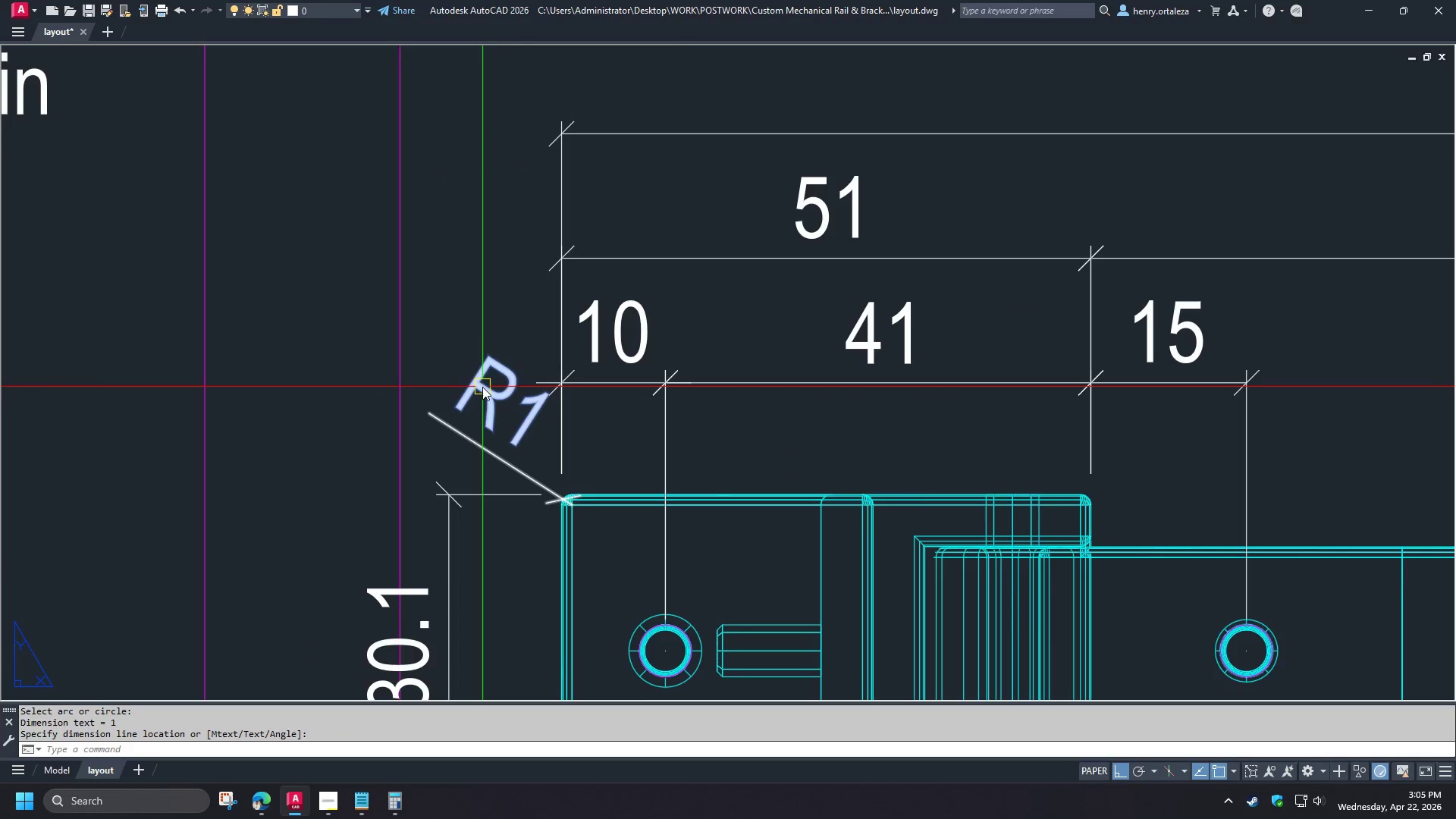 
type(re dra )
 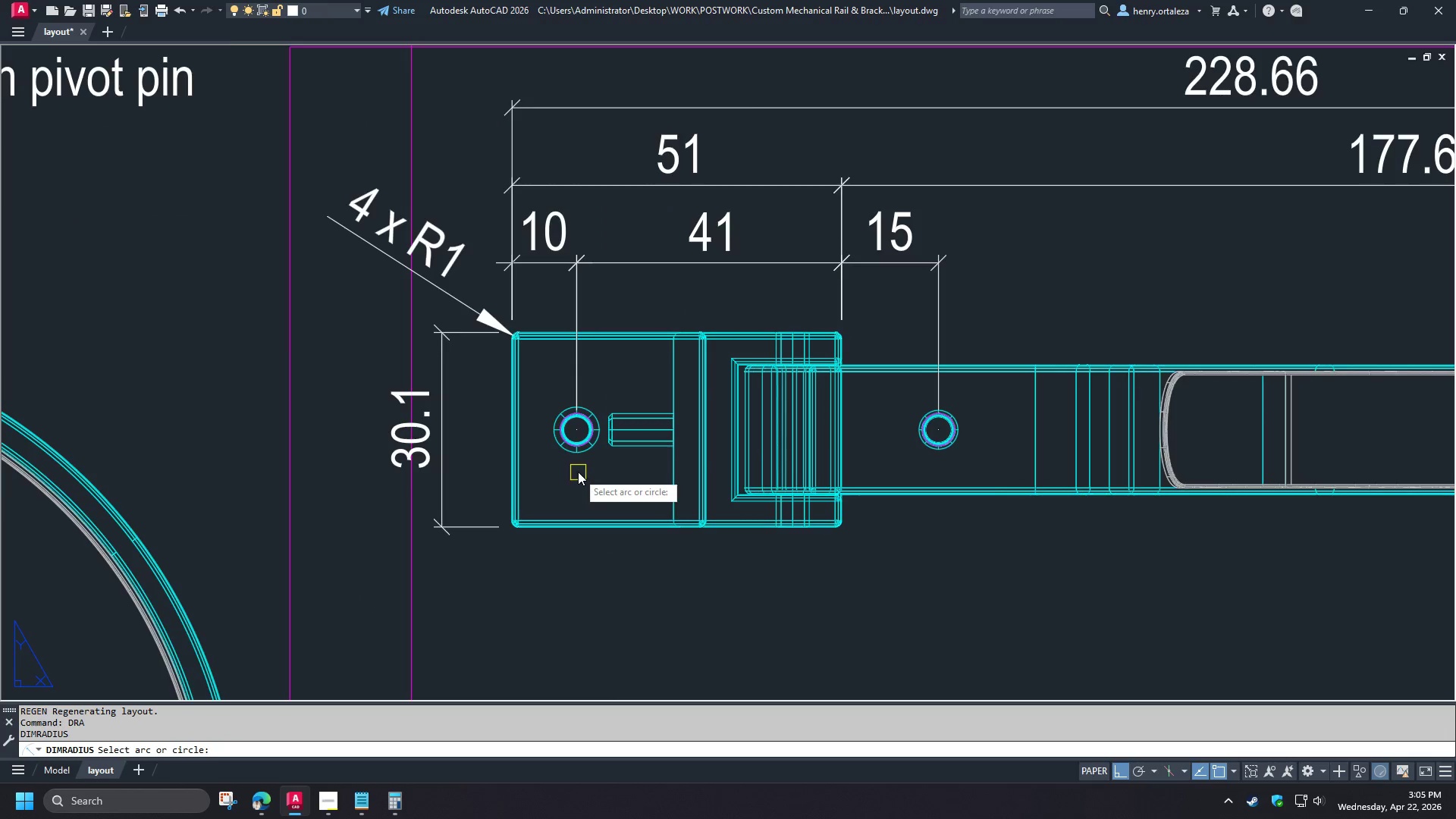 
scroll: coordinate [632, 457], scroll_direction: down, amount: 3.0
 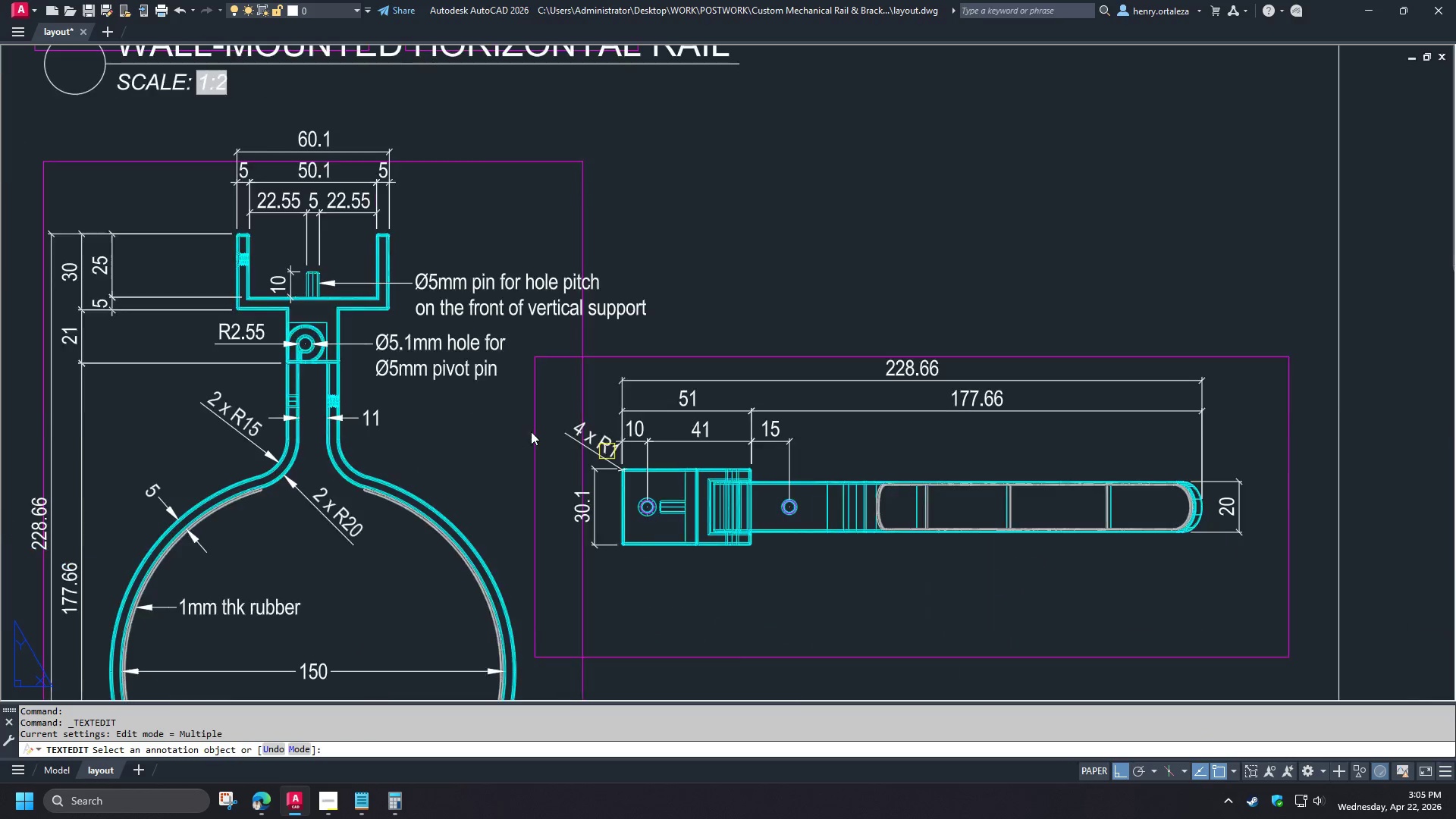 
left_click([555, 422])
 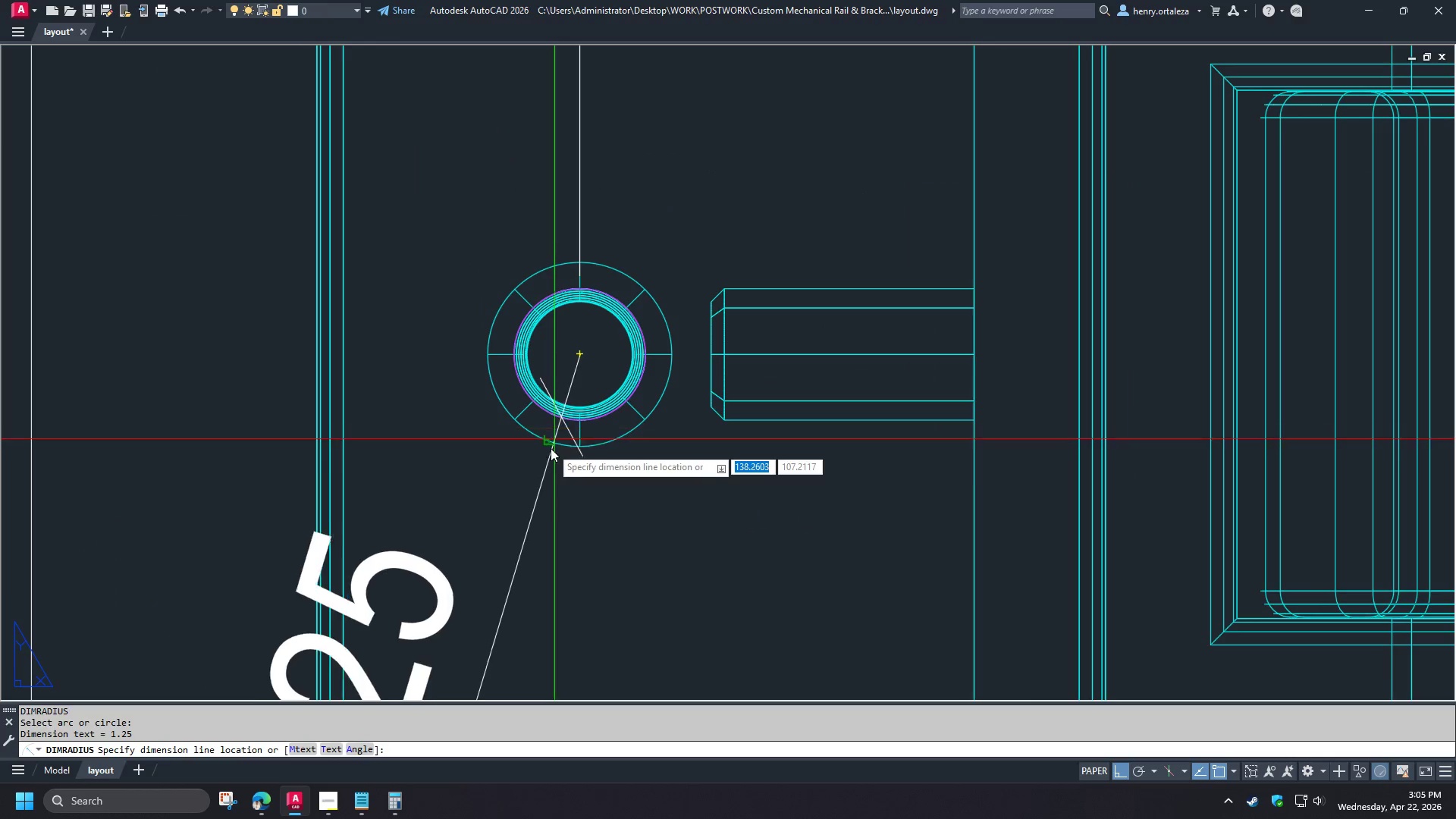 
scroll: coordinate [682, 552], scroll_direction: up, amount: 2.0
 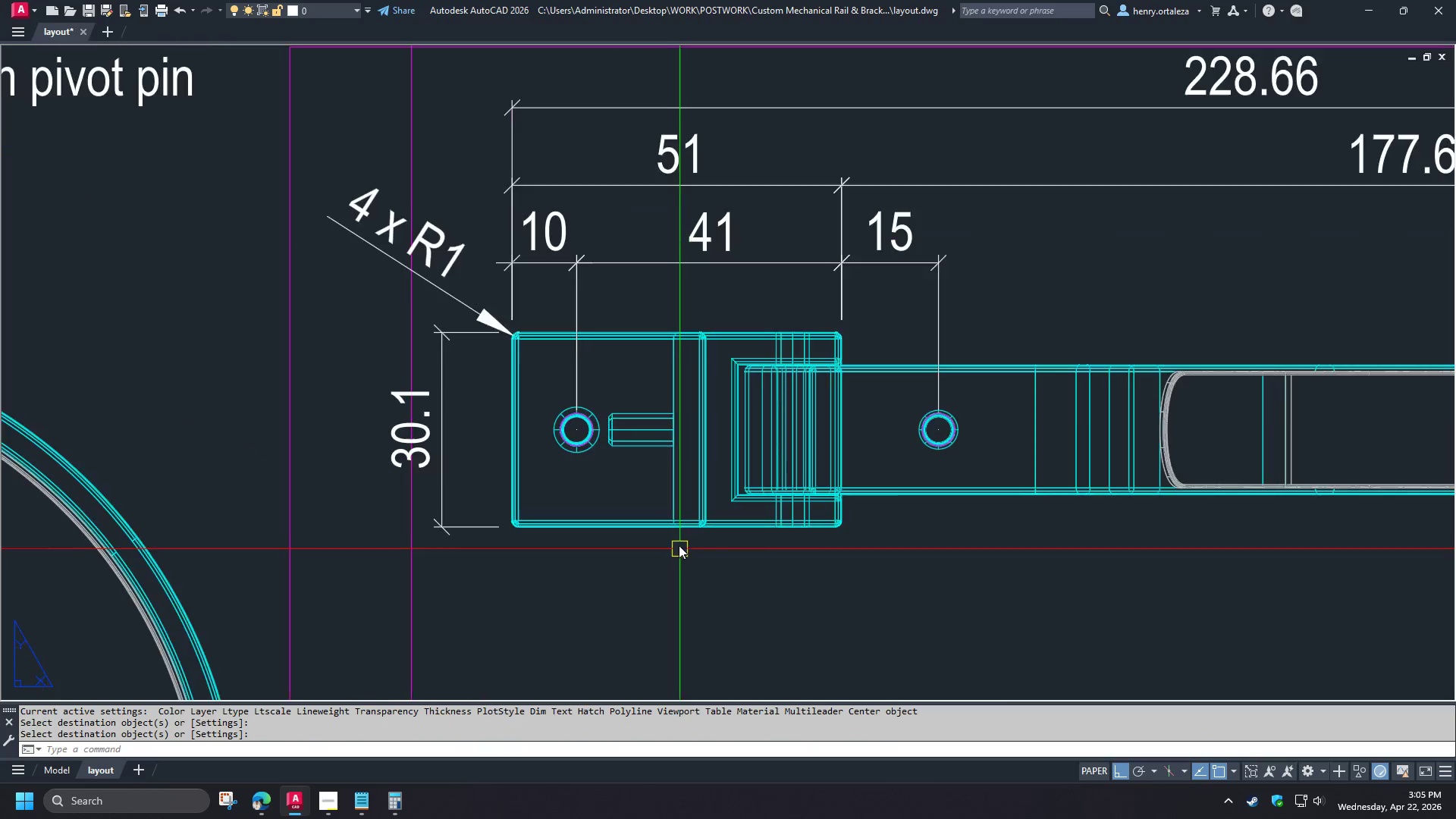 
left_click([517, 544])
 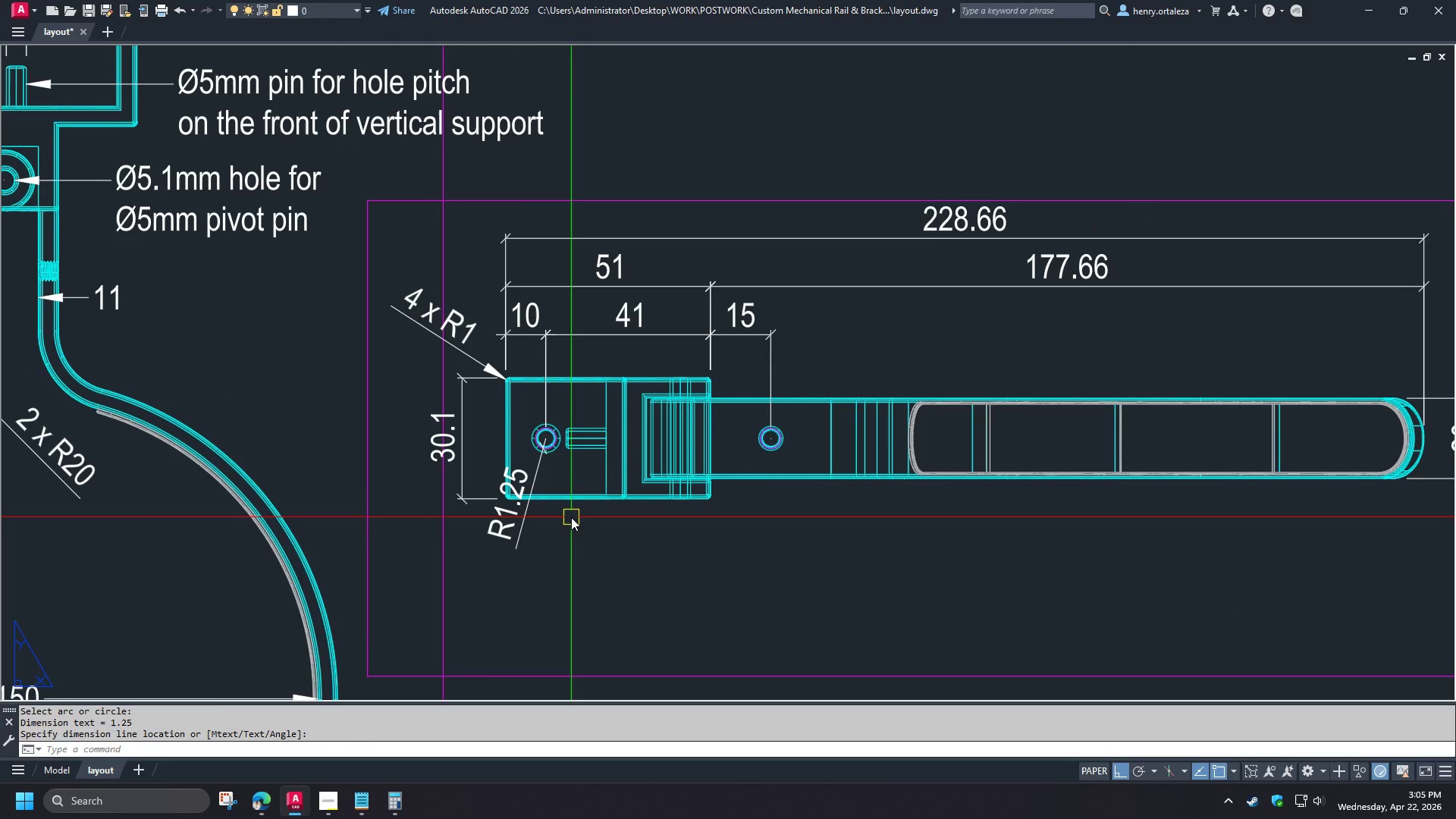 
type(ma )
 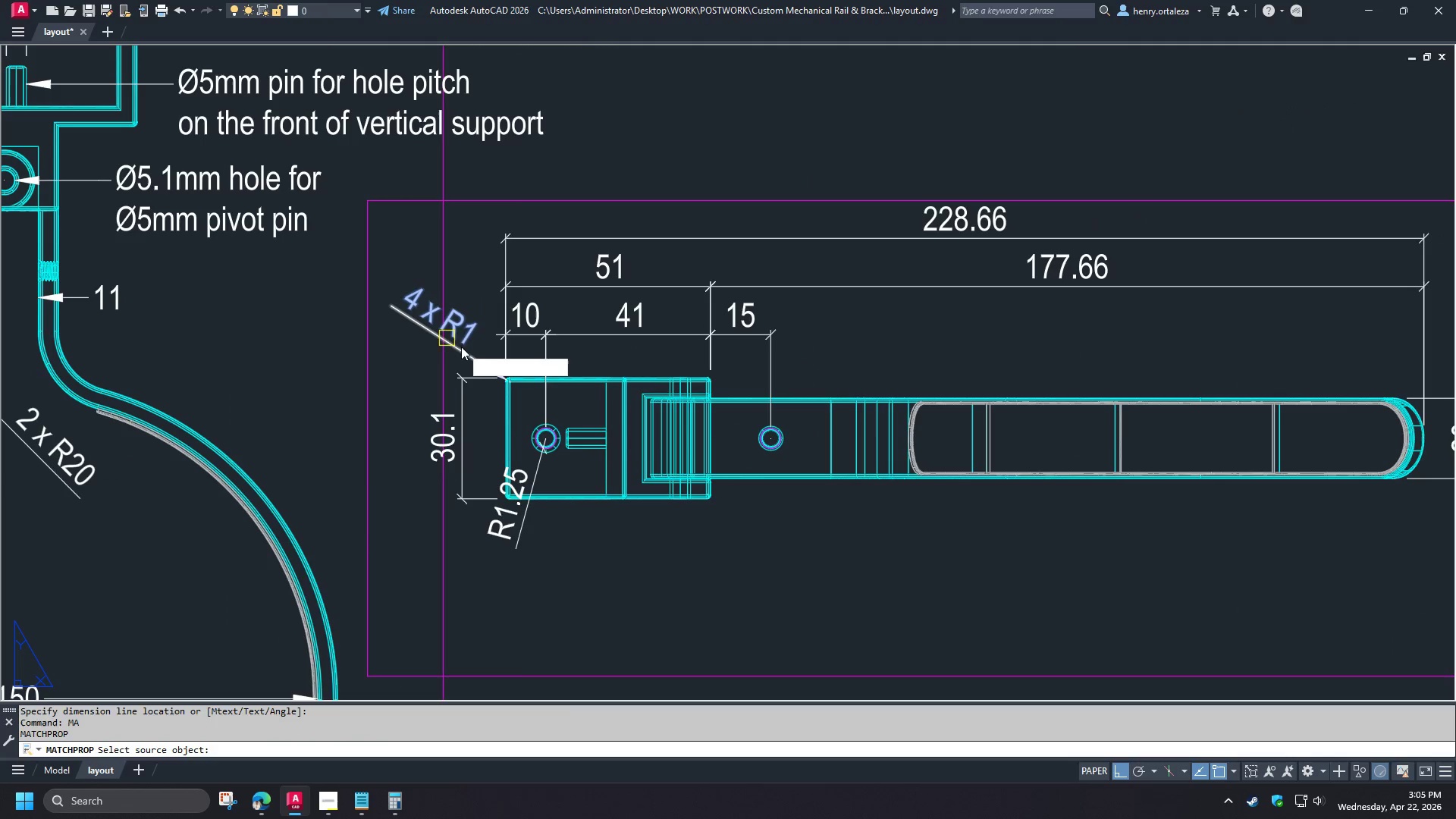 
scroll: coordinate [571, 453], scroll_direction: up, amount: 3.0
 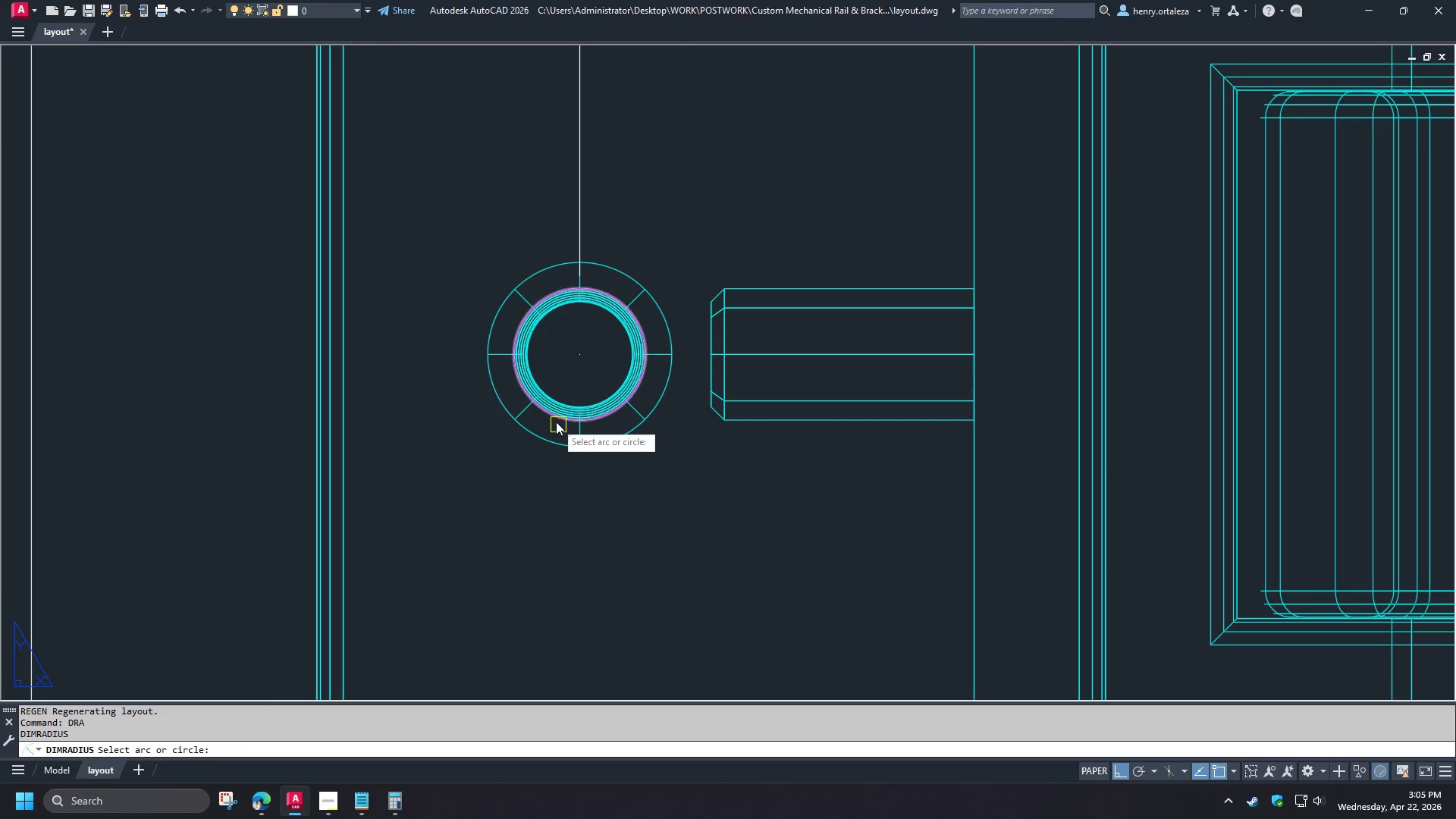 
left_click([461, 345])
 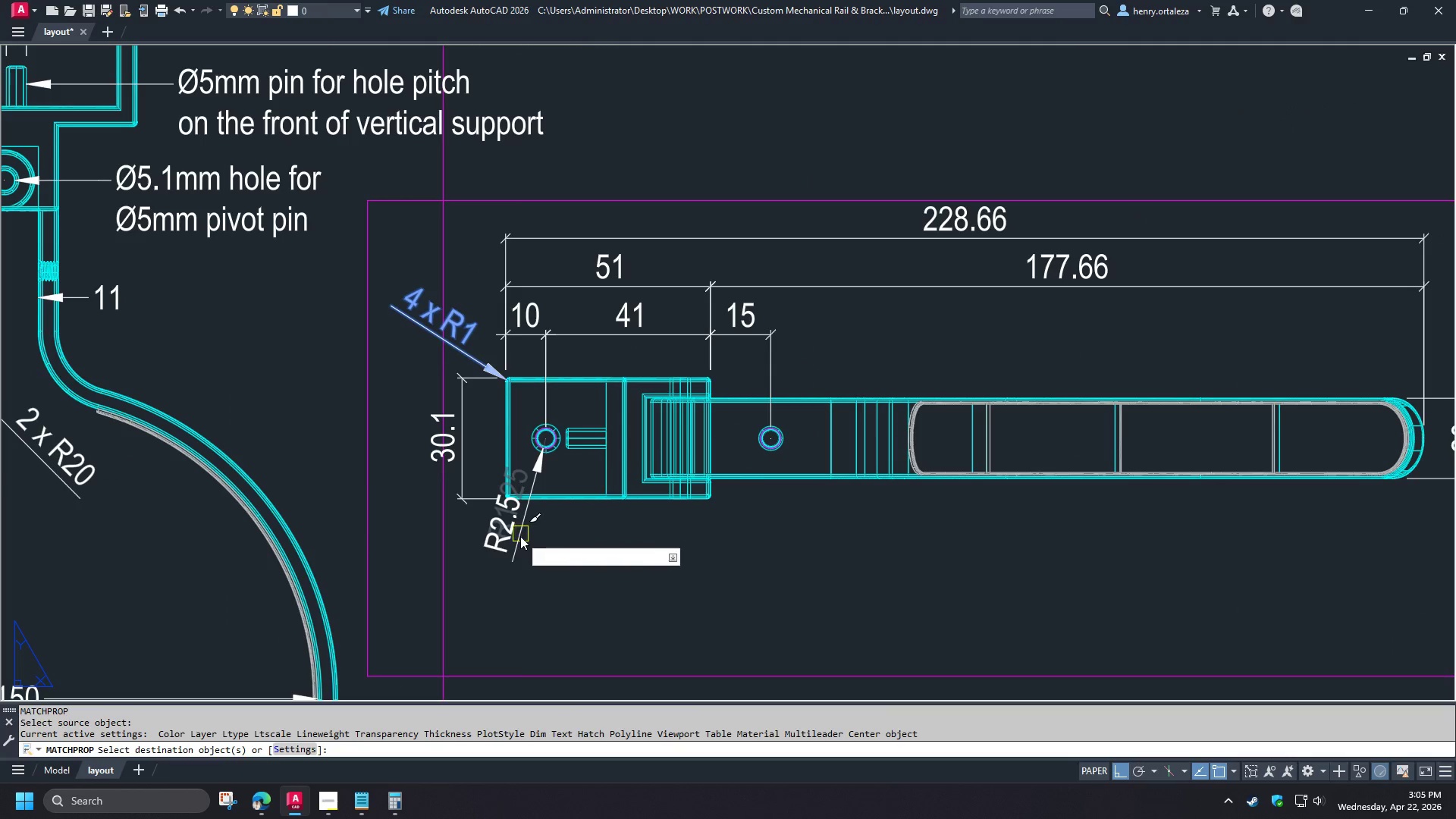 
scroll: coordinate [532, 457], scroll_direction: down, amount: 5.0
 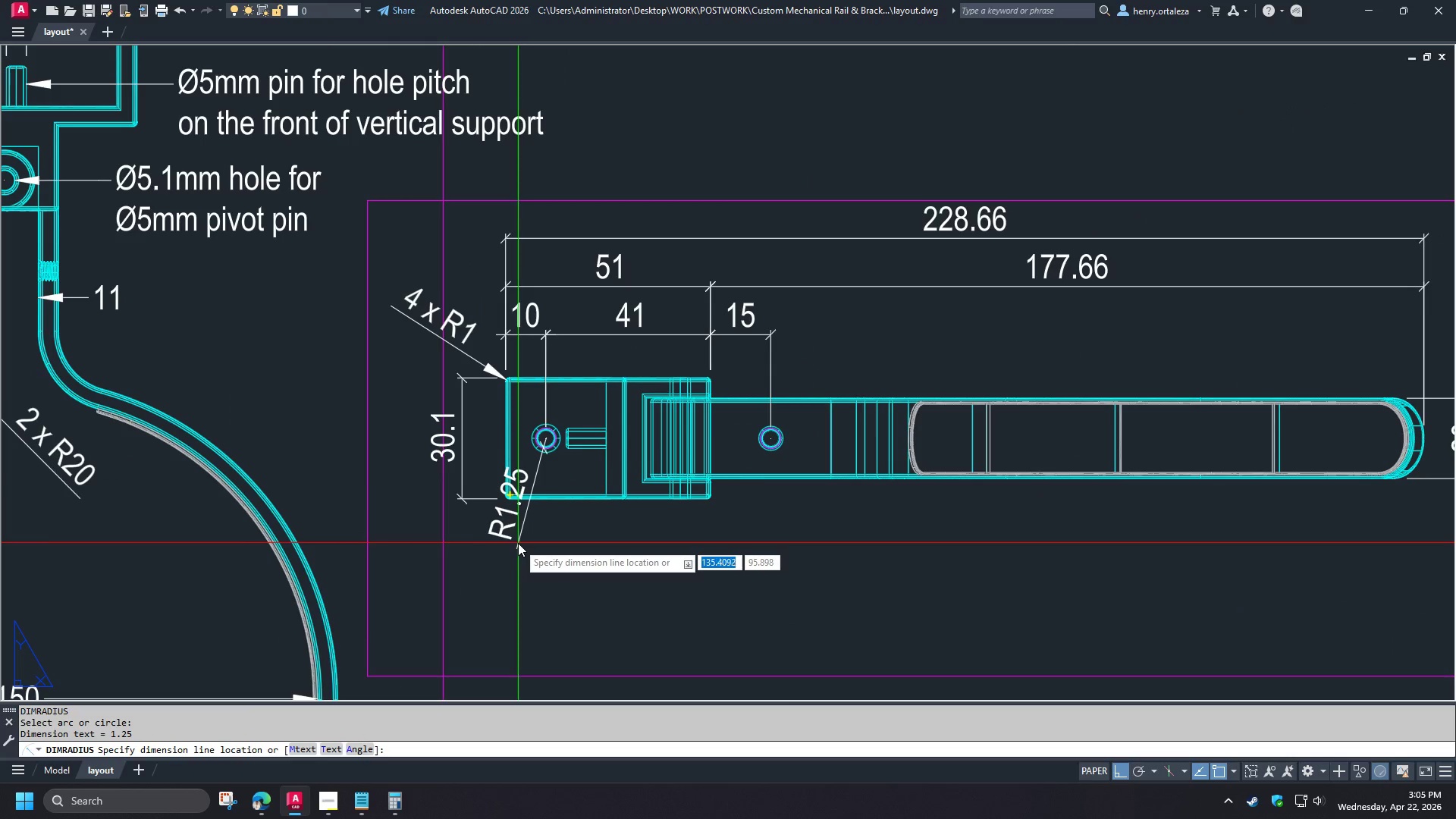 
left_click([520, 536])
 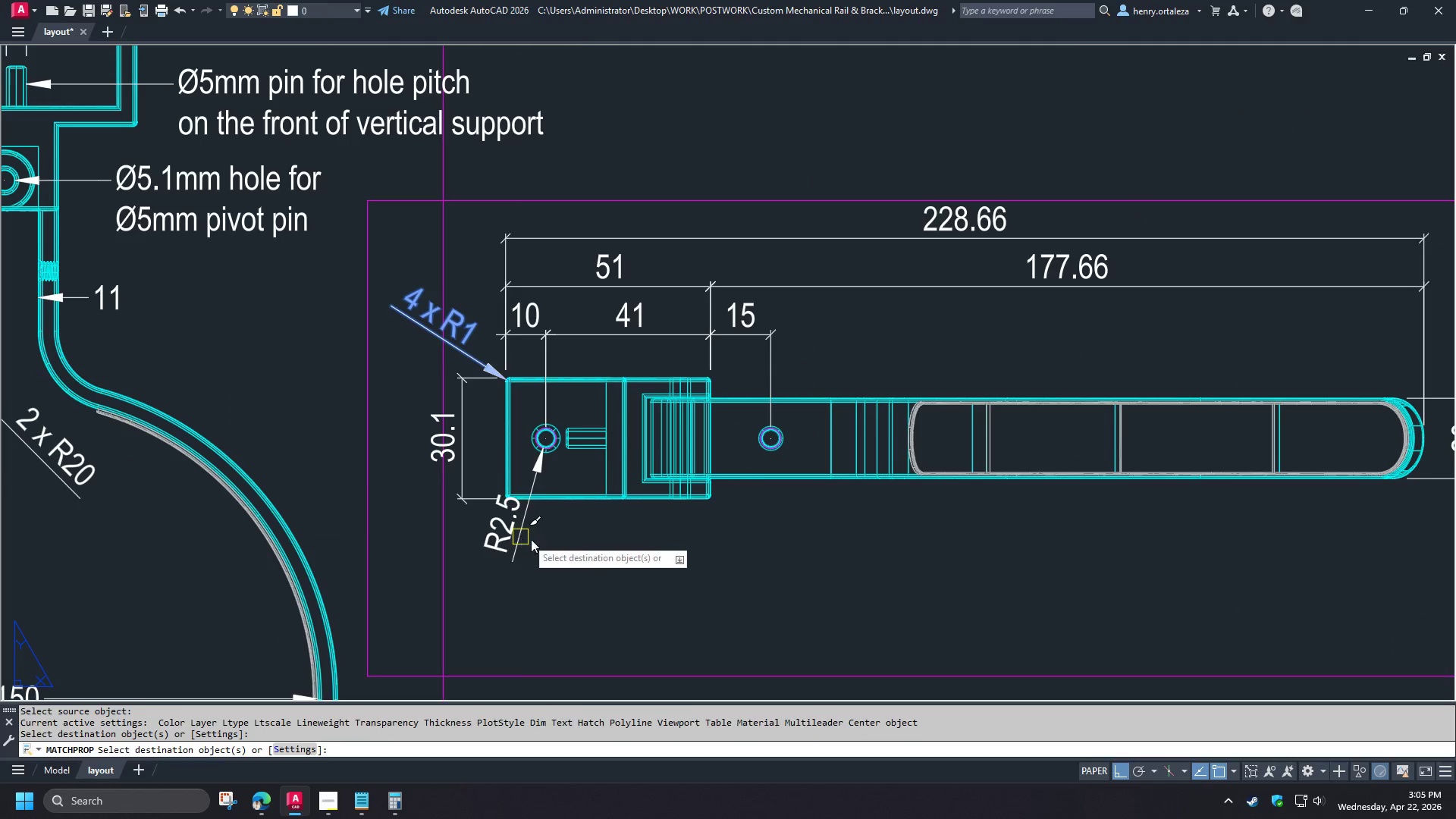 
key(Space)
 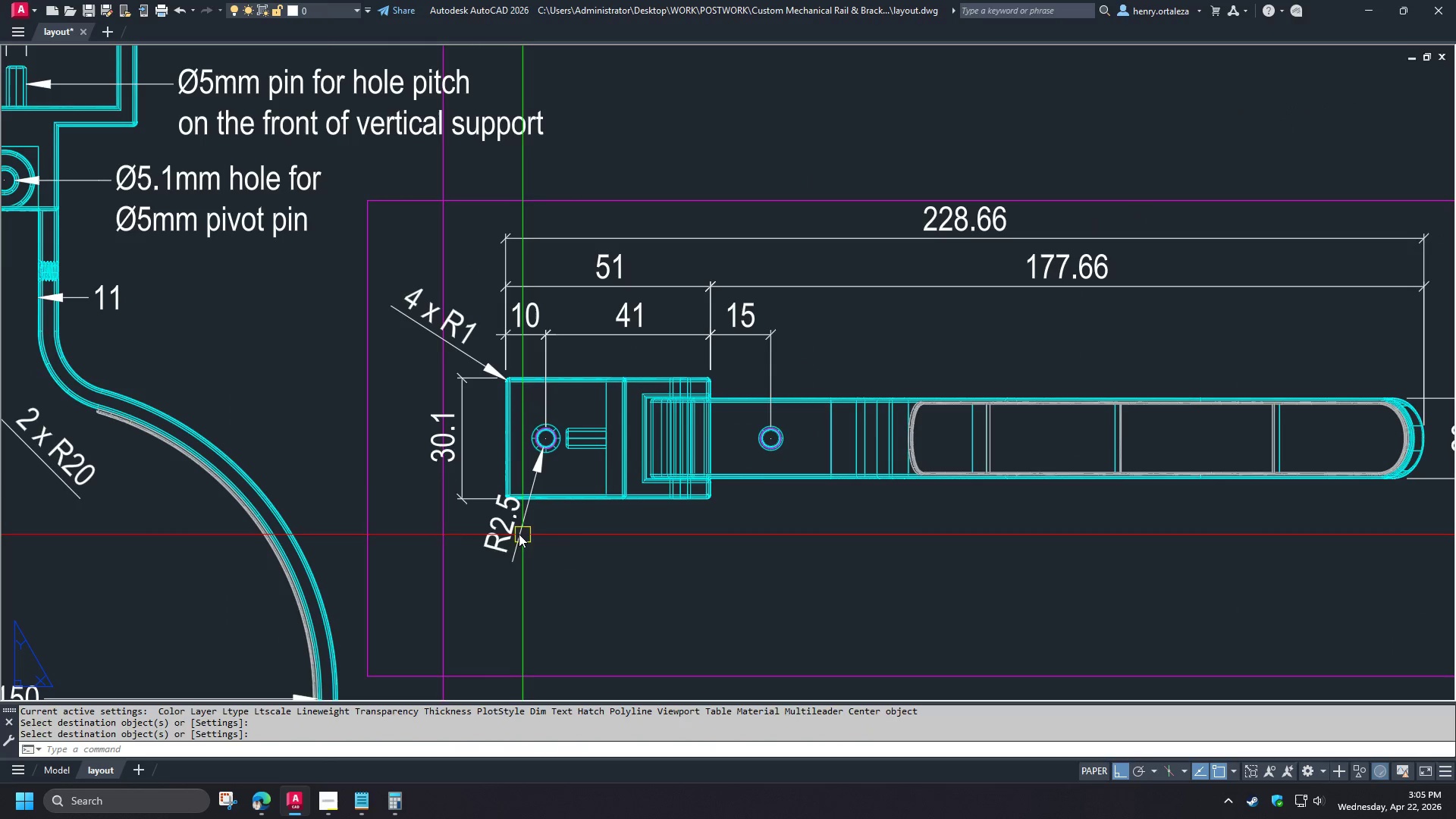 
left_click([519, 534])
 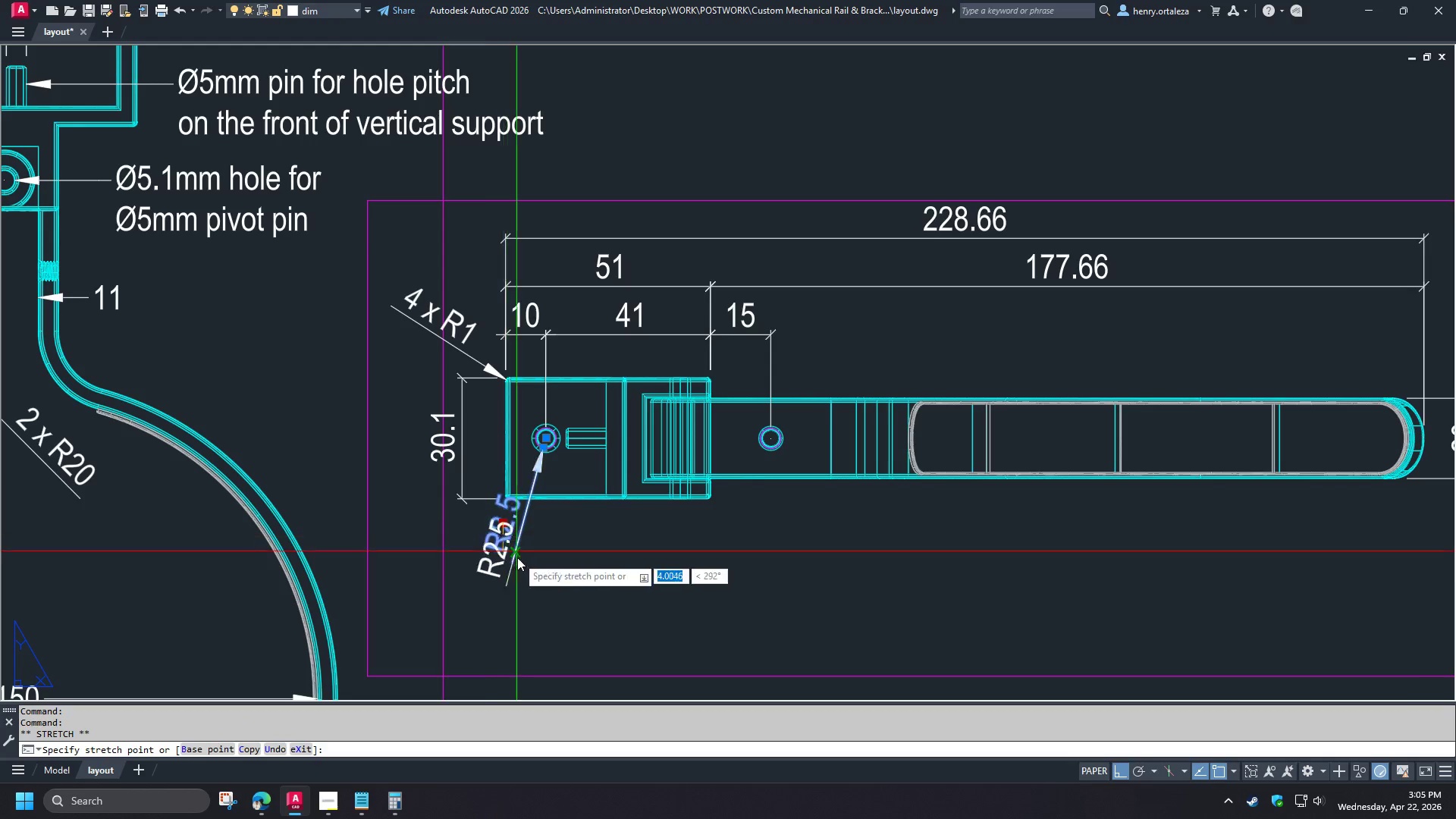 
left_click([516, 566])
 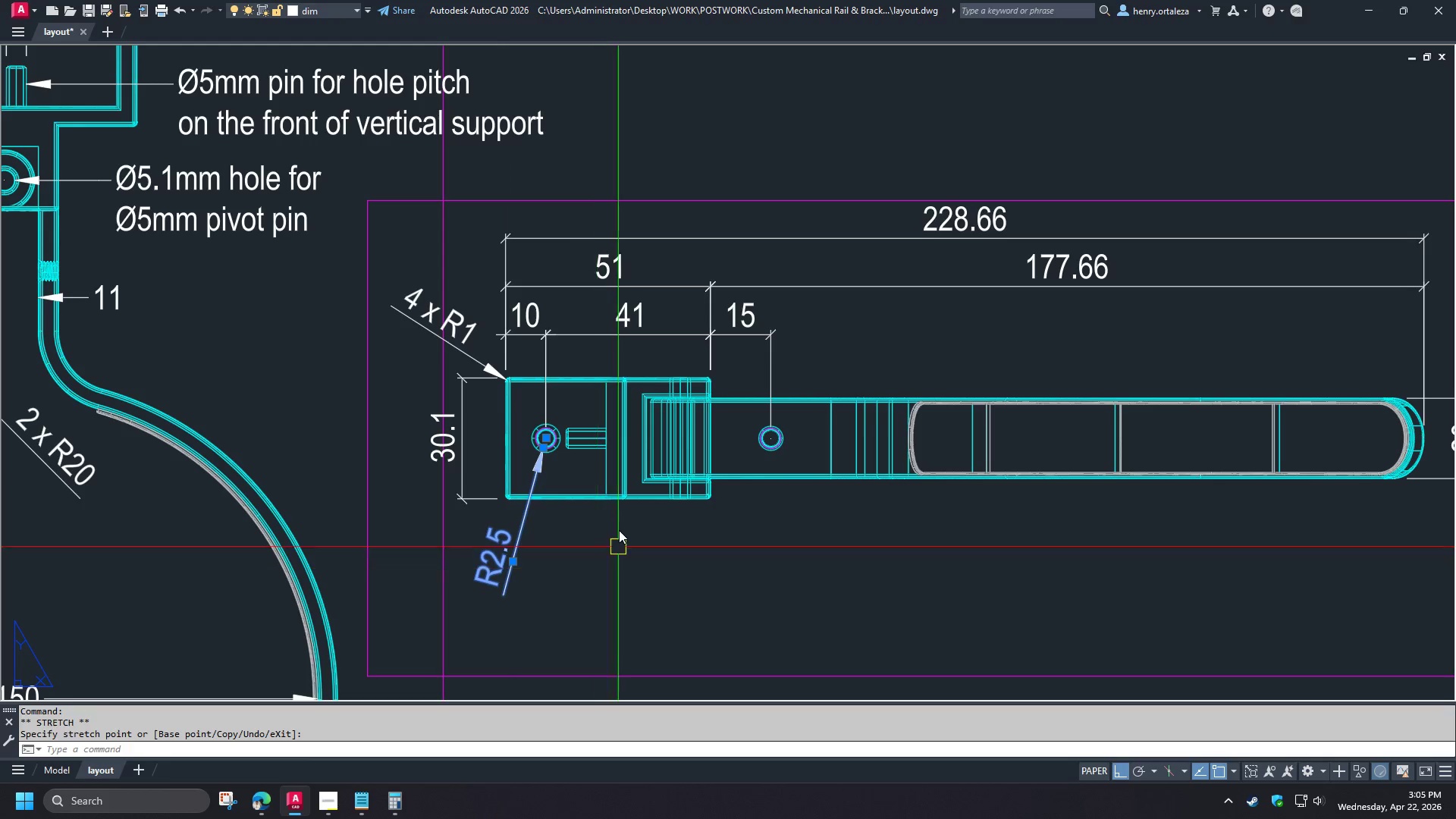 
key(Escape)
 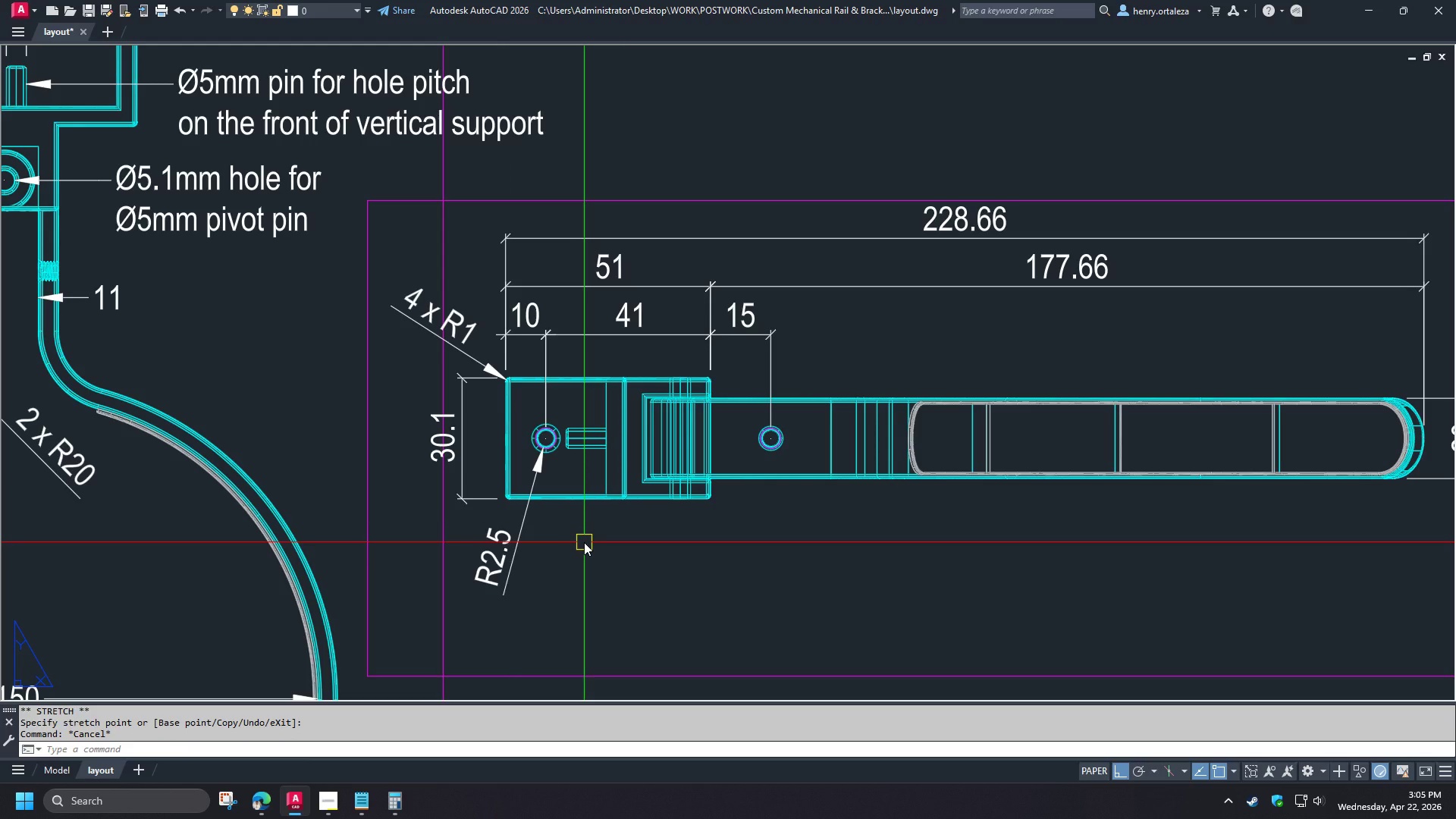 
wait(7.77)
 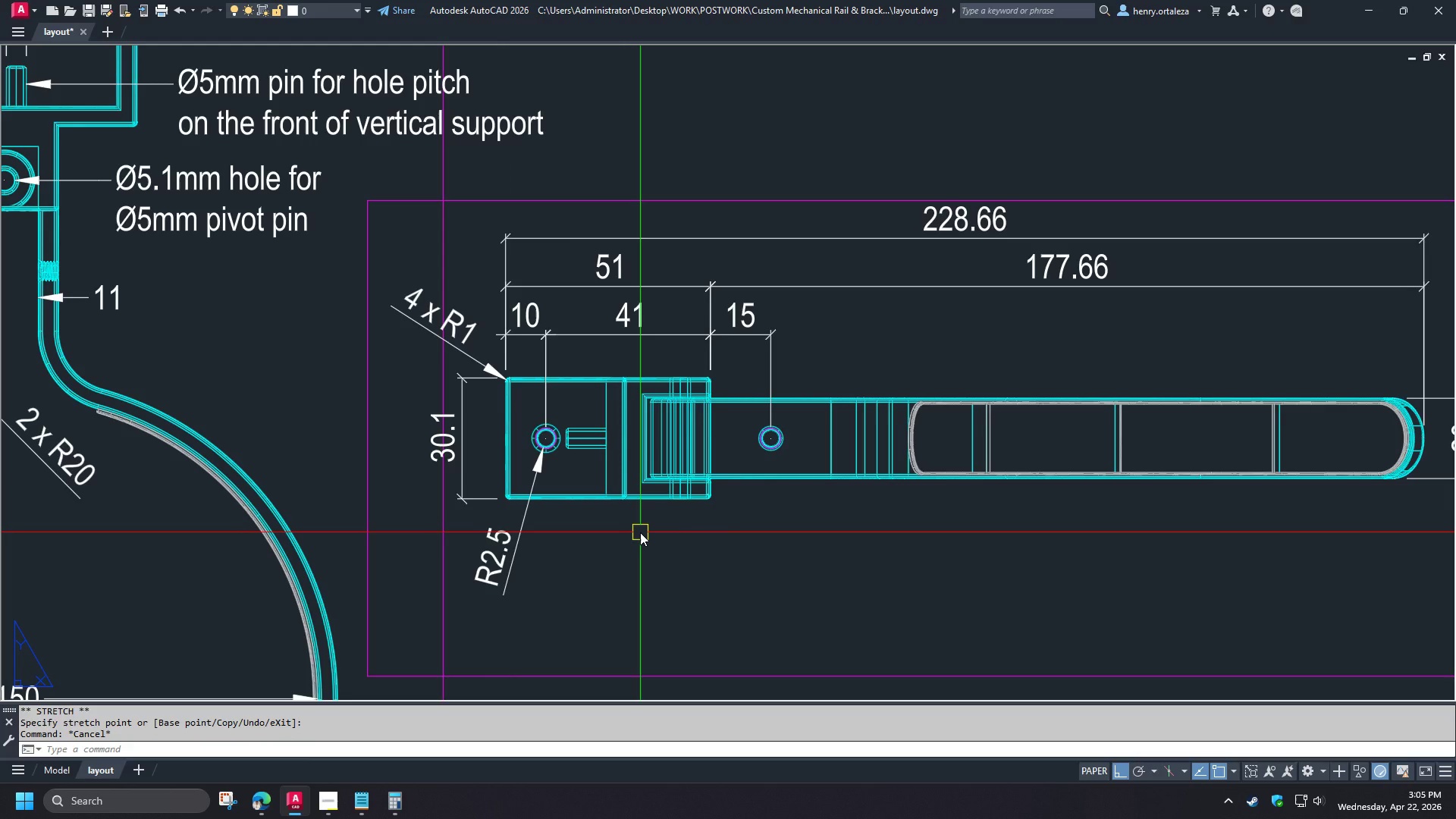 
double_click([485, 561])
 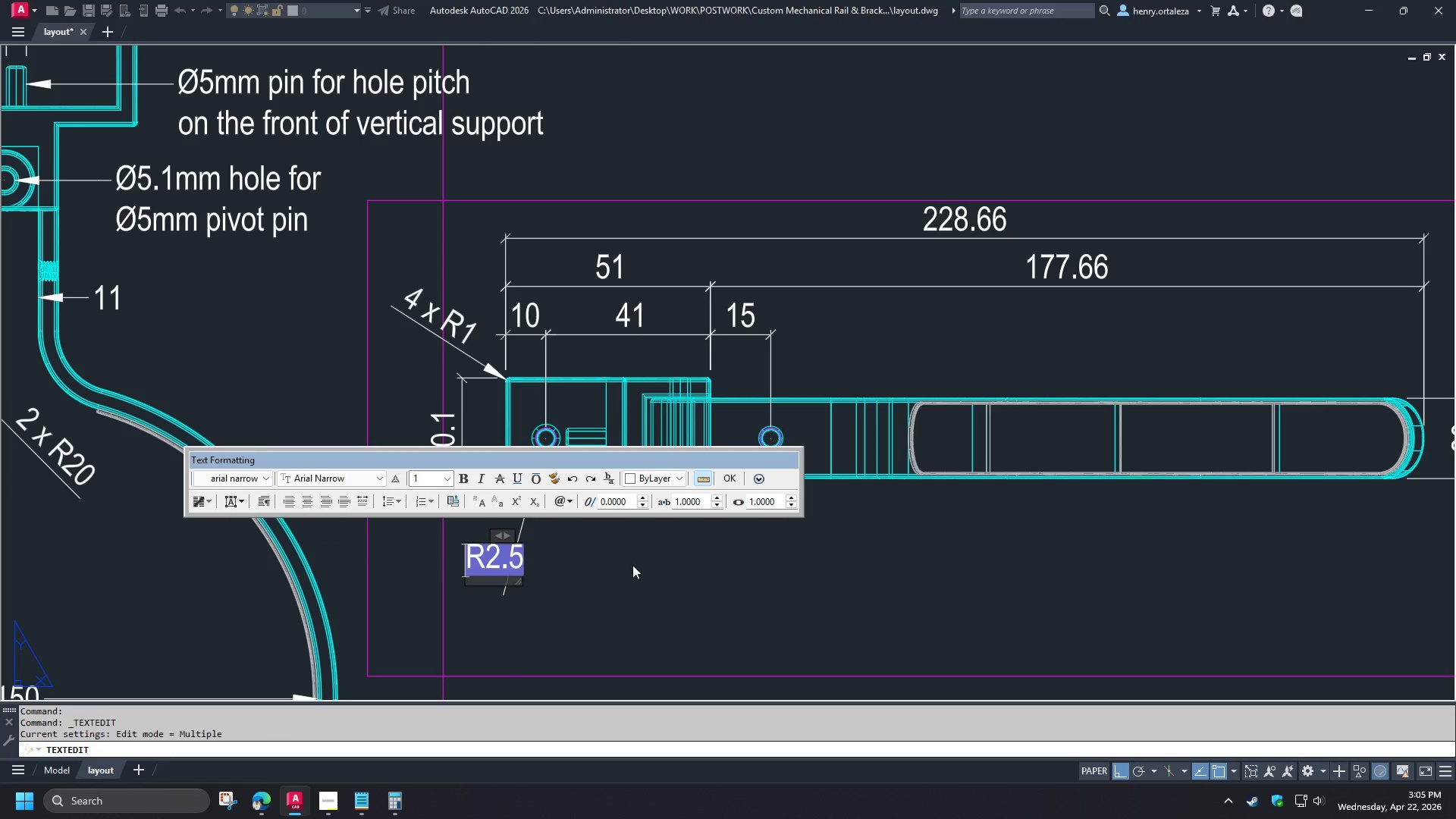 
key(2)
 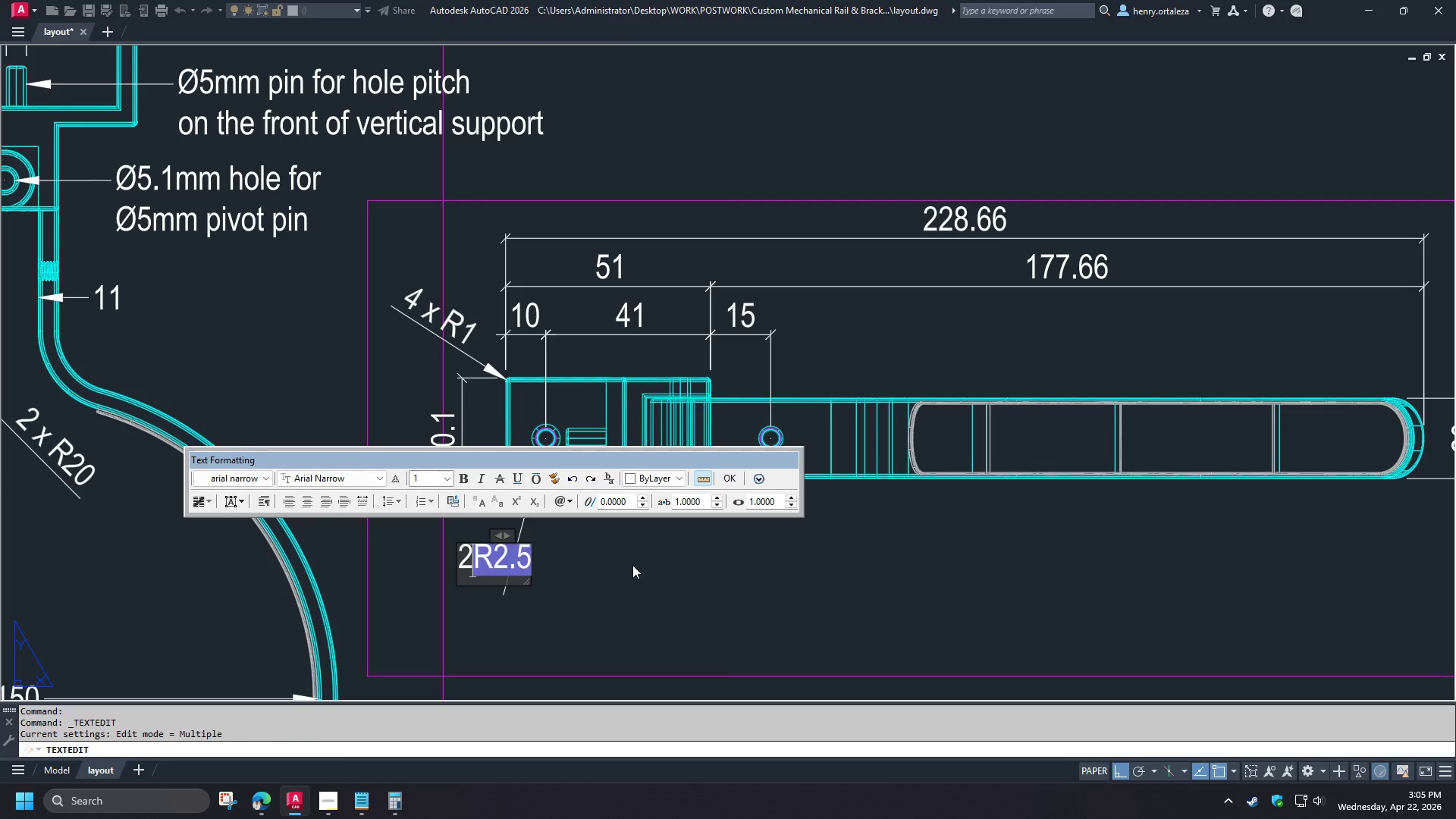 
key(Space)
 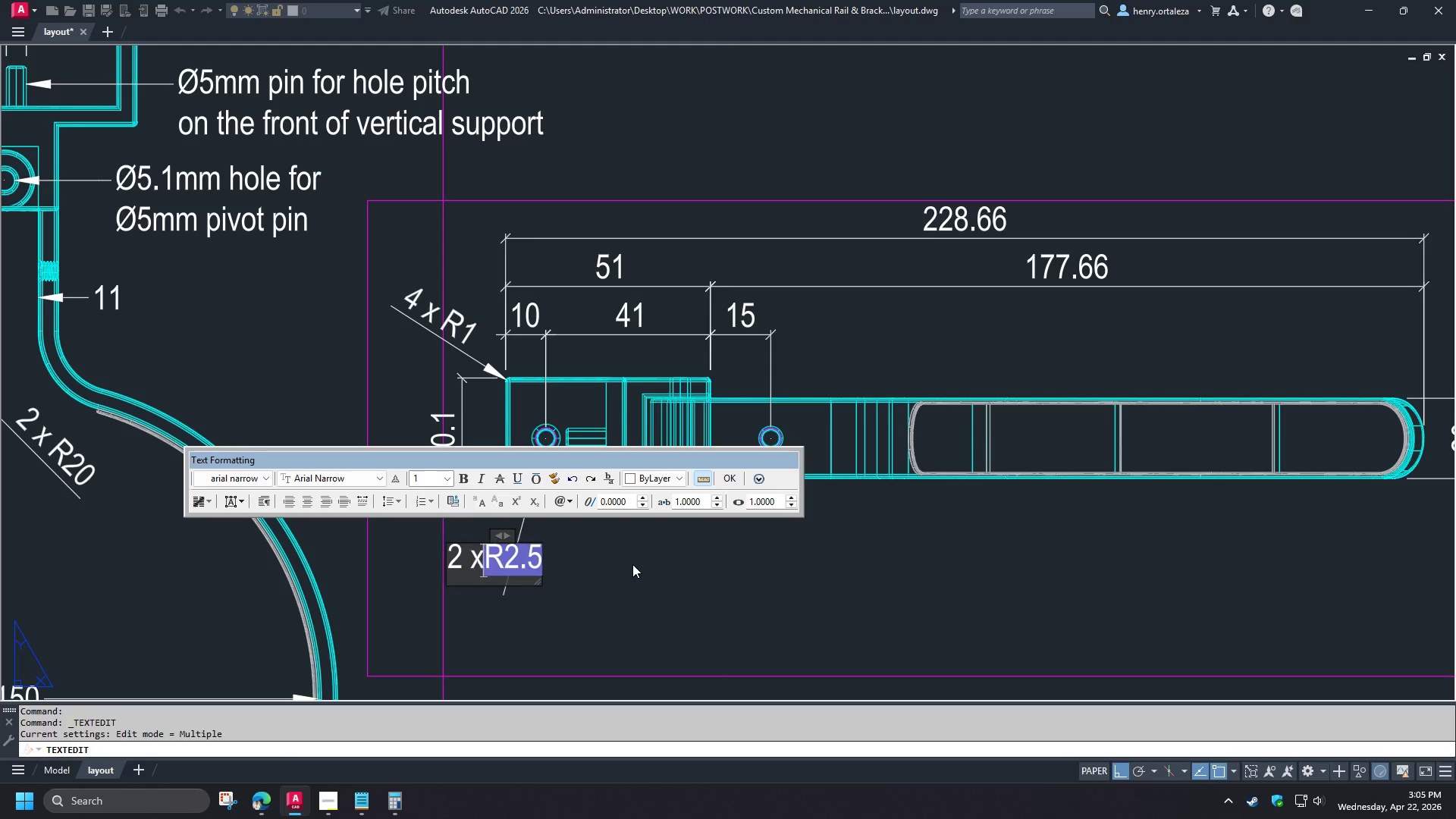 
key(X)
 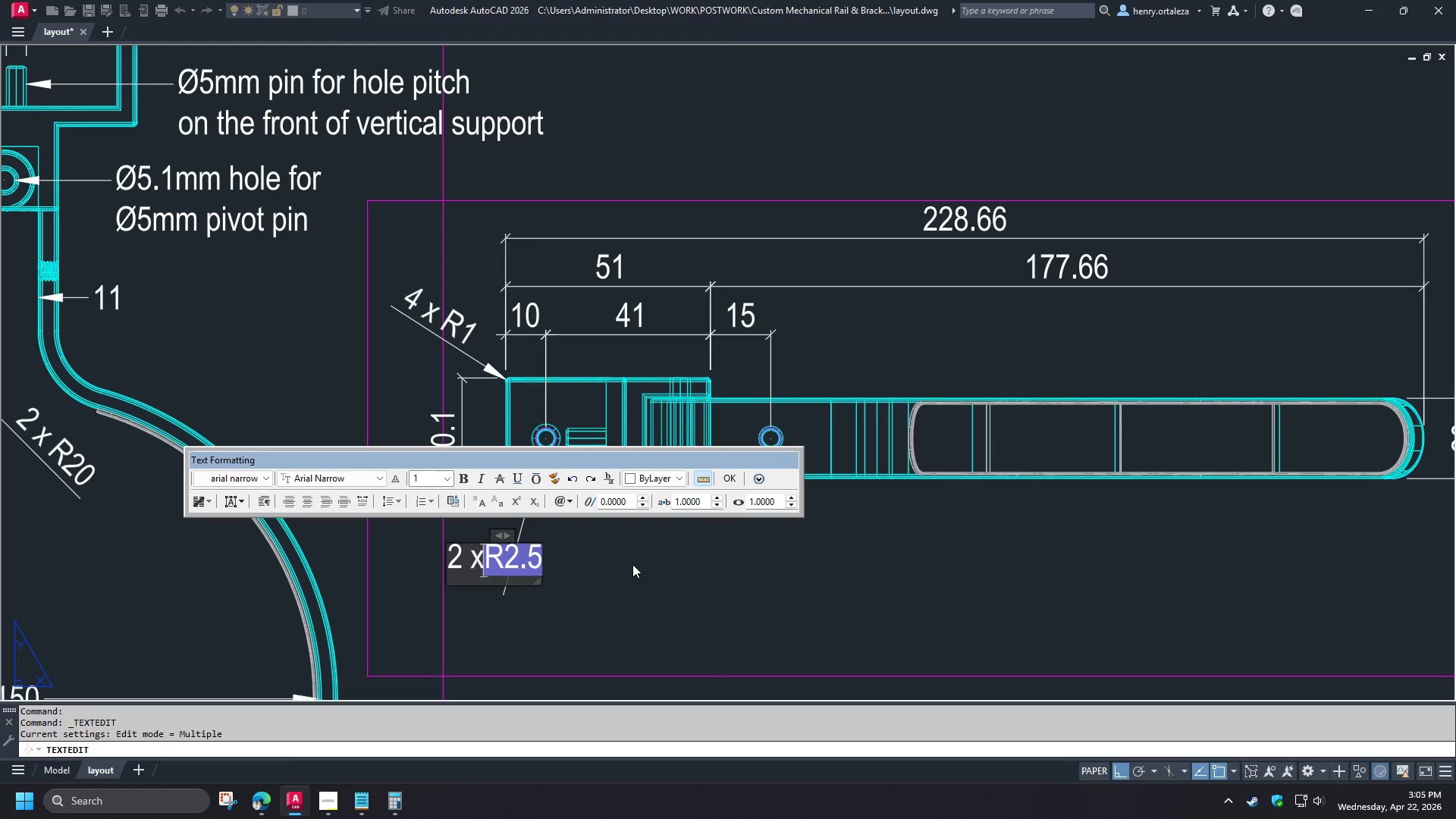 
key(Space)
 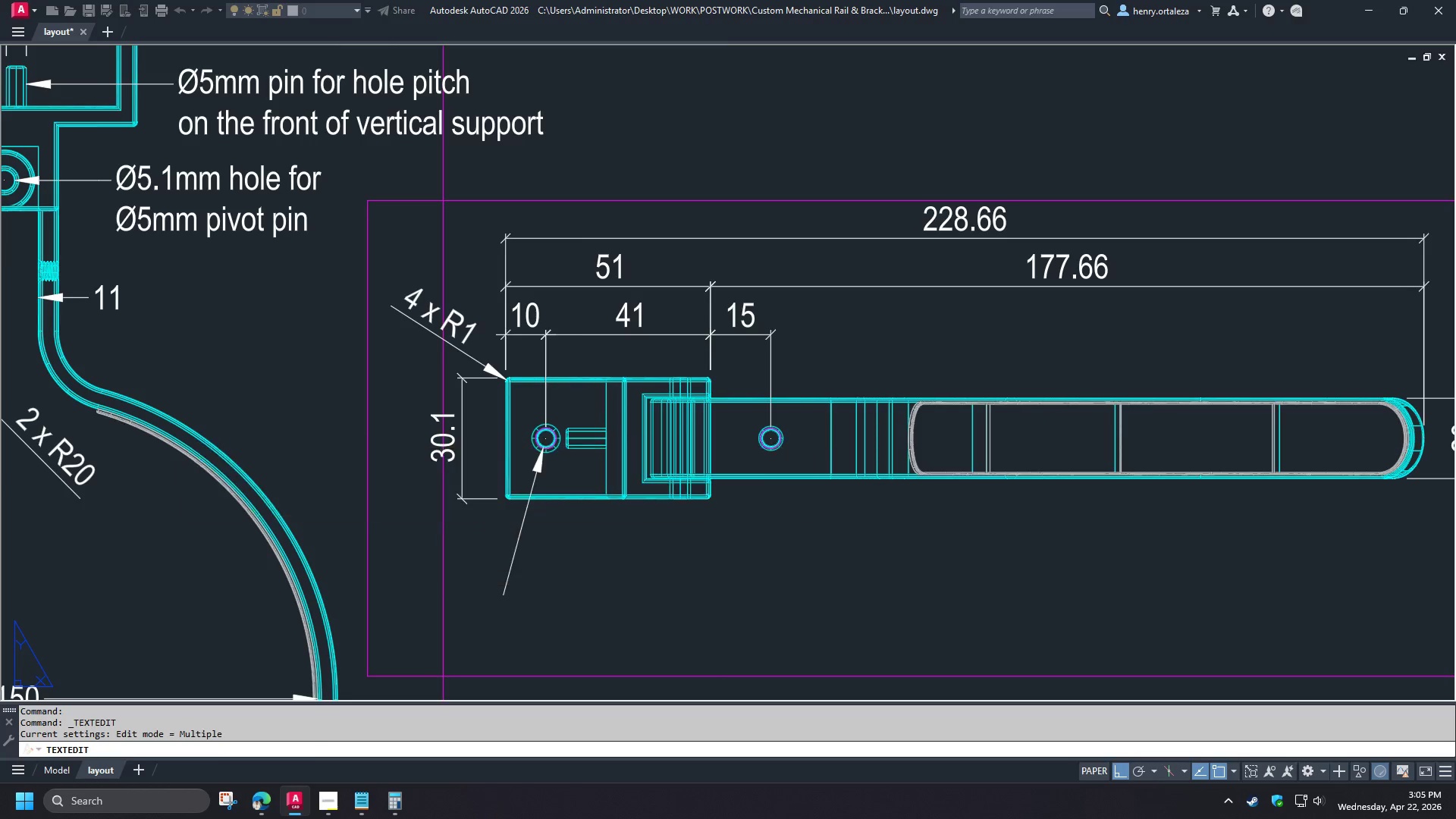 
left_click([632, 564])
 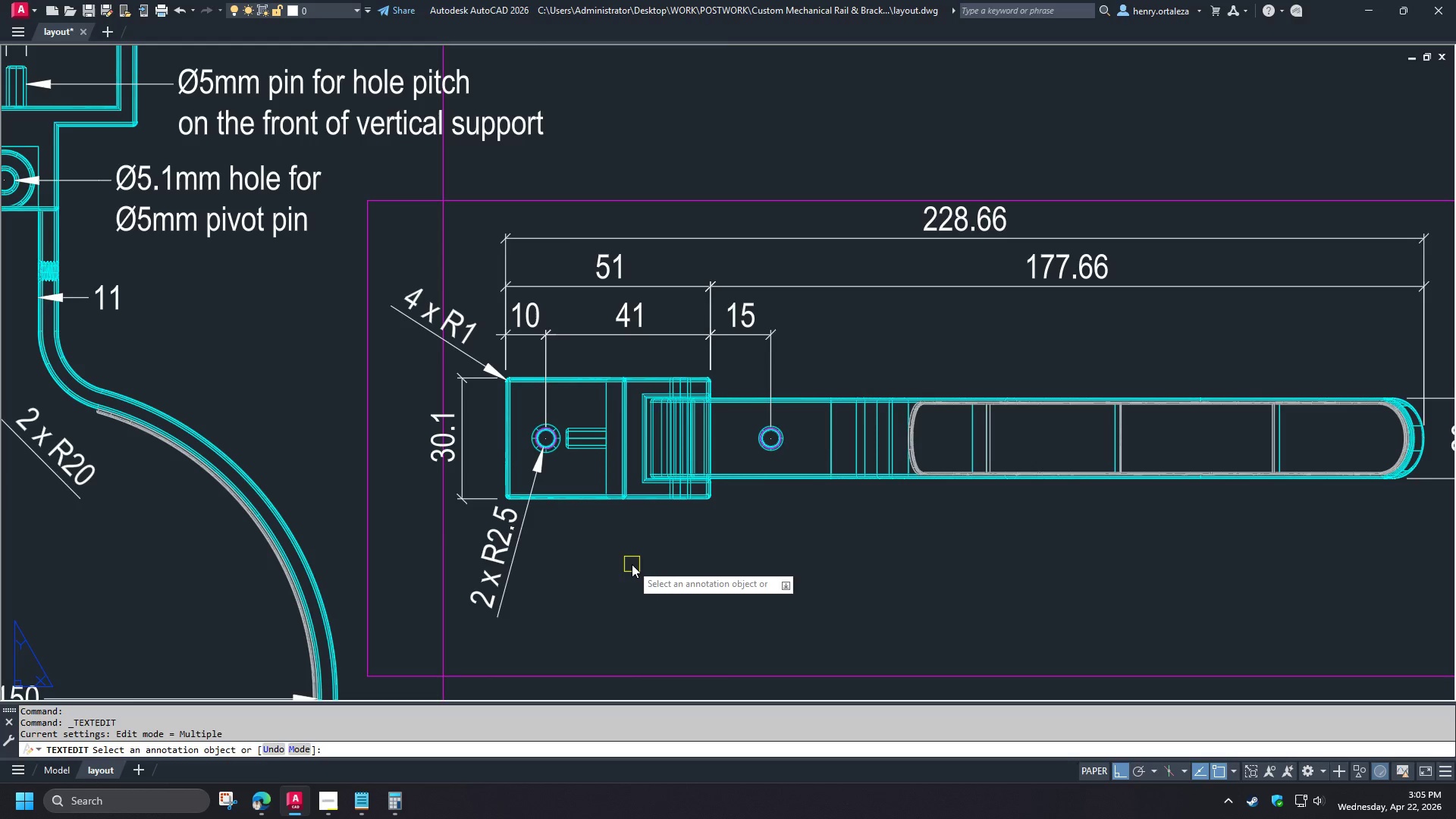 
type( re )
 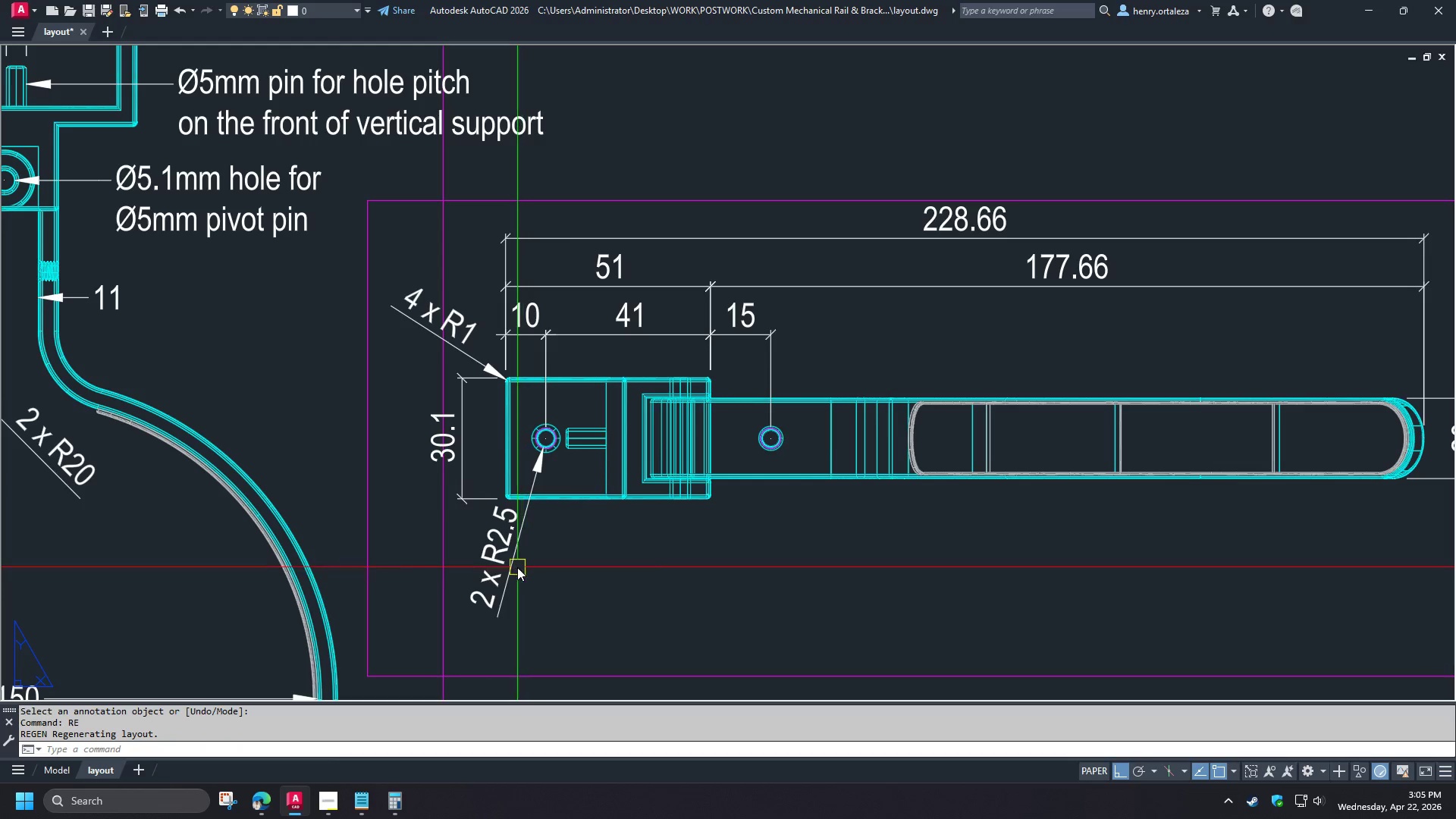 
left_click([516, 566])
 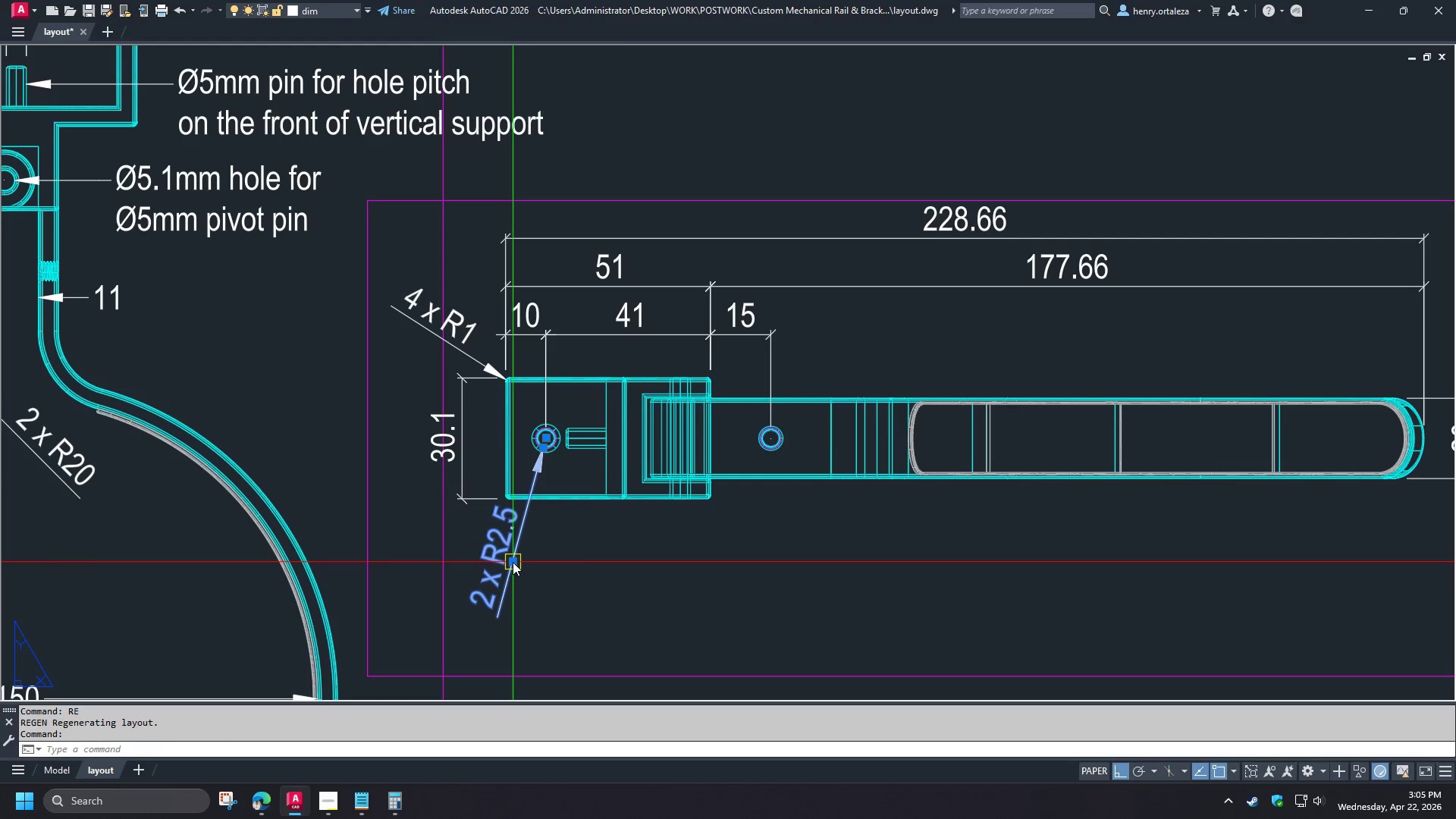 
left_click([513, 562])
 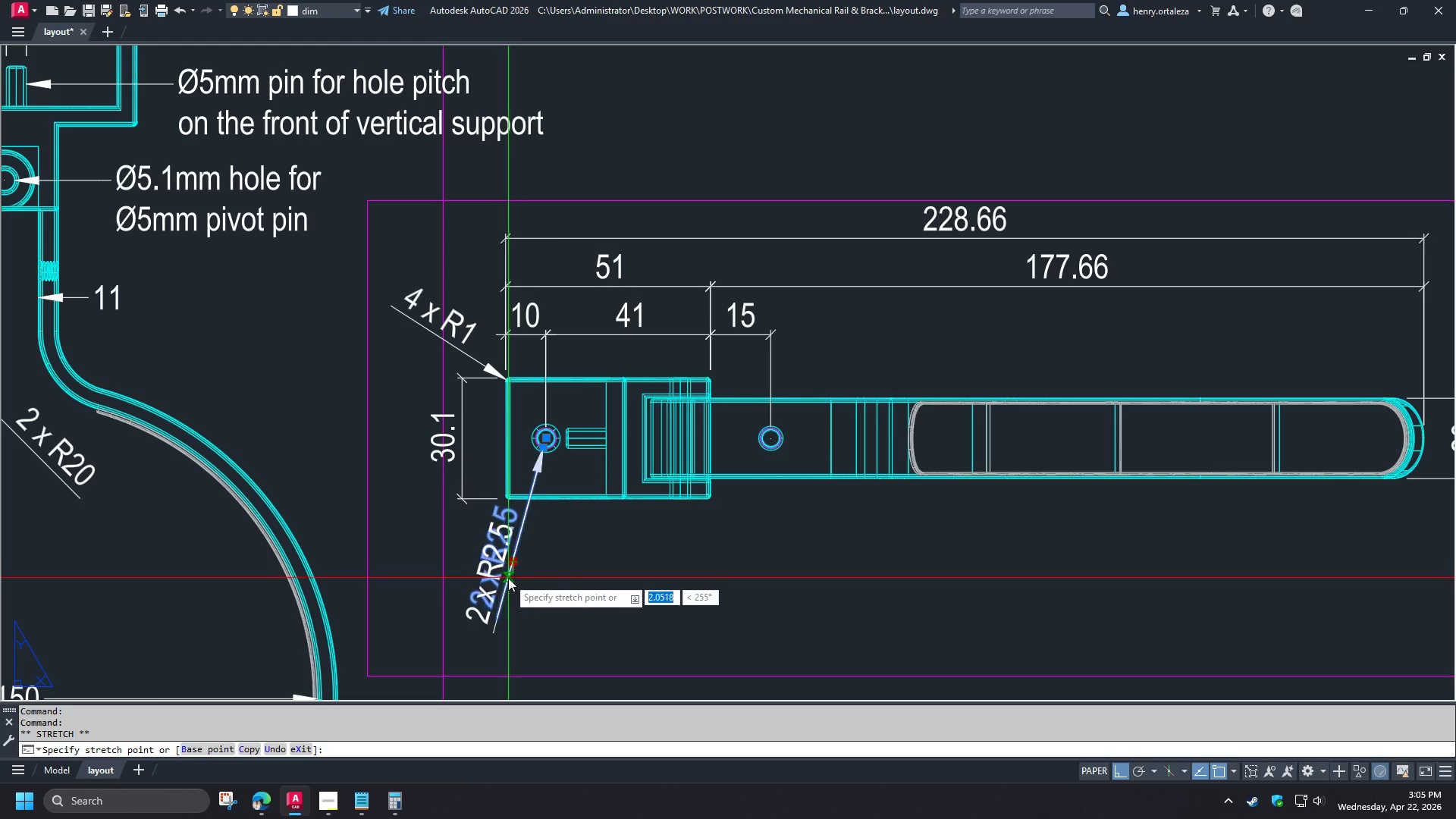 
left_click([508, 578])
 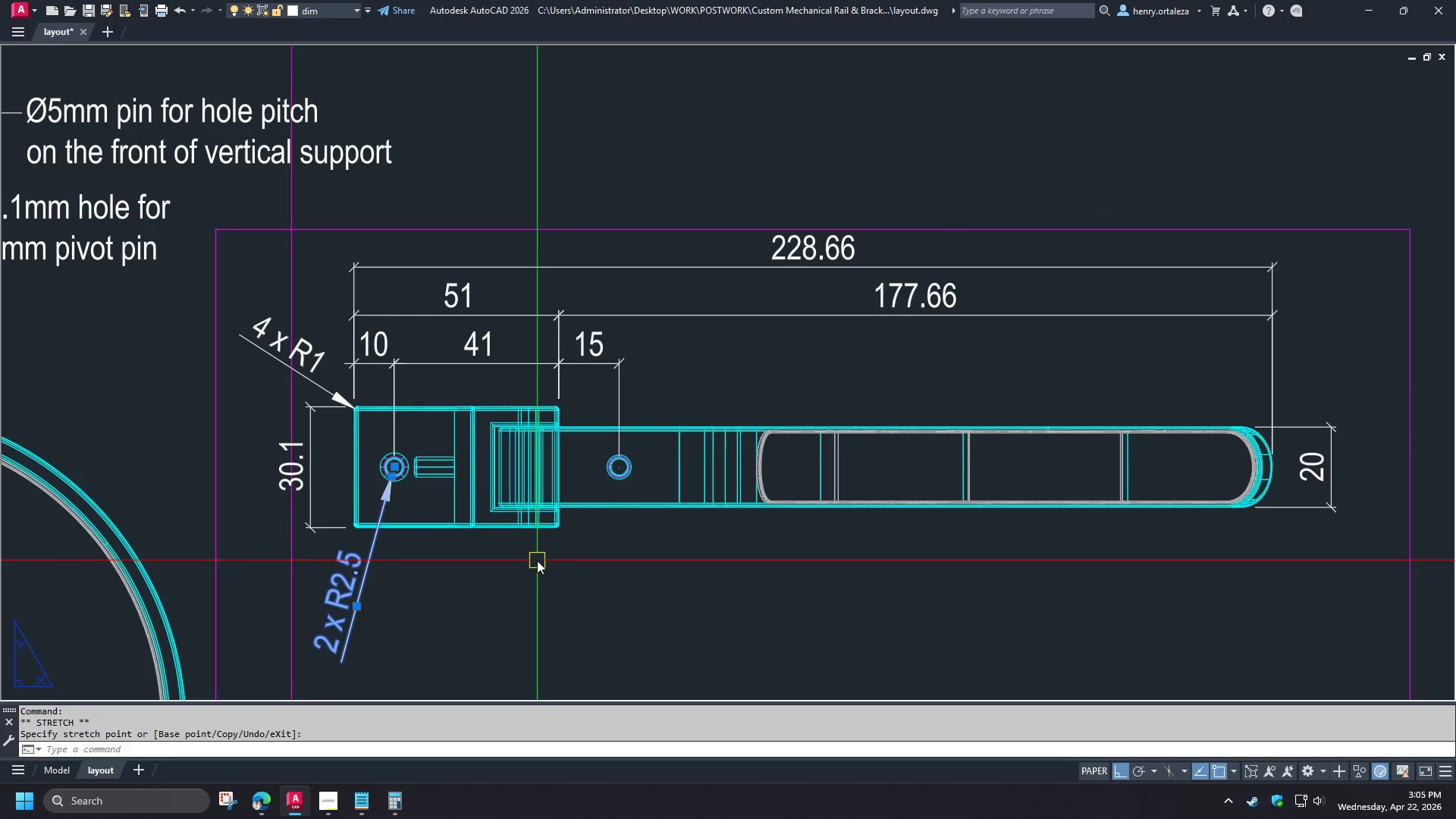 
key(Escape)
type(dra )
 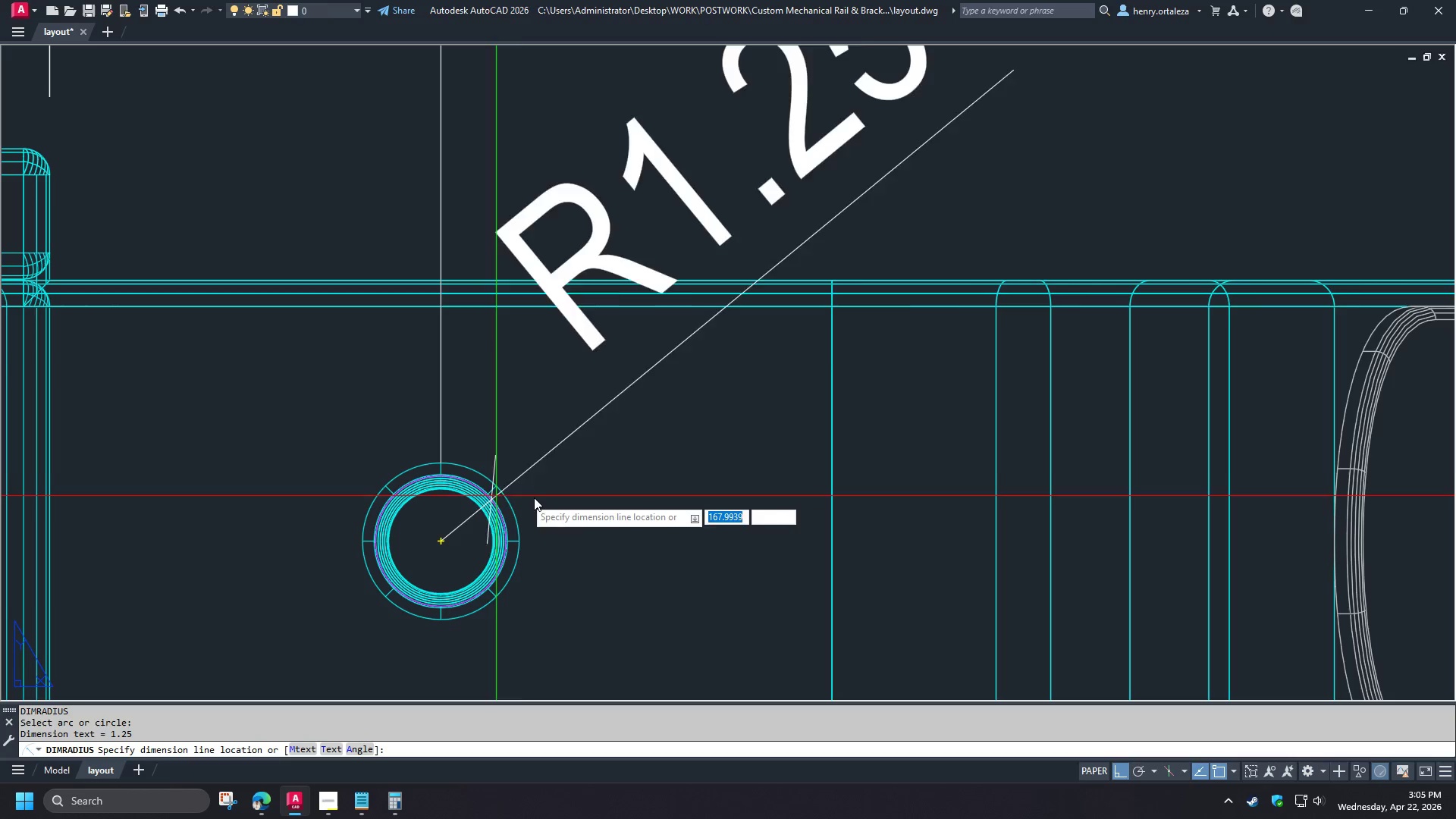 
left_click([488, 494])
 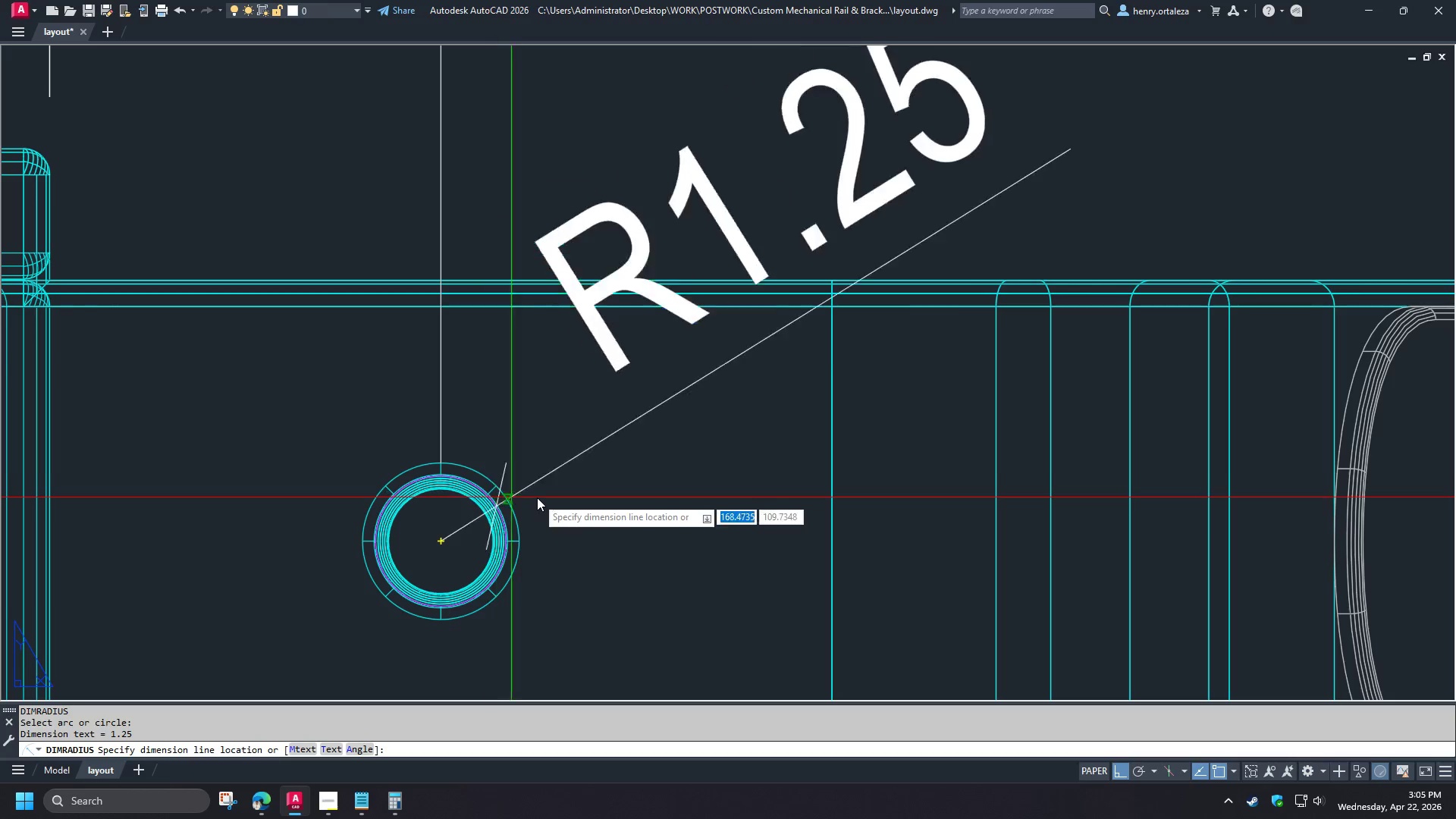 
left_click([584, 447])
 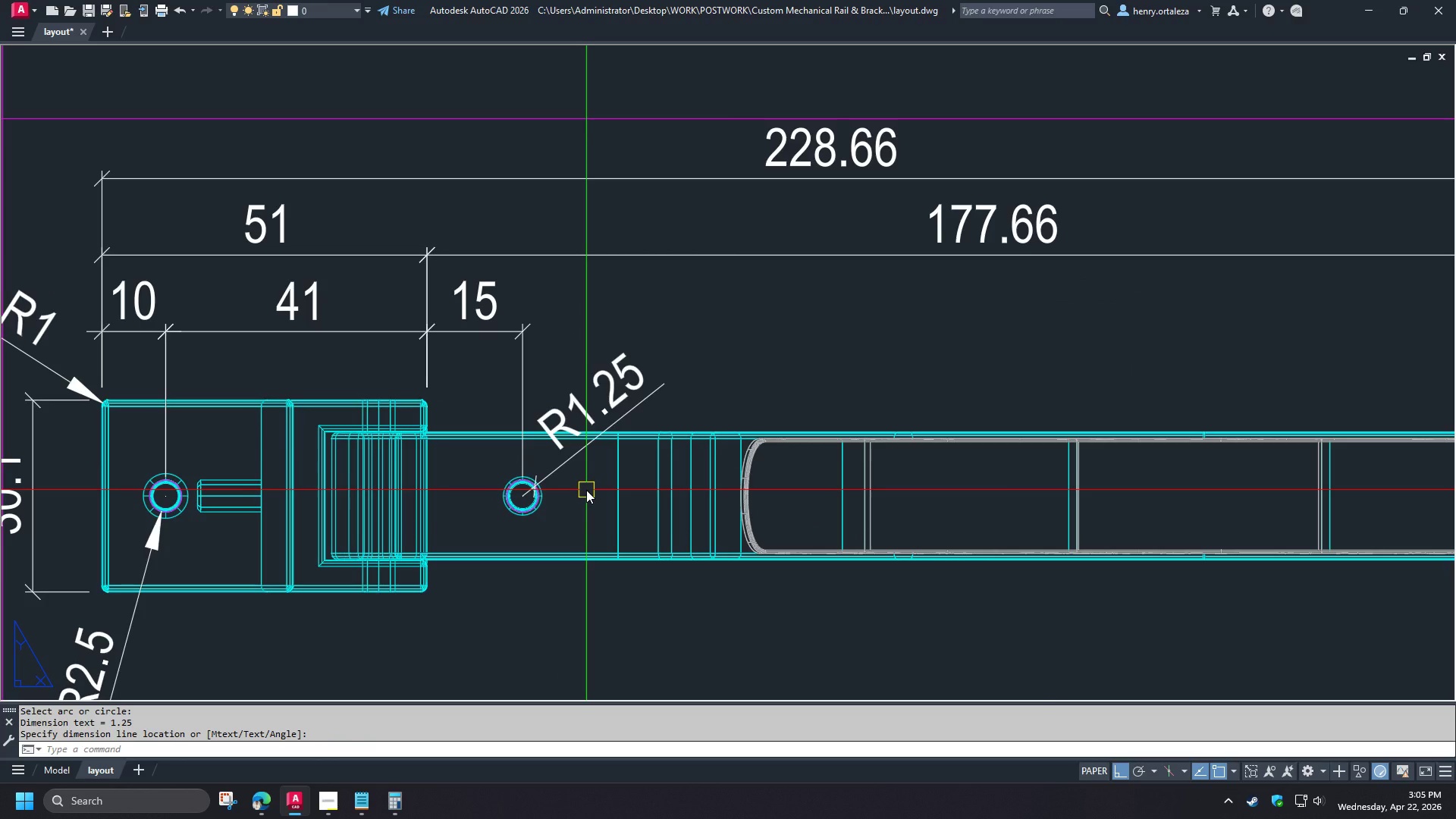 
scroll: coordinate [645, 453], scroll_direction: up, amount: 4.0
 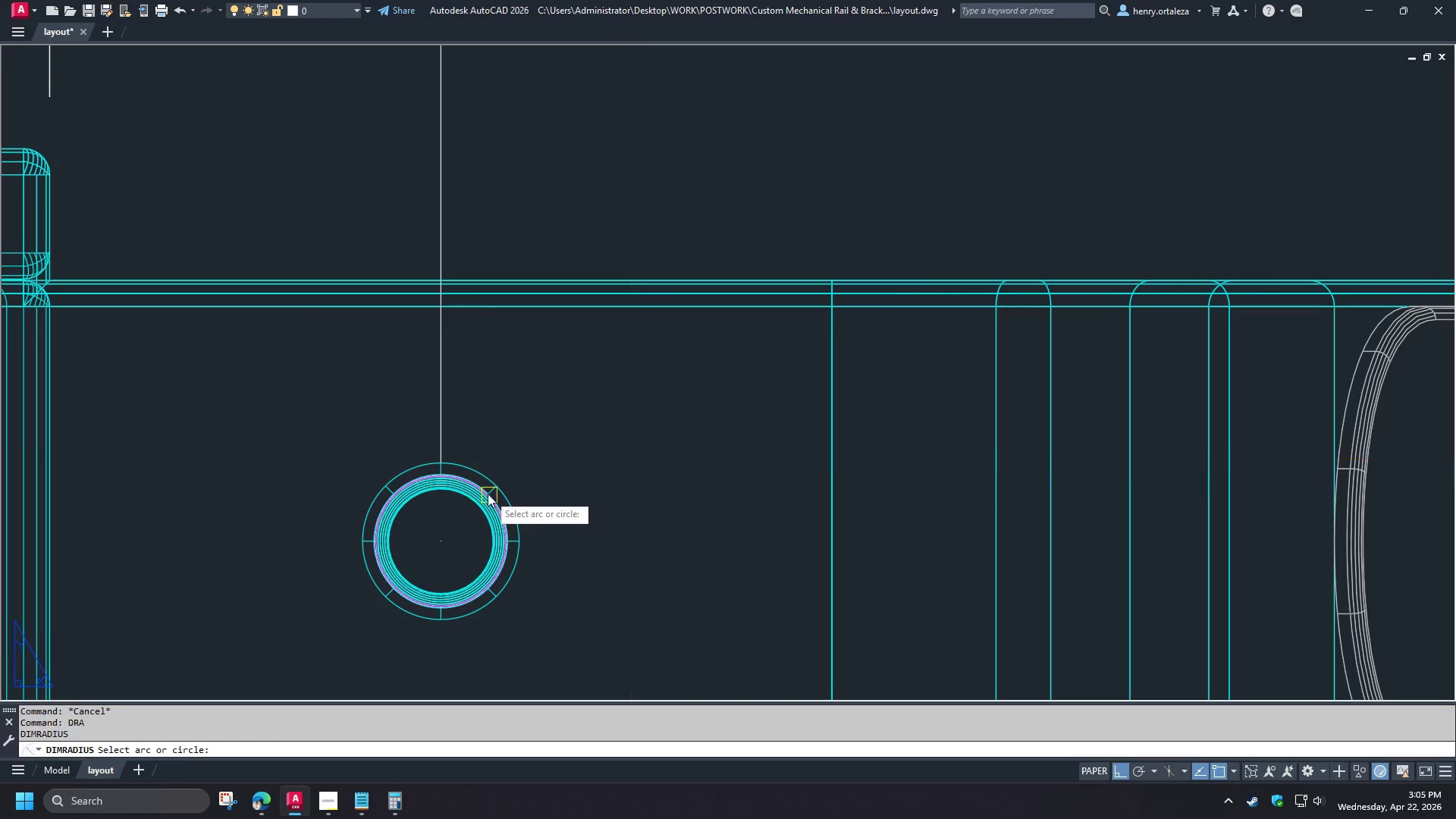 
type(ma )
 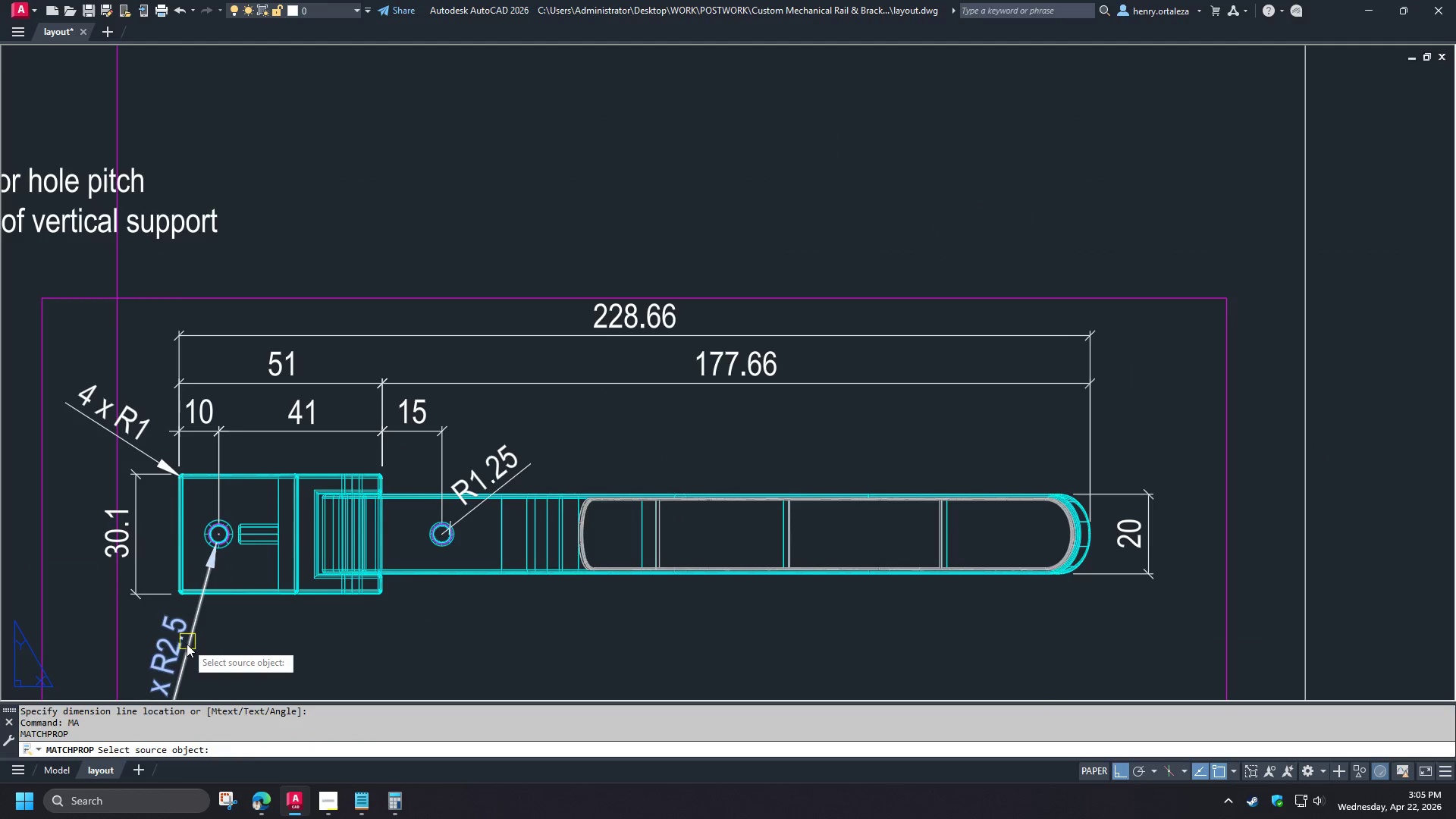 
left_click([187, 644])
 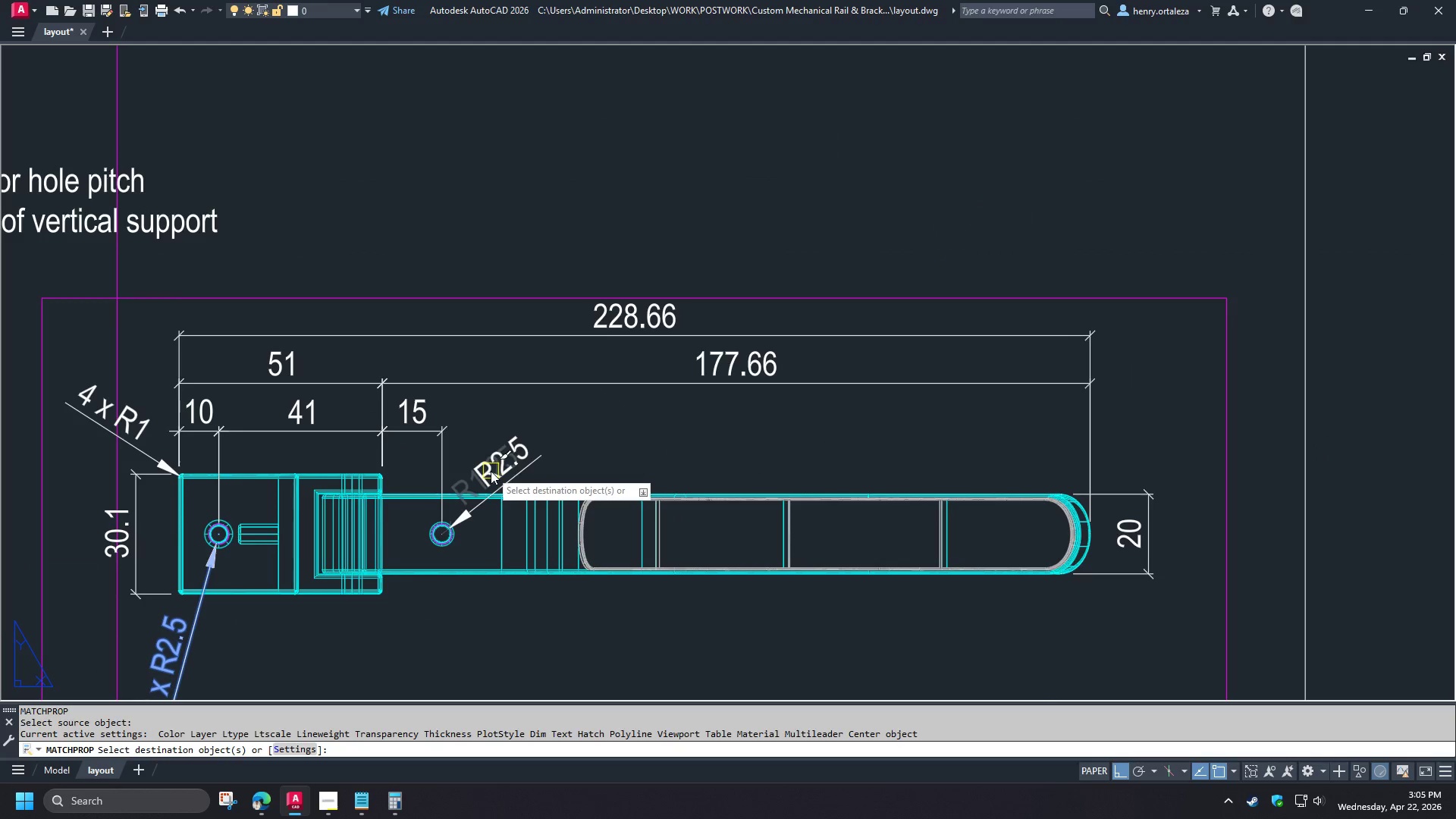 
scroll: coordinate [552, 477], scroll_direction: down, amount: 3.0
 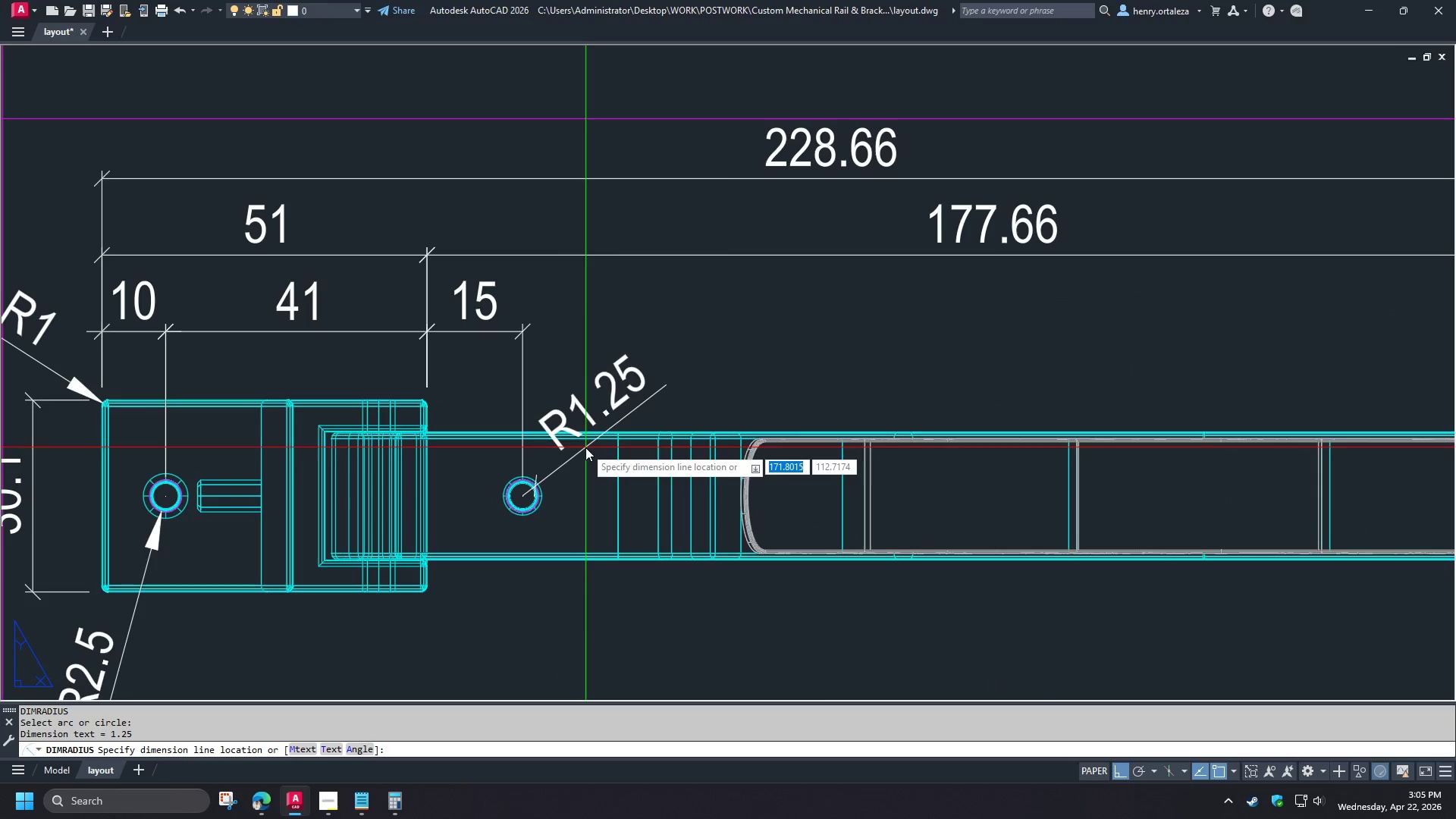 
left_click([501, 469])
 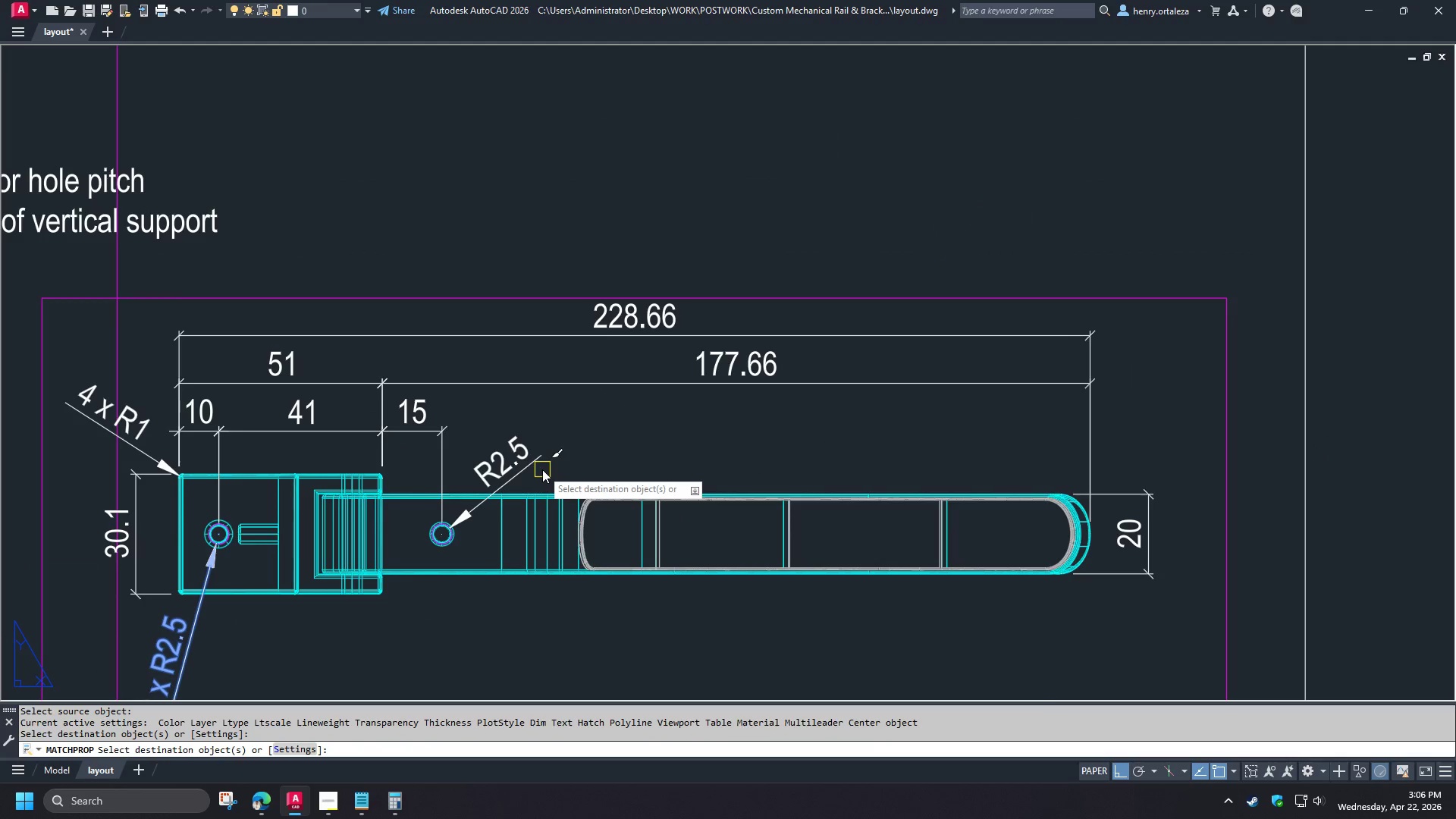 
key(Space)
 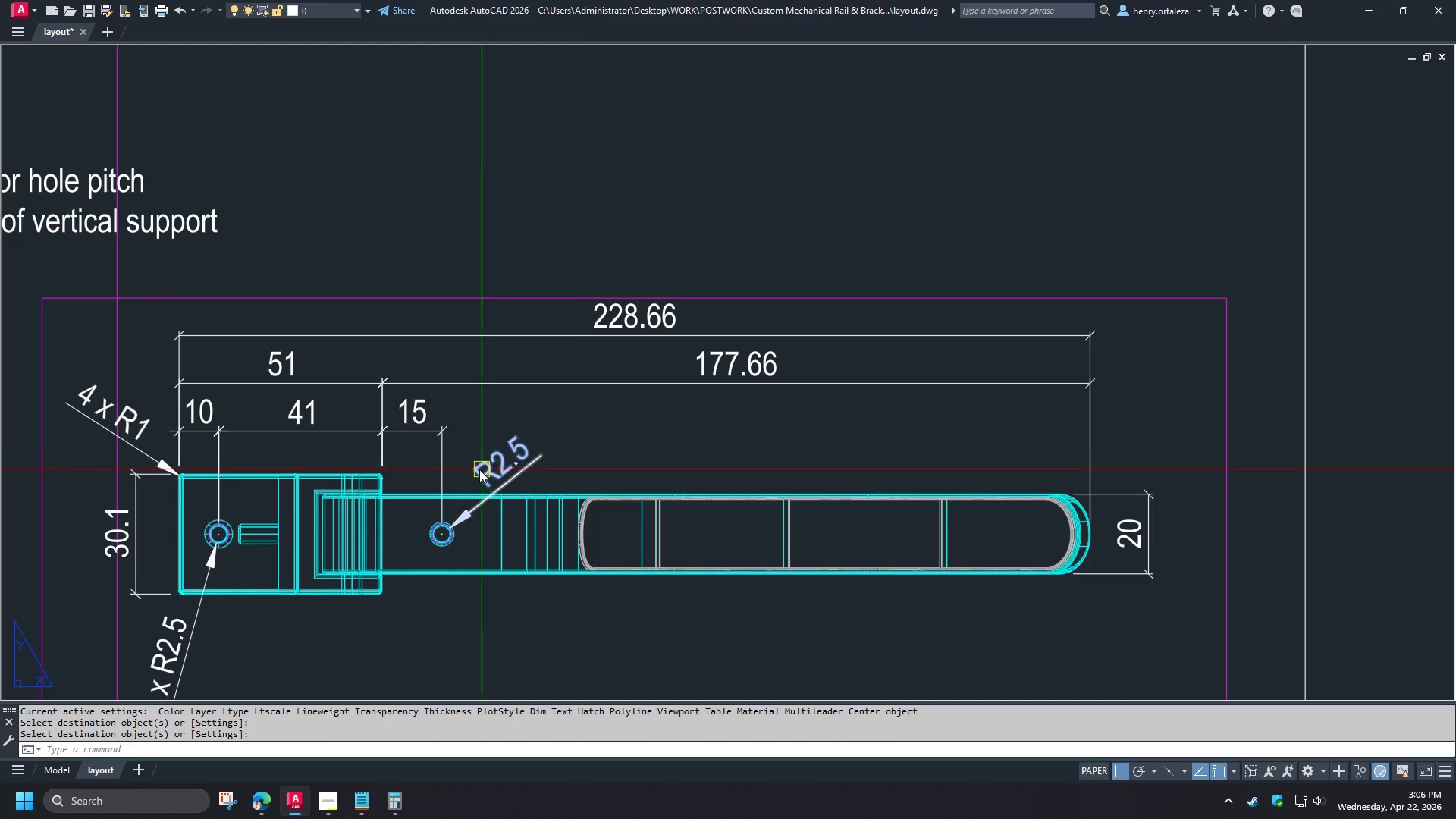 
double_click([479, 469])
 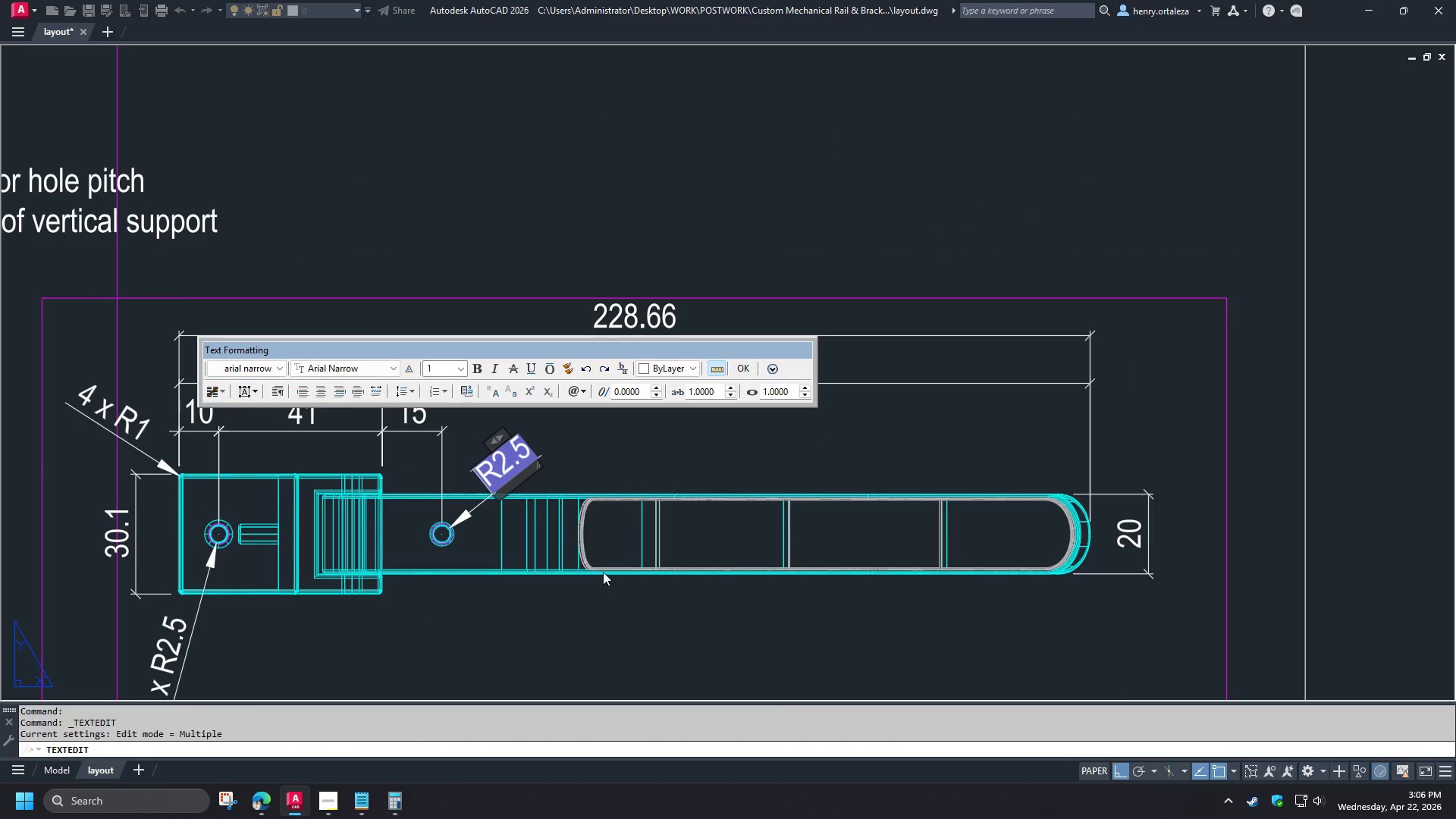 
key(2)
 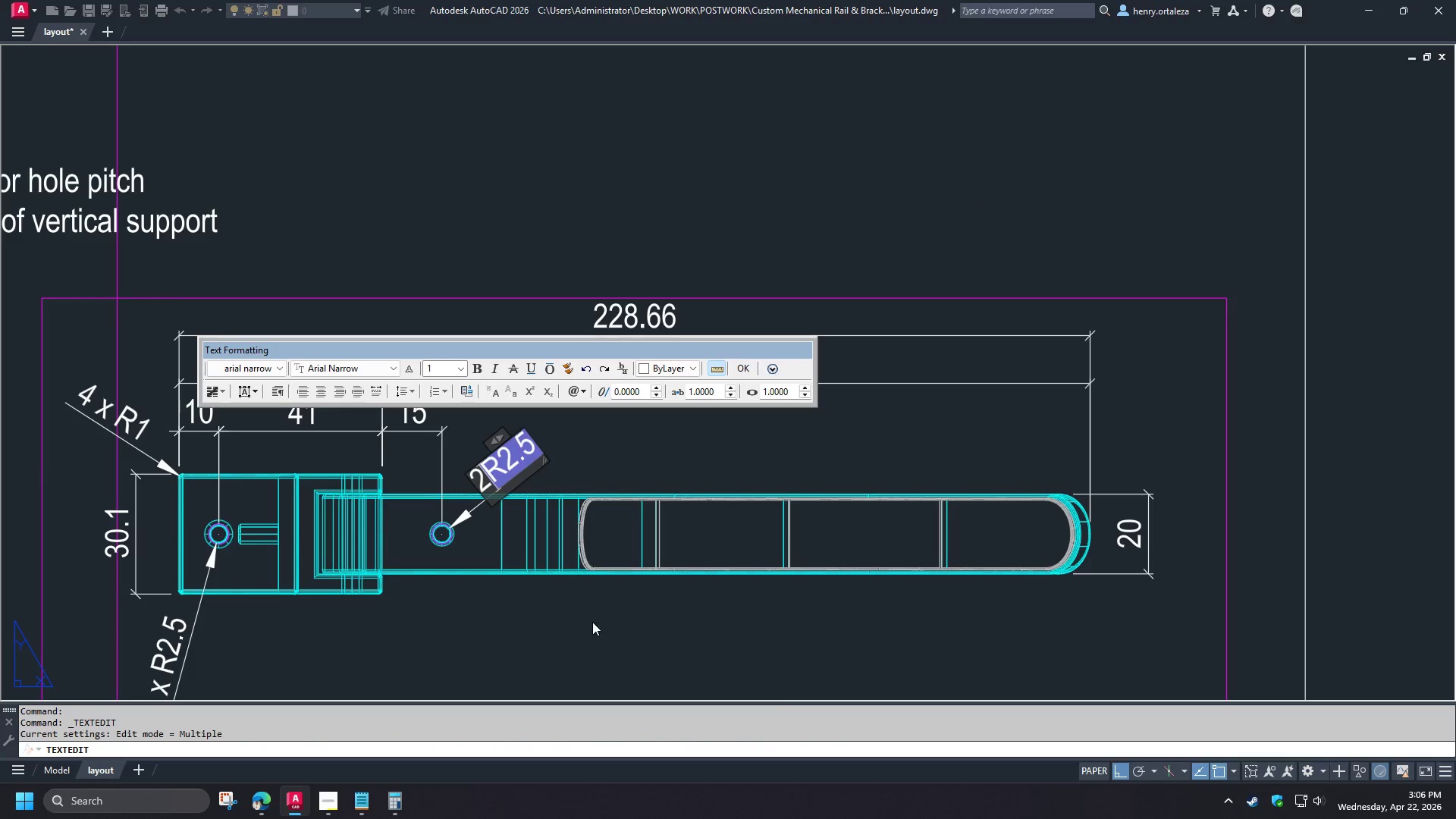 
key(Space)
 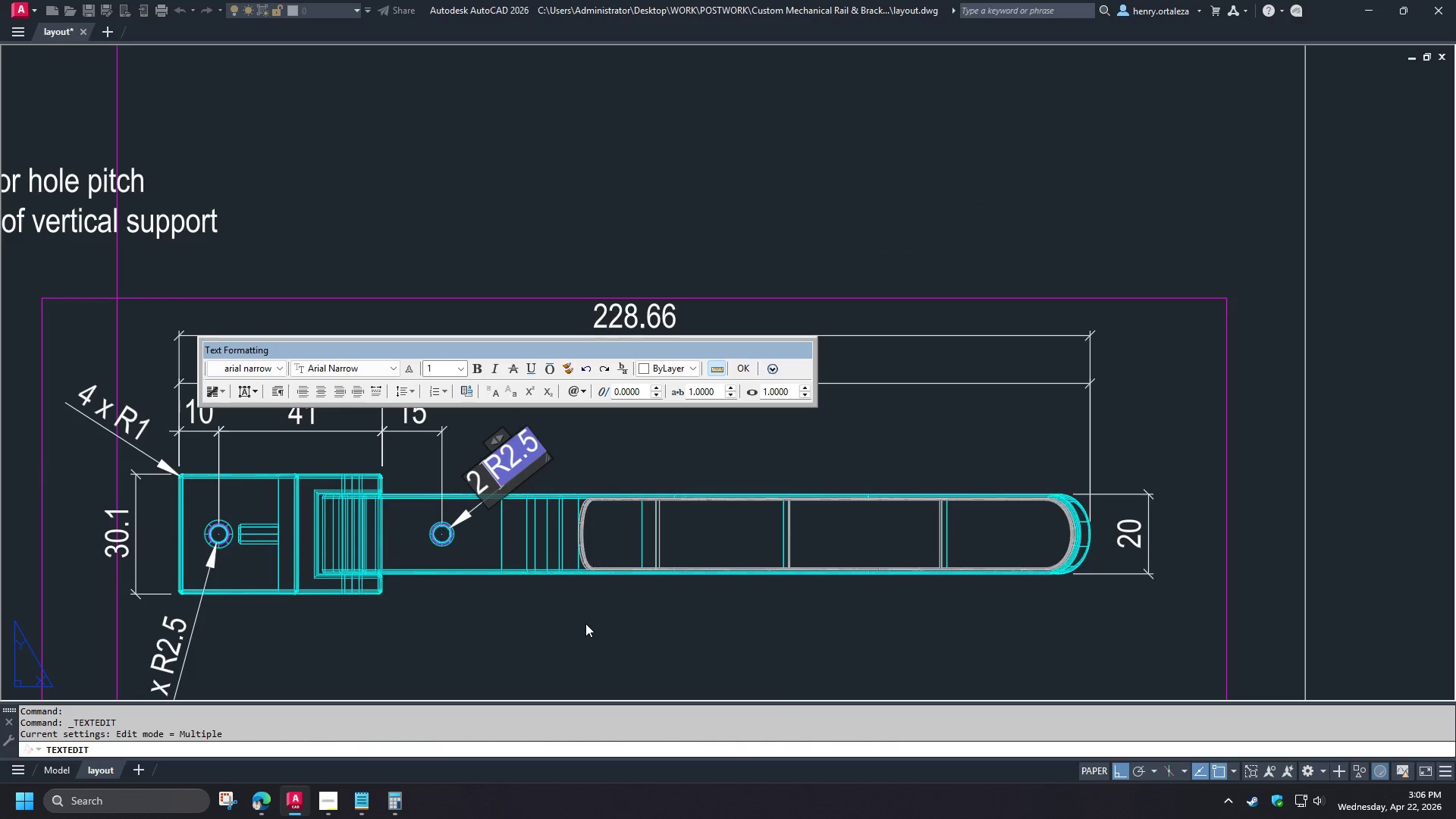 
key(X)
 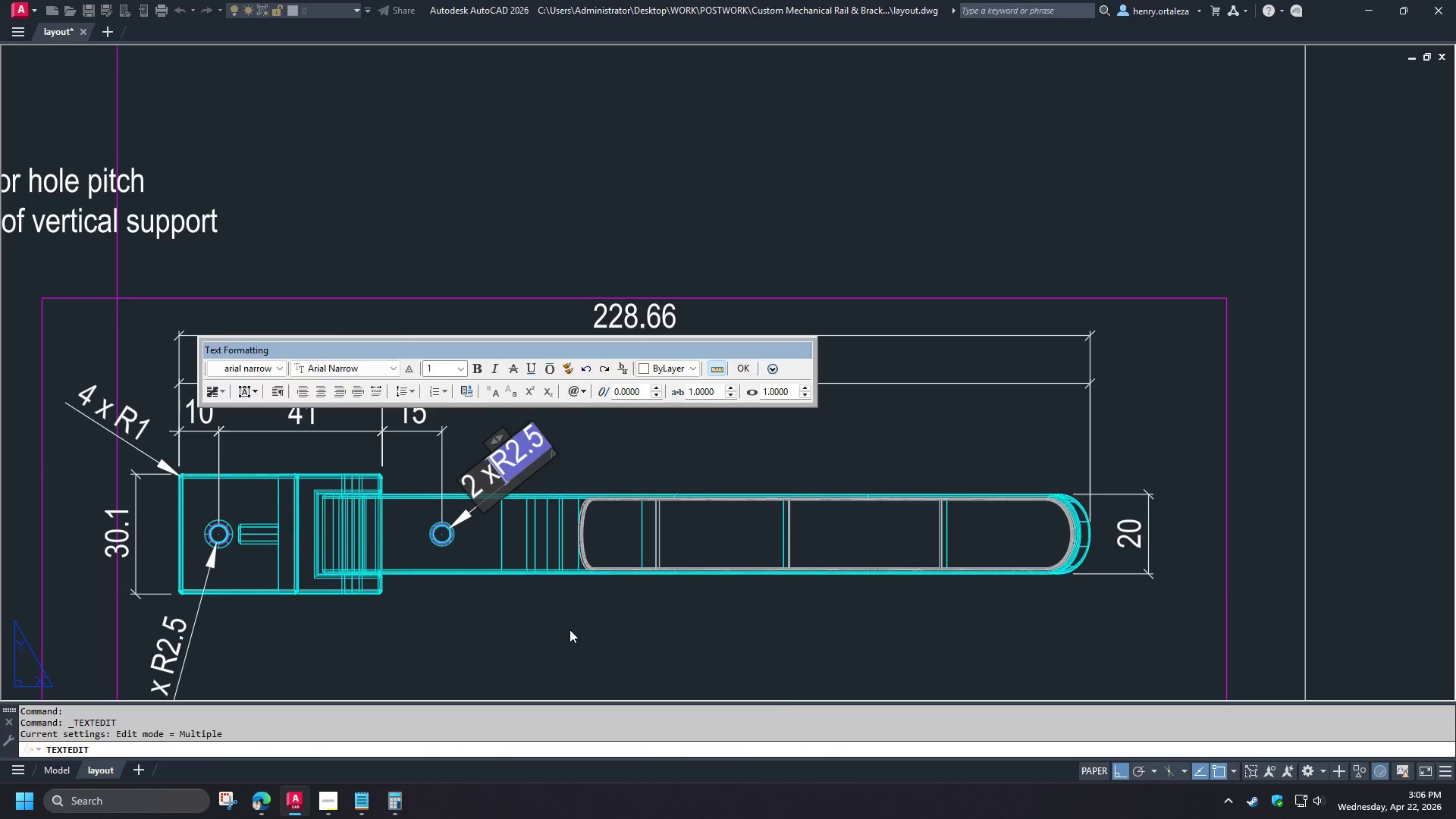 
key(Space)
 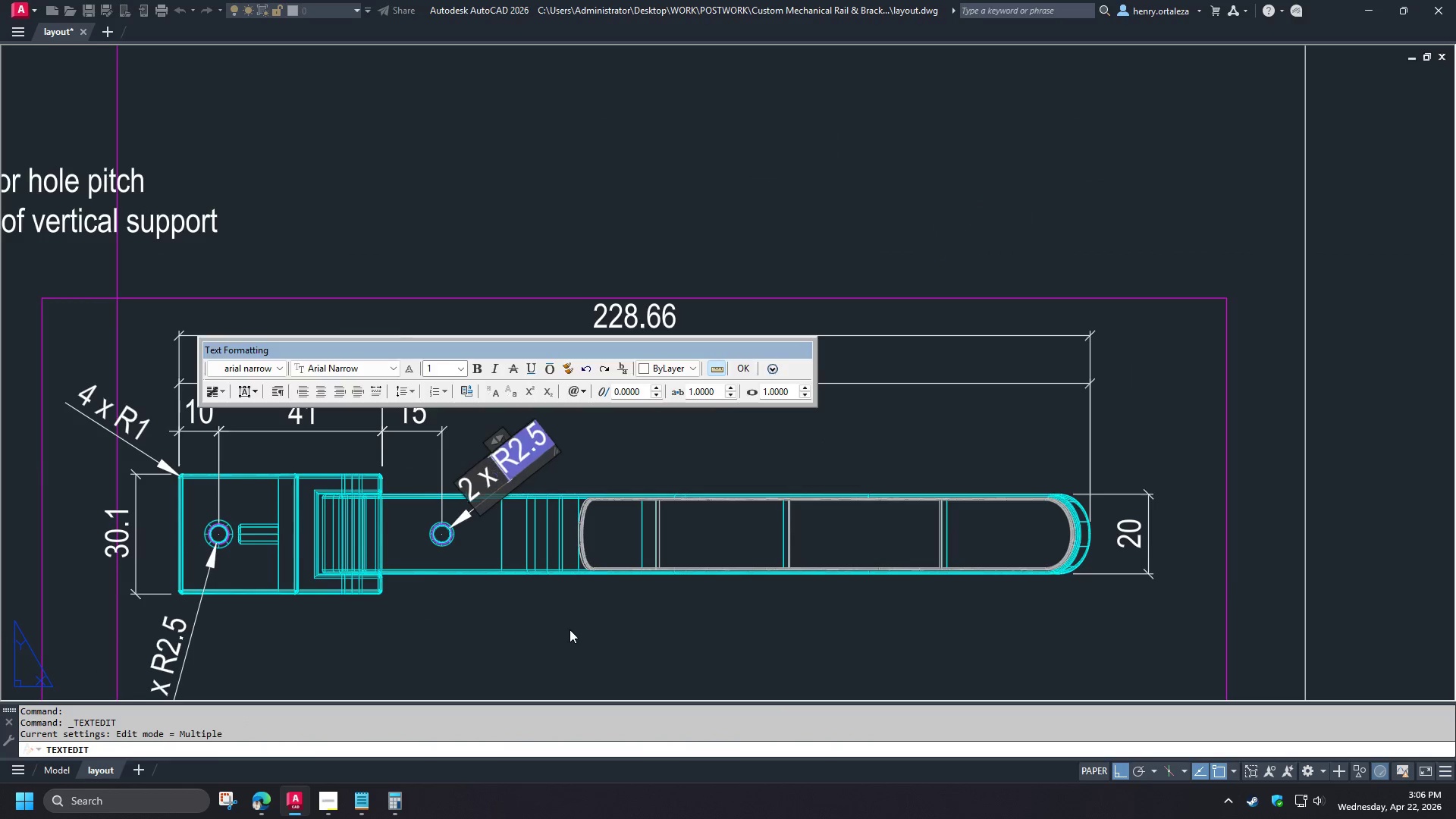 
left_click([570, 629])
 